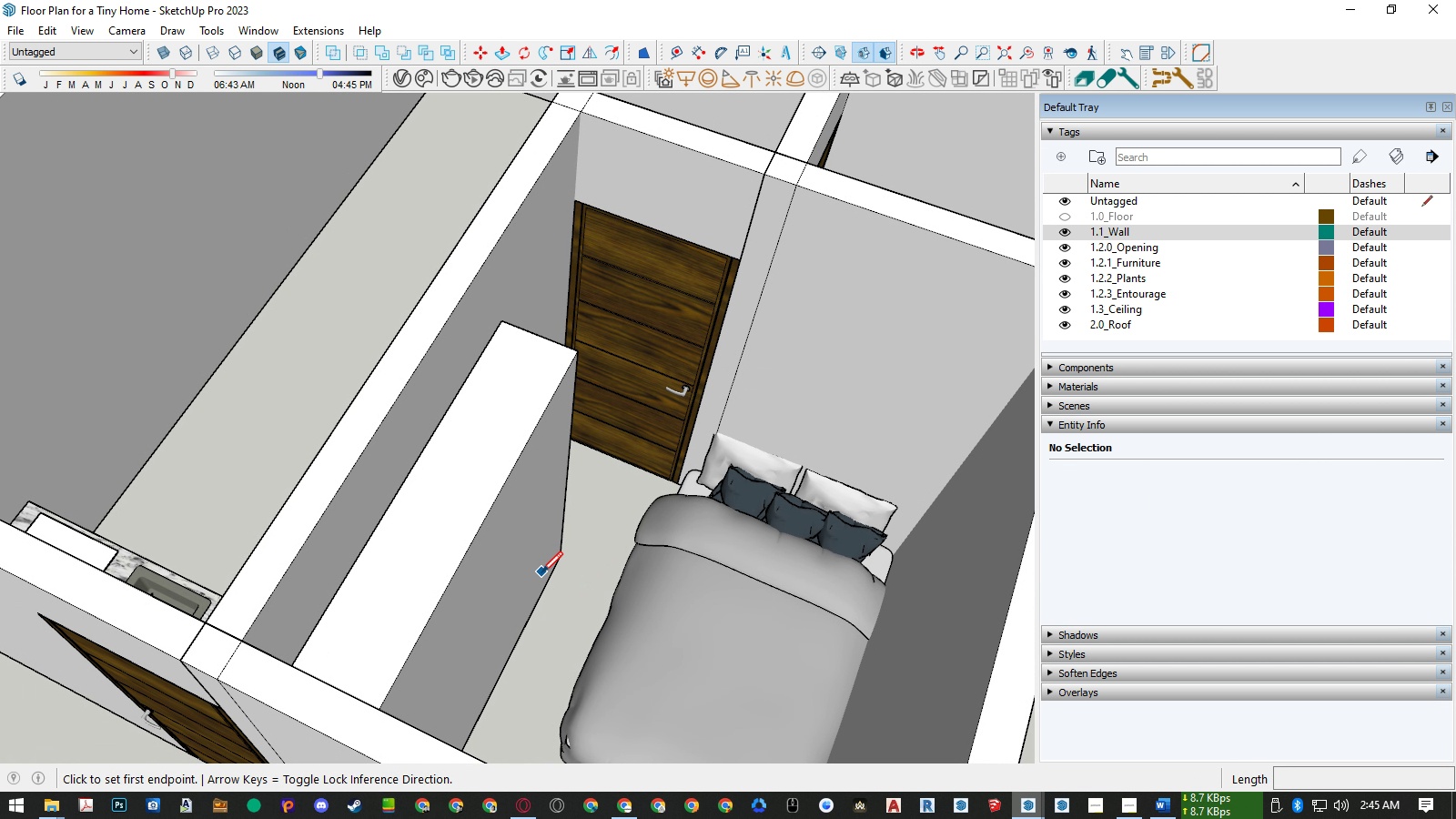 
left_click([541, 572])
 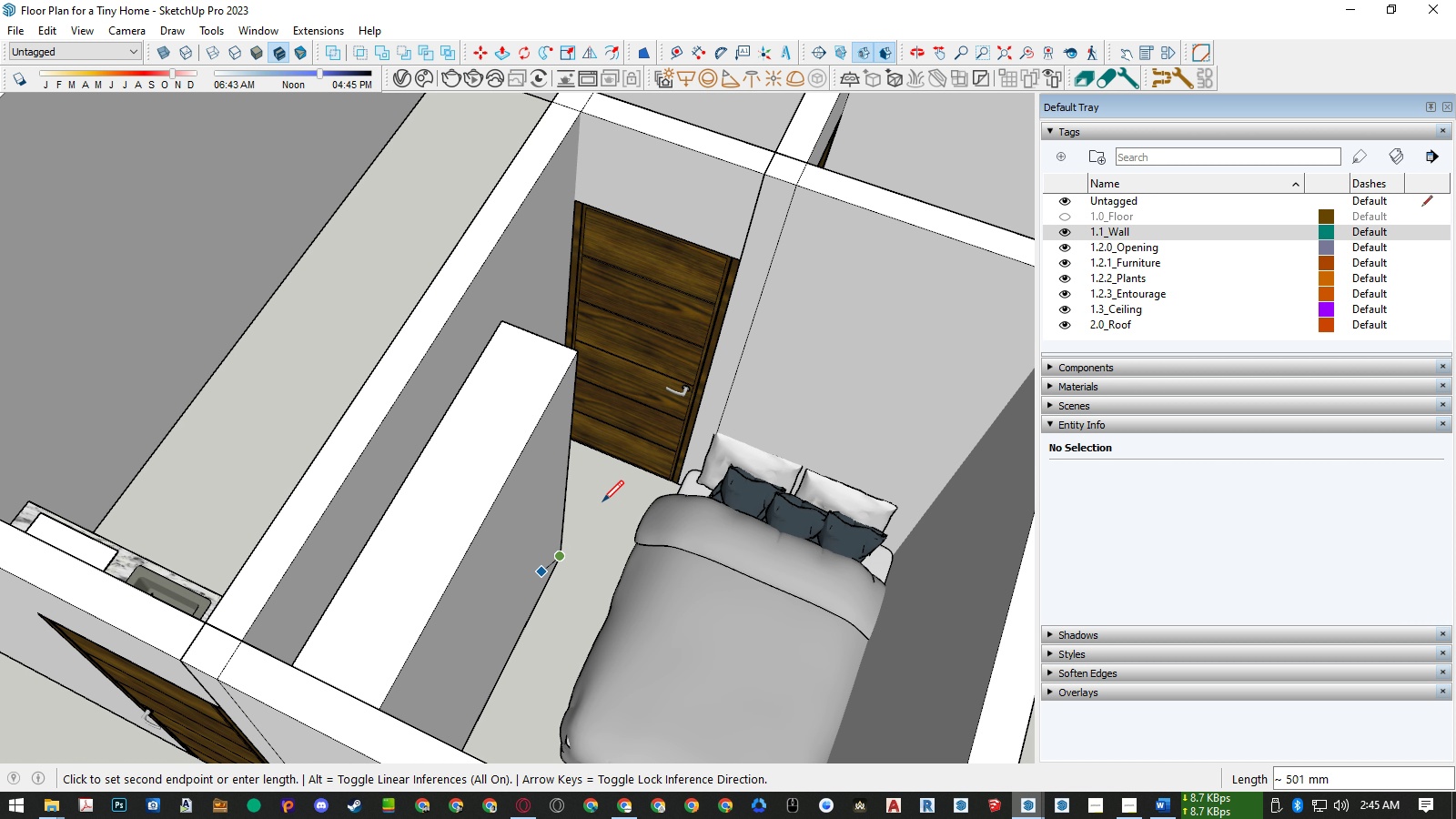 
key(ArrowLeft)
 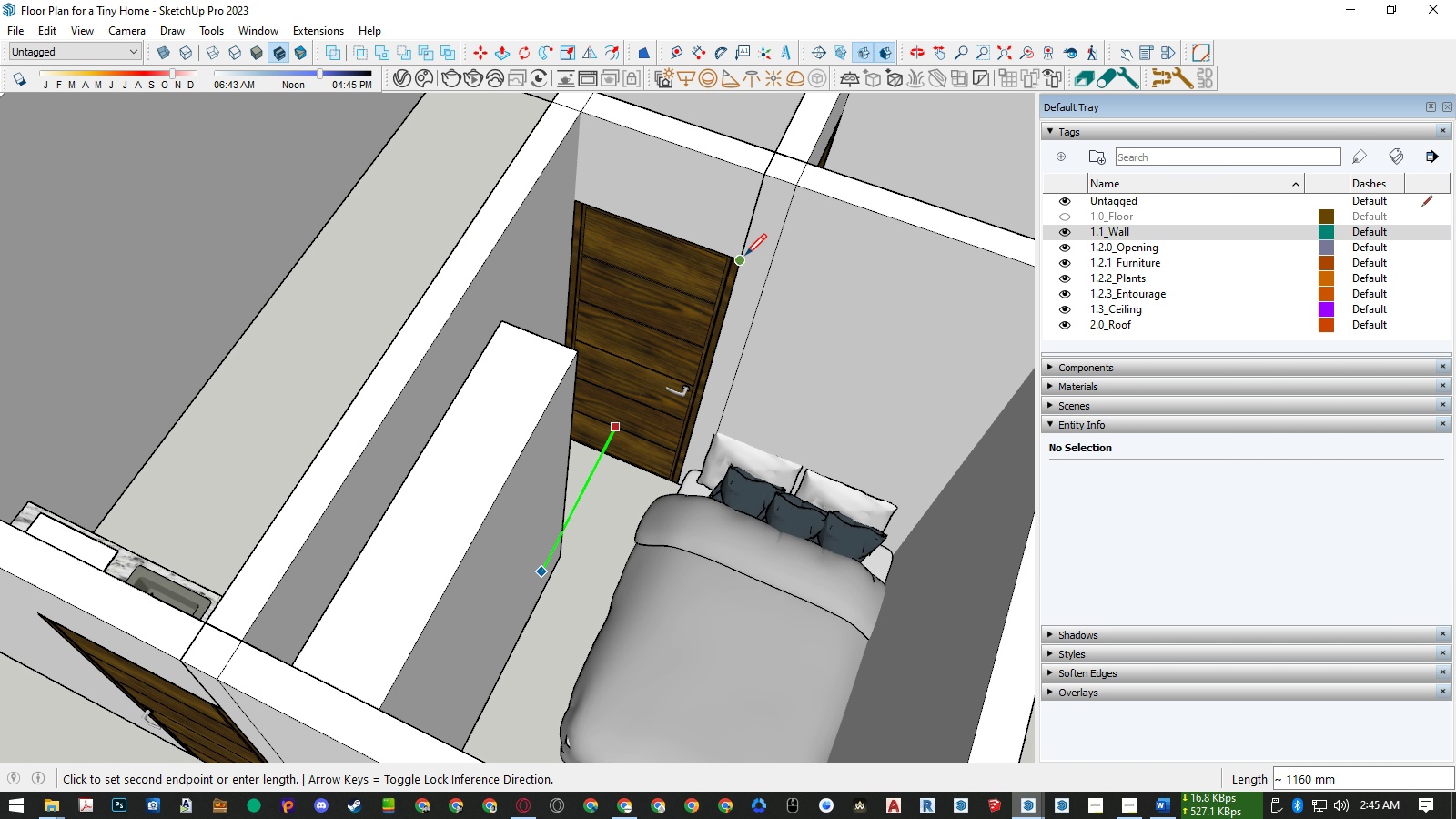 
key(ArrowRight)
 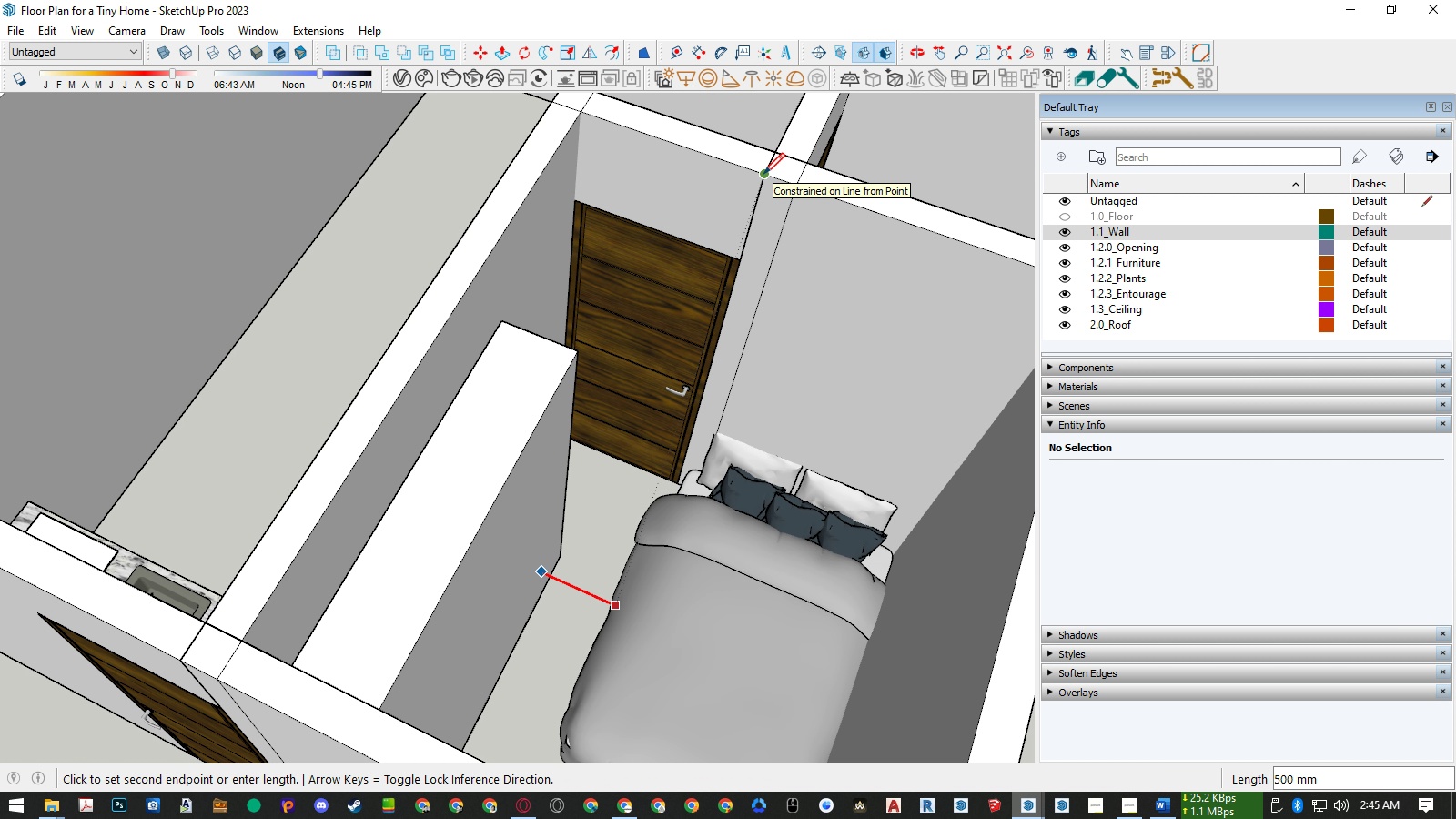 
key(Space)
 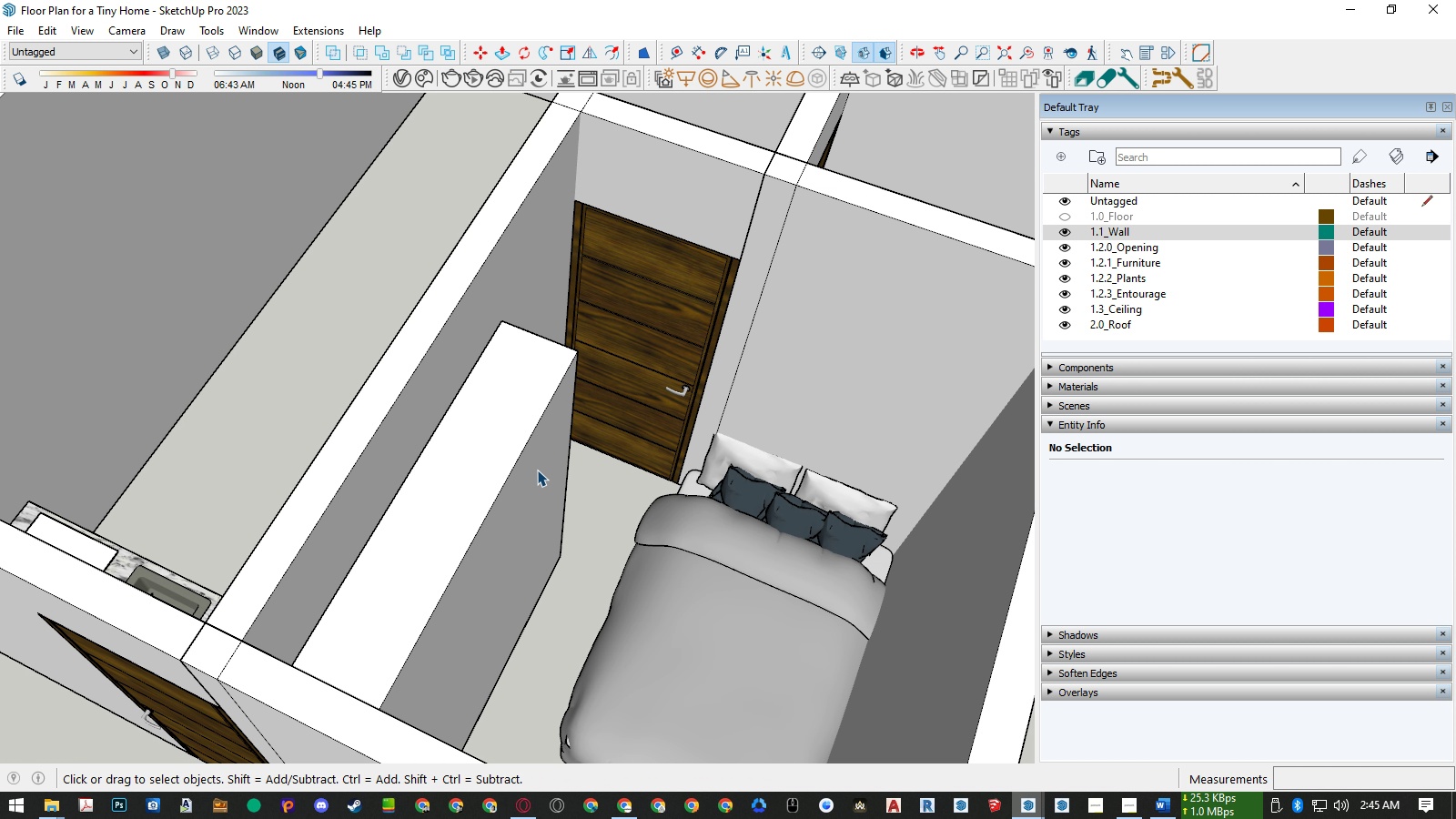 
double_click([537, 470])
 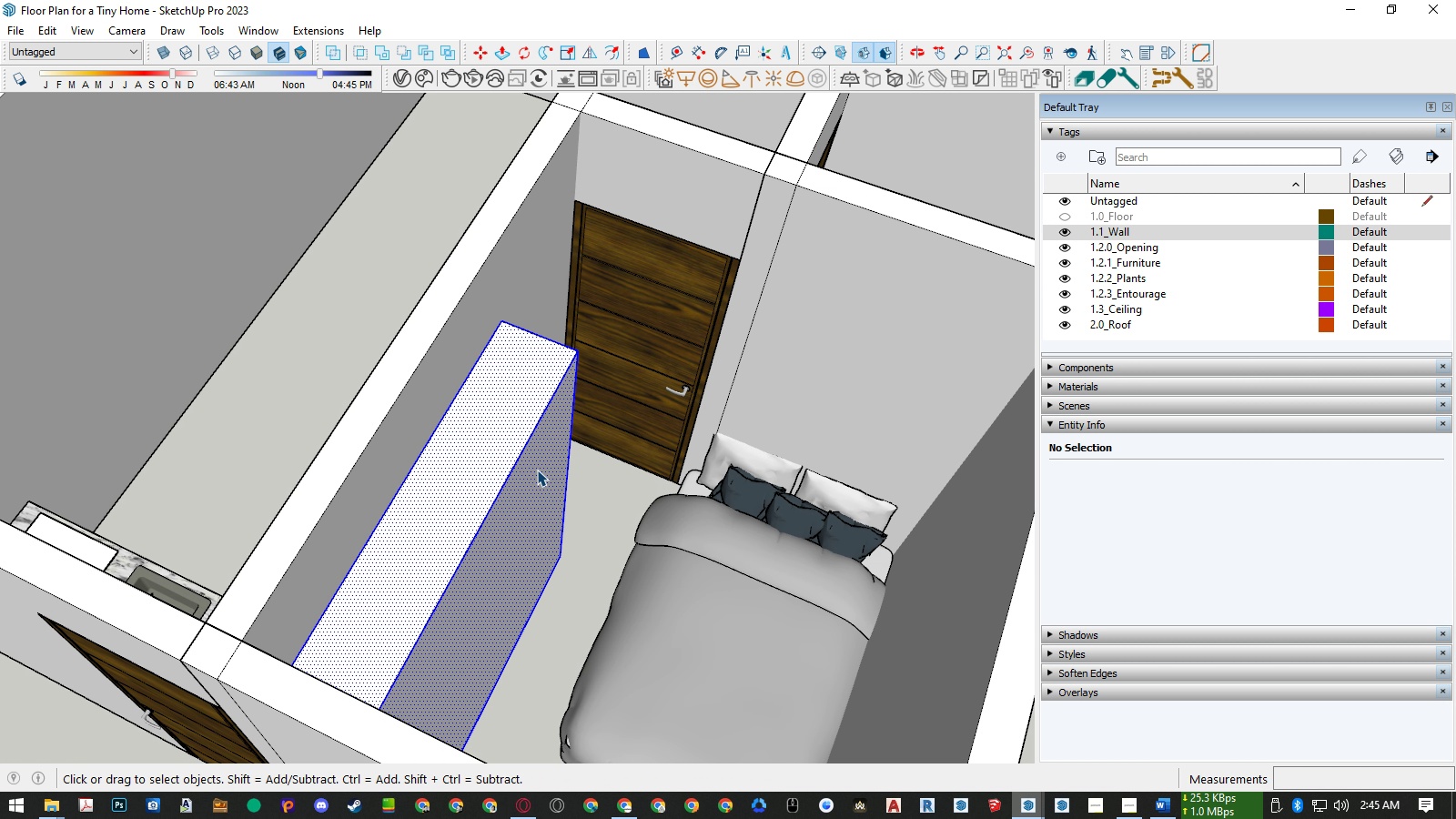 
triple_click([537, 470])
 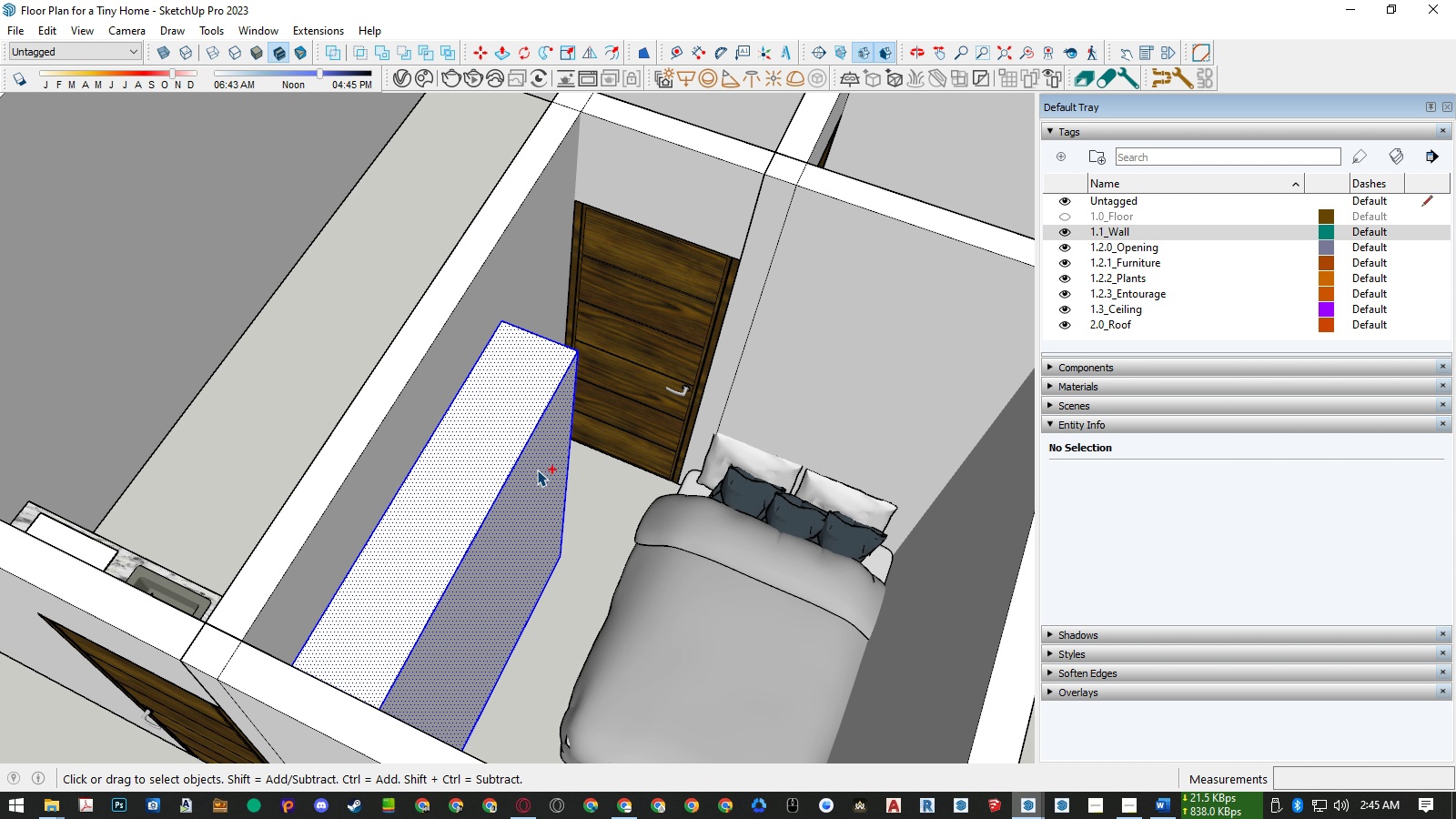 
key(Control+G)
 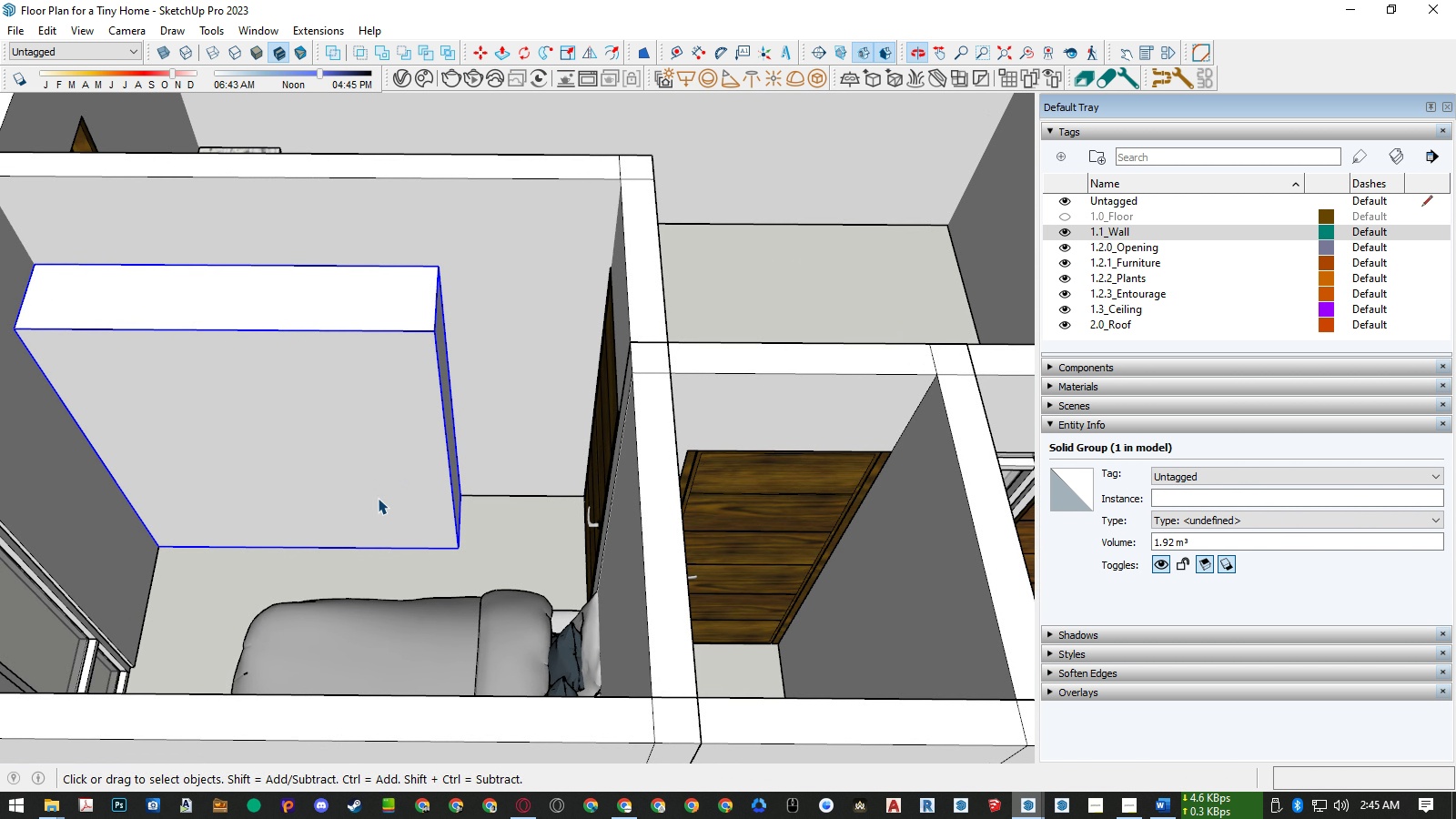 
scroll: coordinate [710, 564], scroll_direction: down, amount: 6.0
 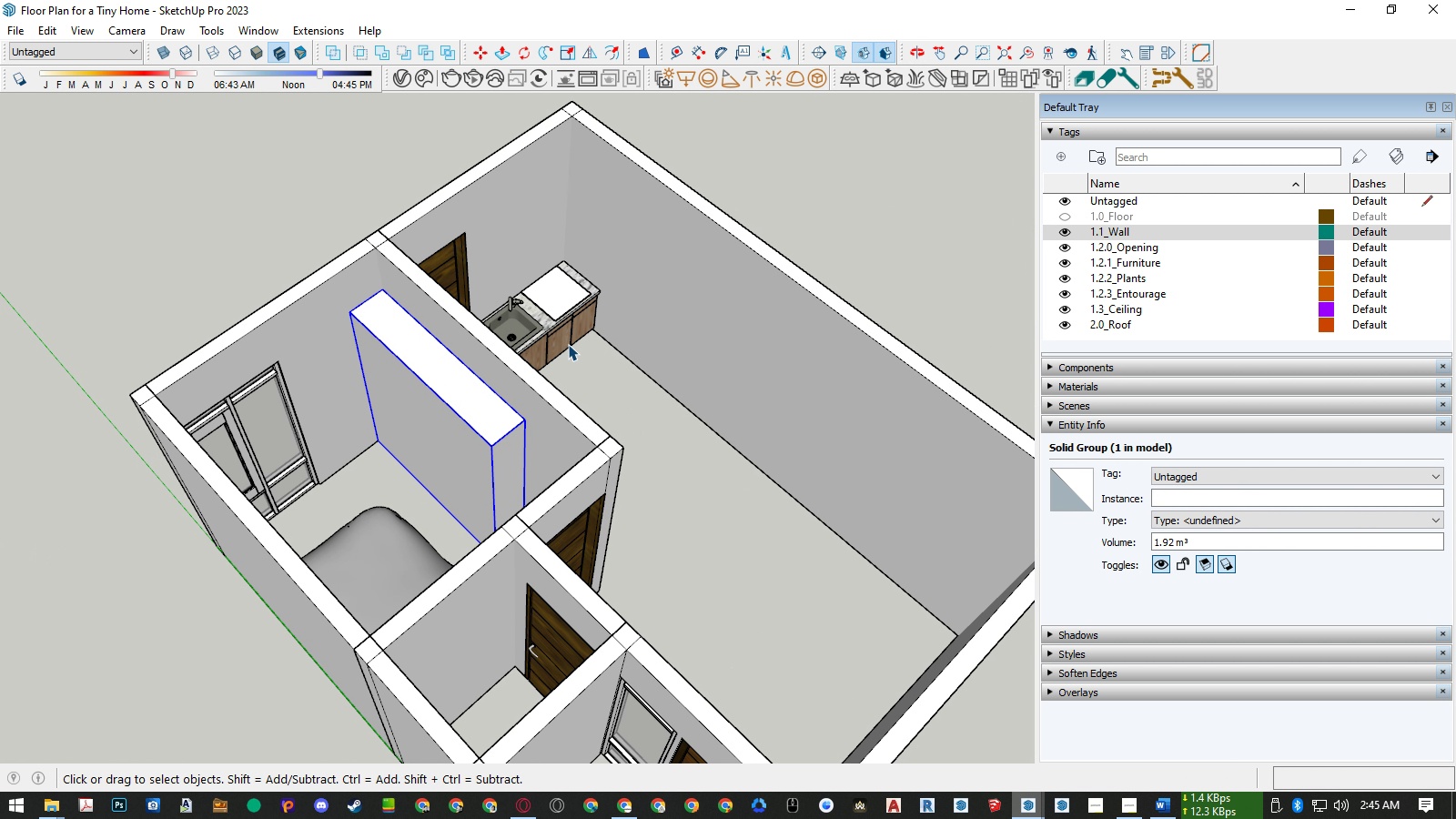 
scroll: coordinate [542, 325], scroll_direction: up, amount: 3.0
 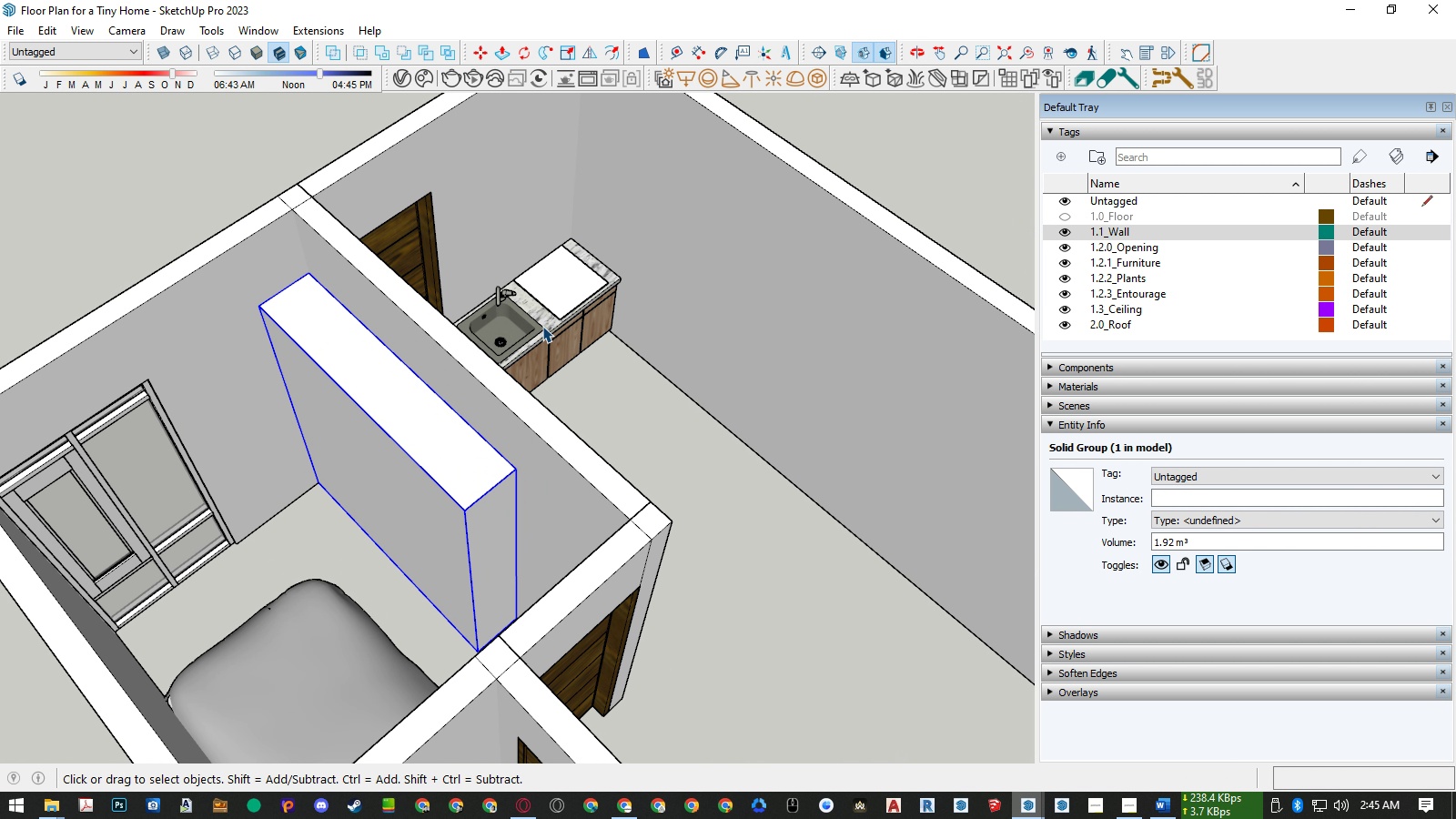 
key(B)
 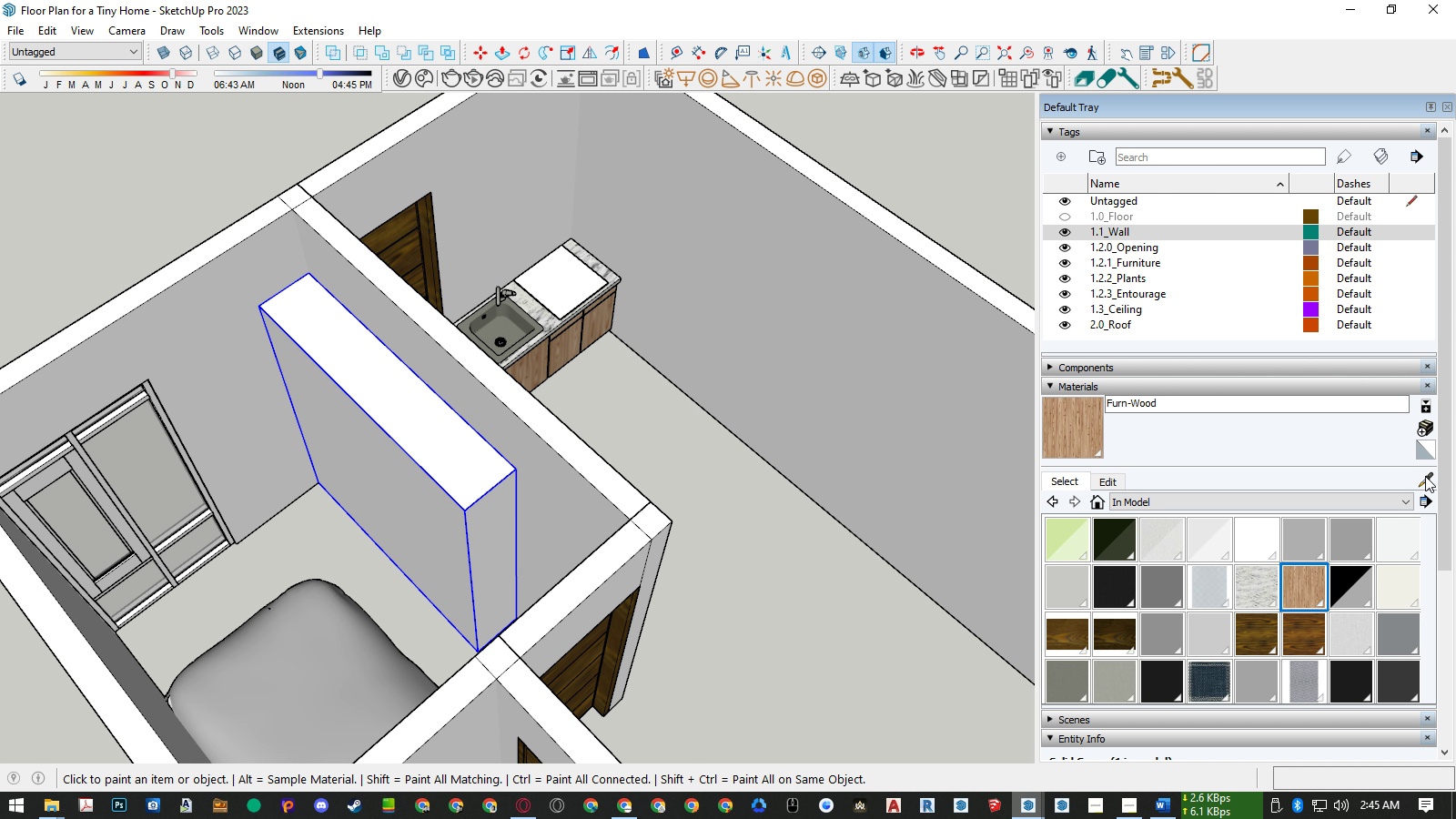 
left_click([1426, 476])
 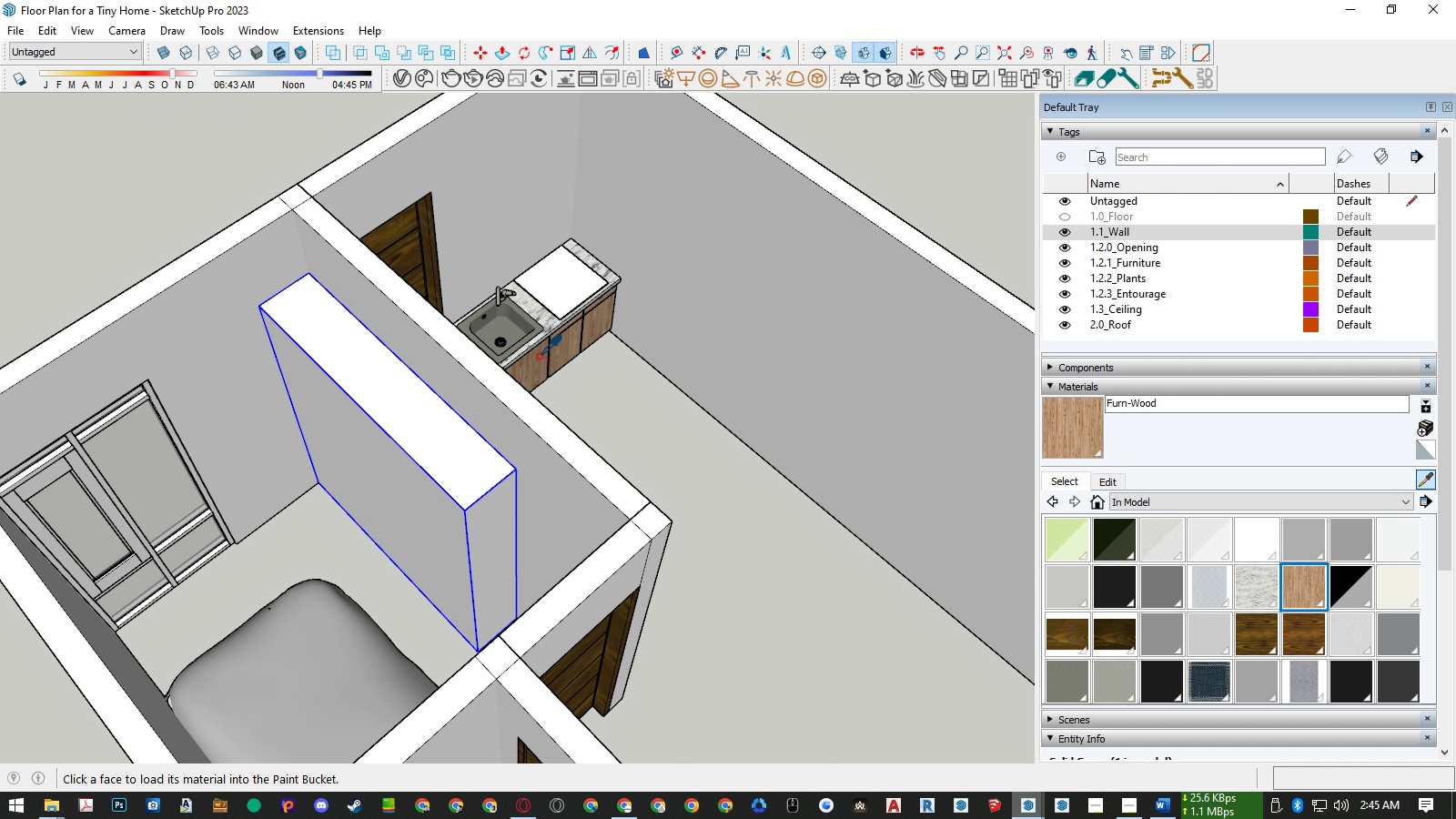 
left_click([538, 357])
 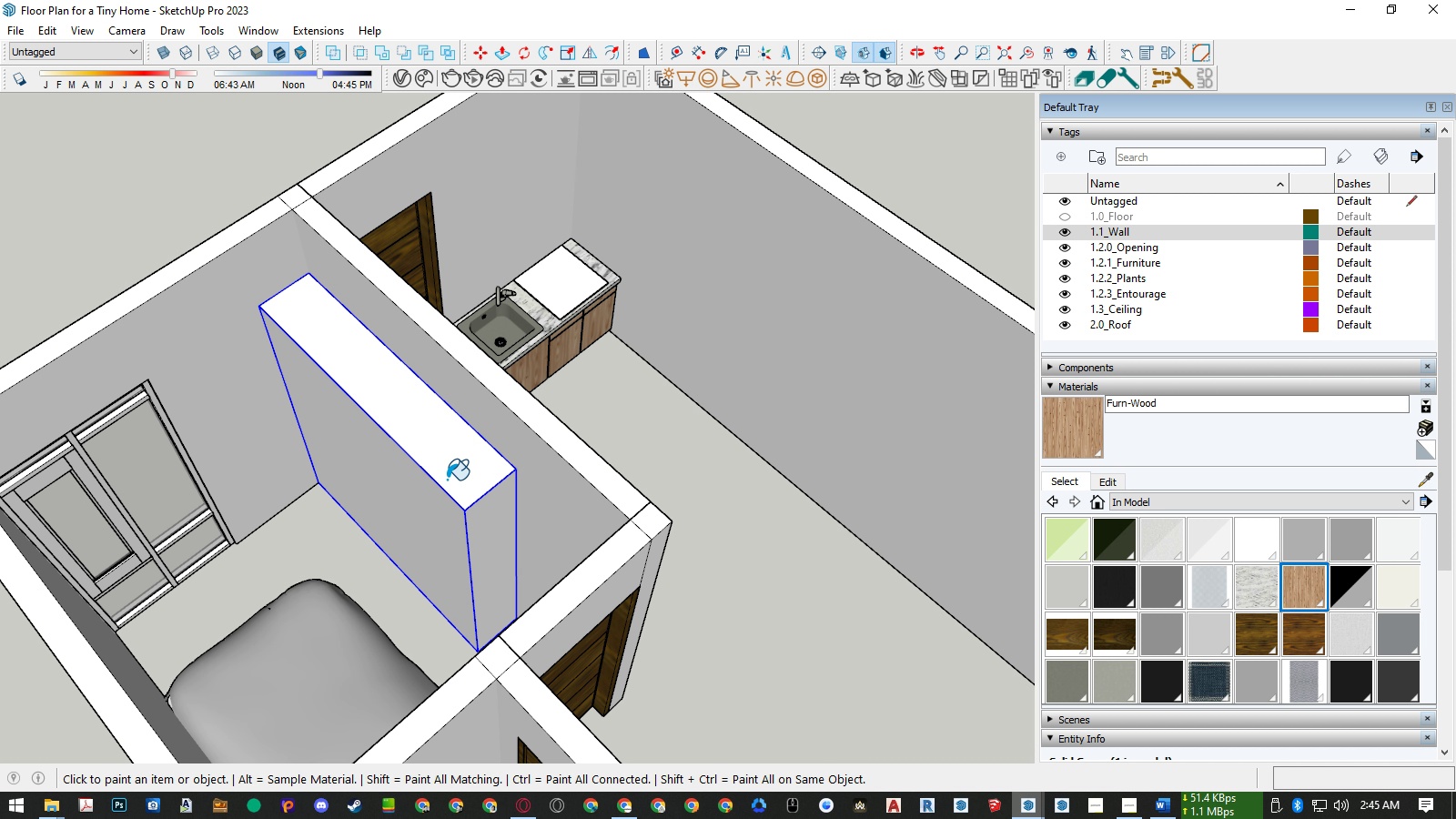 
left_click([447, 480])
 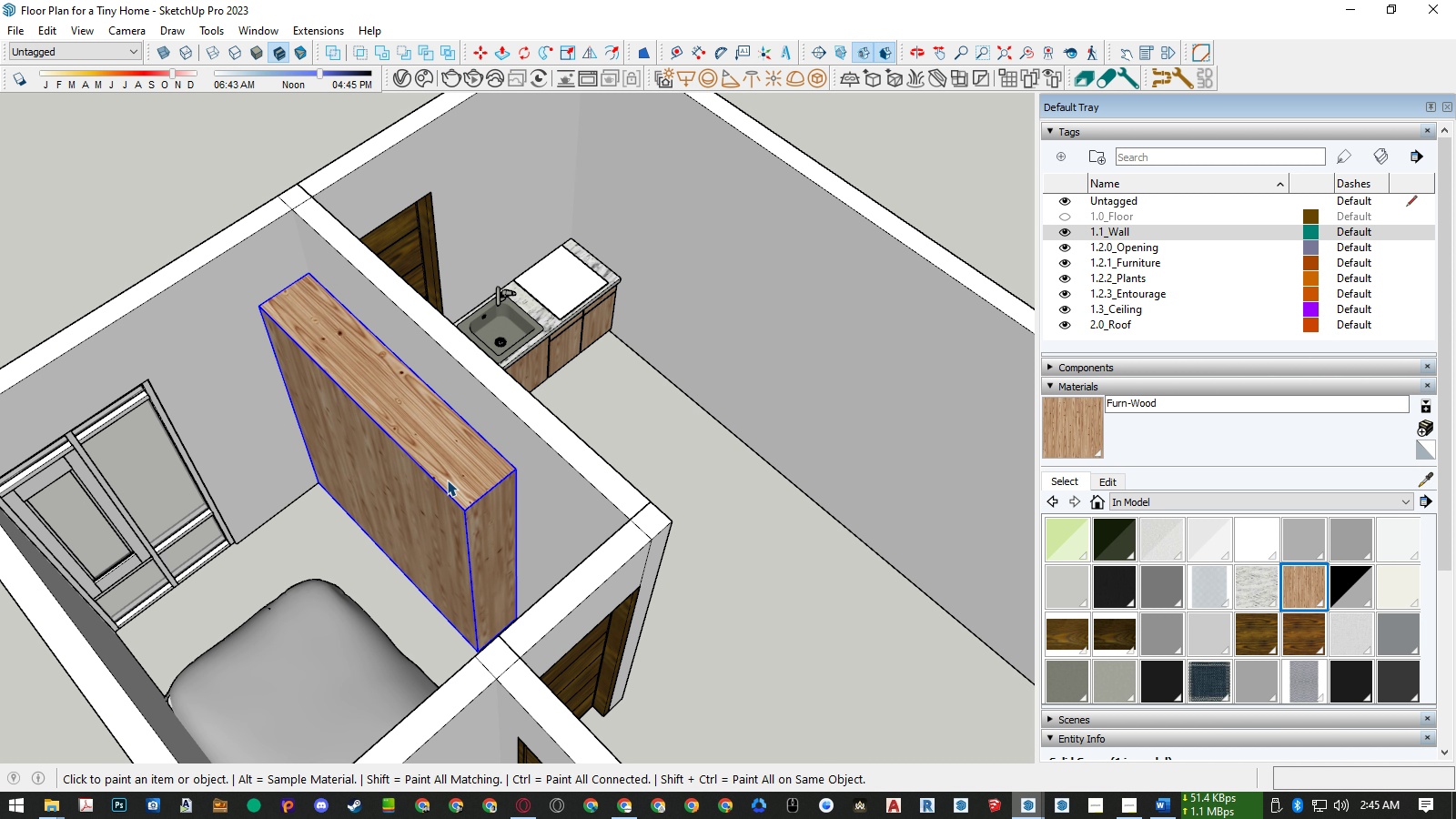 
key(Space)
 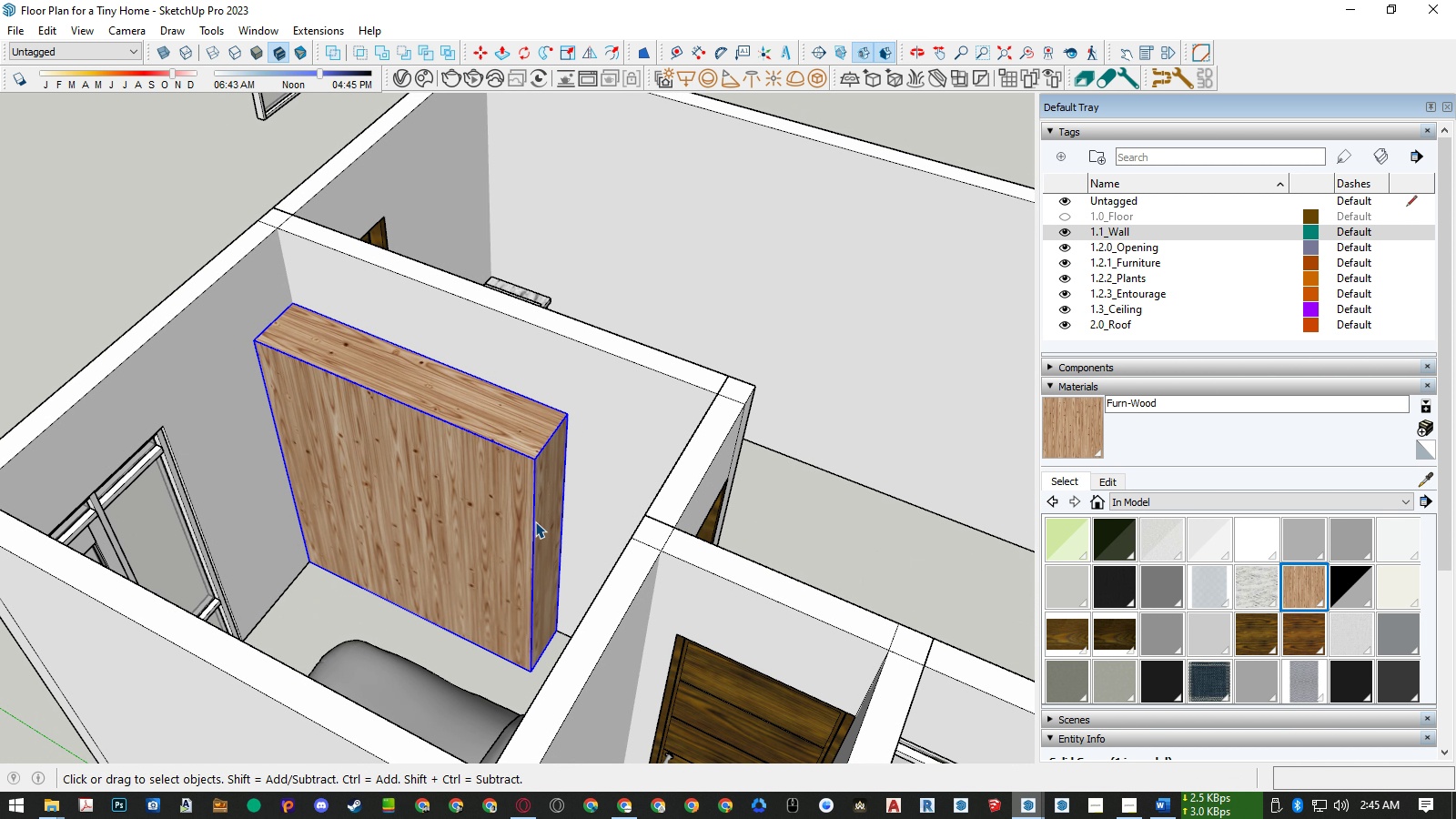 
double_click([456, 528])
 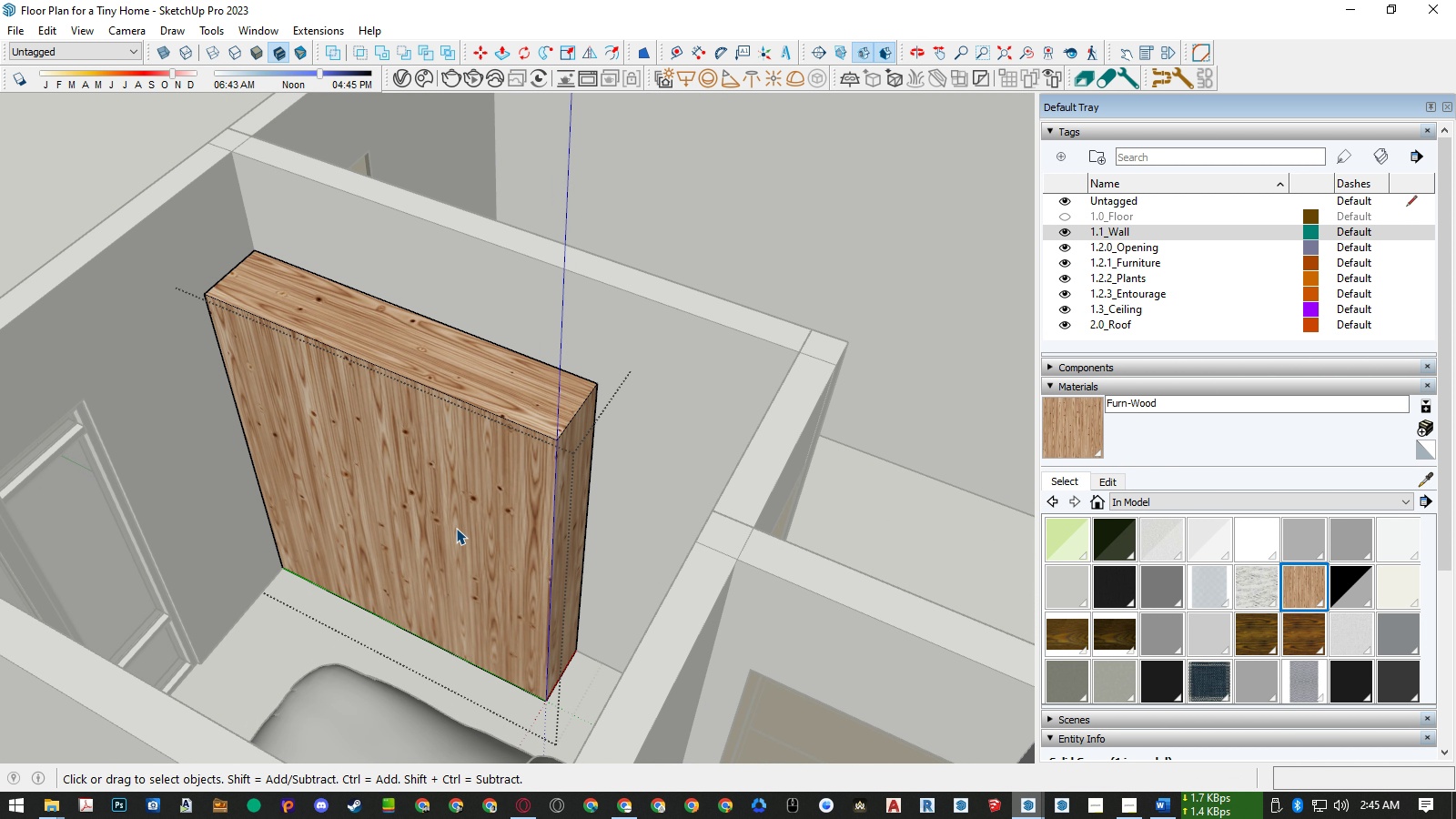 
scroll: coordinate [456, 528], scroll_direction: up, amount: 5.0
 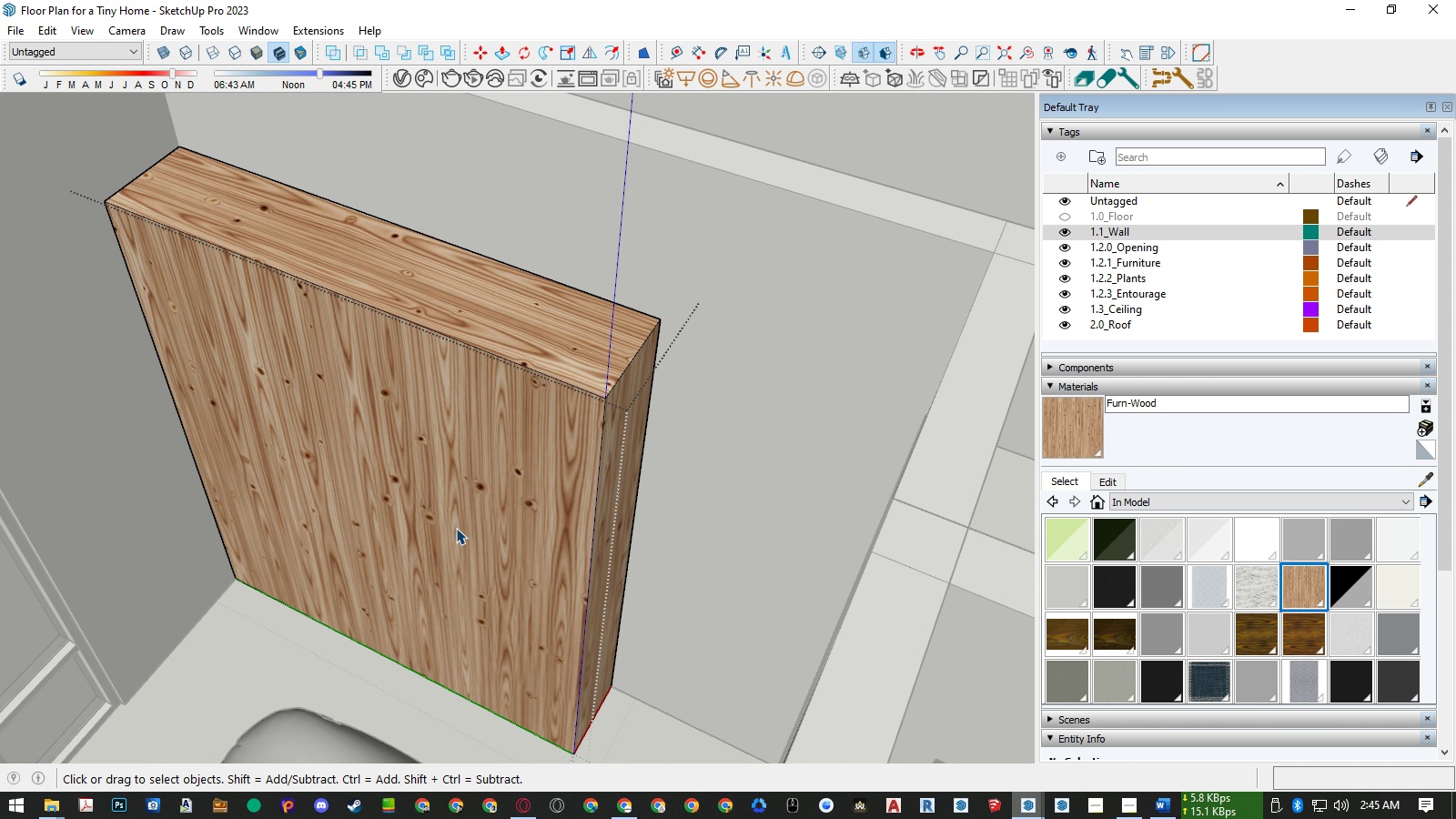 
left_click([456, 528])
 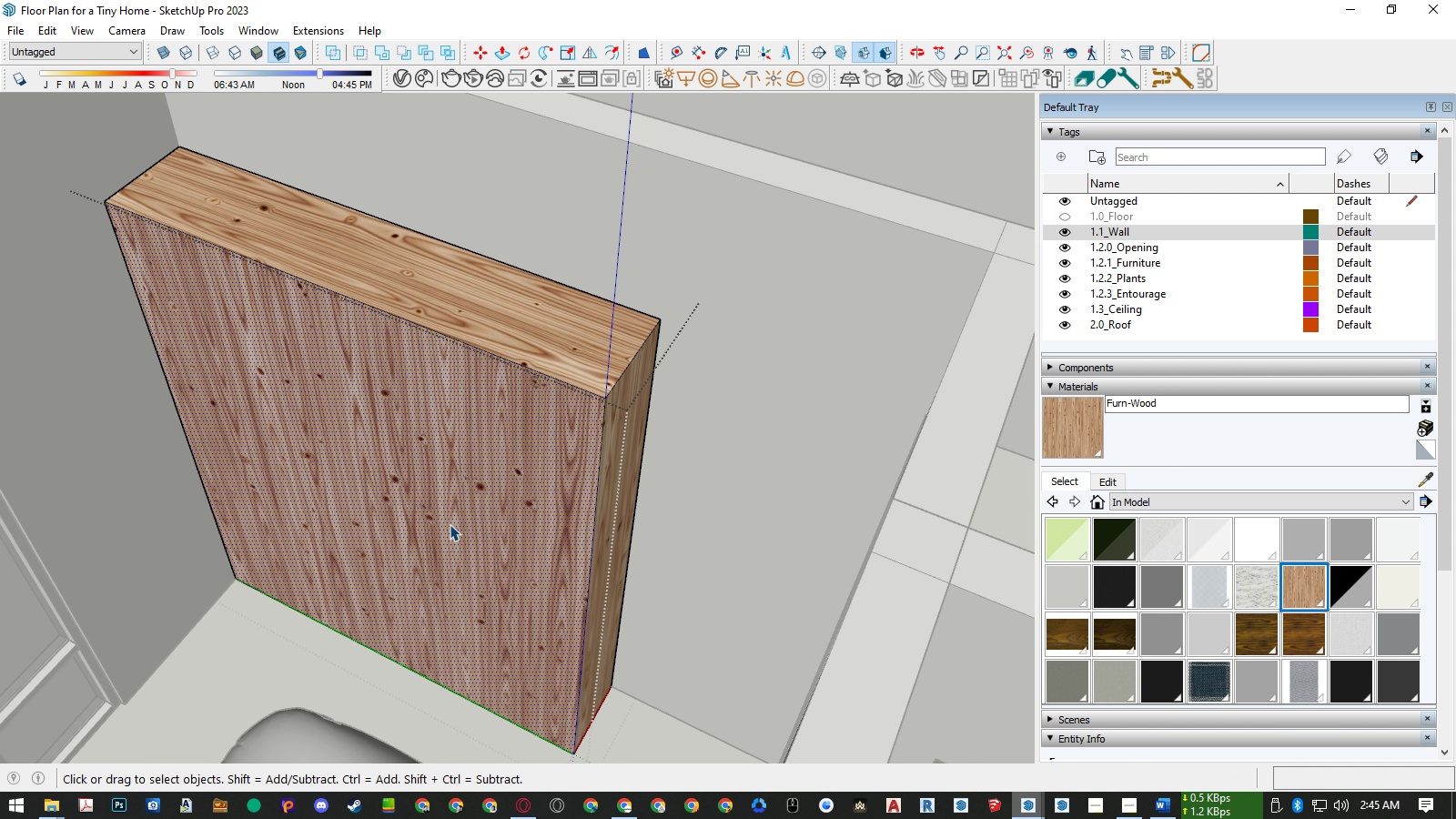 
scroll: coordinate [450, 524], scroll_direction: down, amount: 5.0
 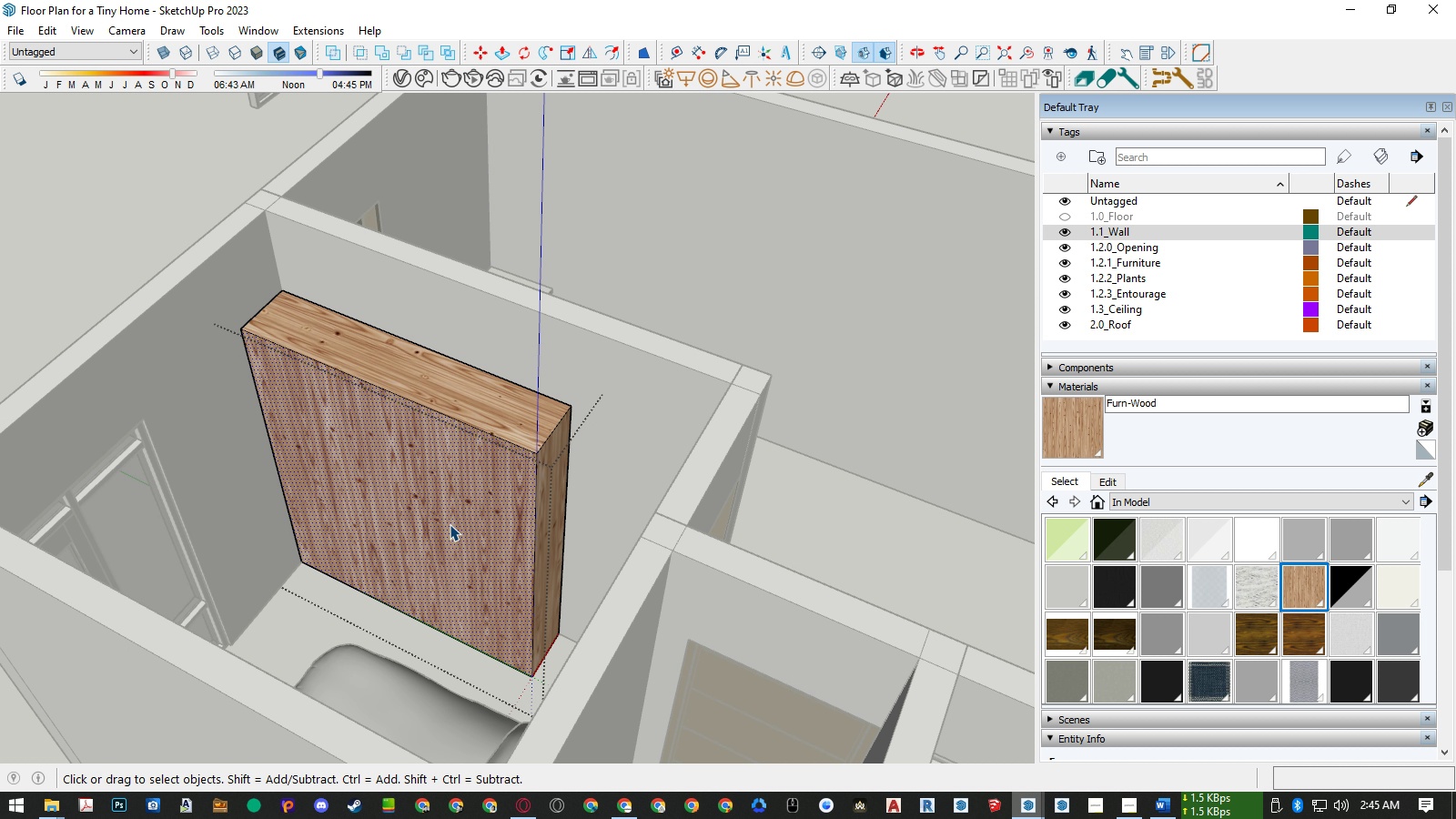 
key(Space)
 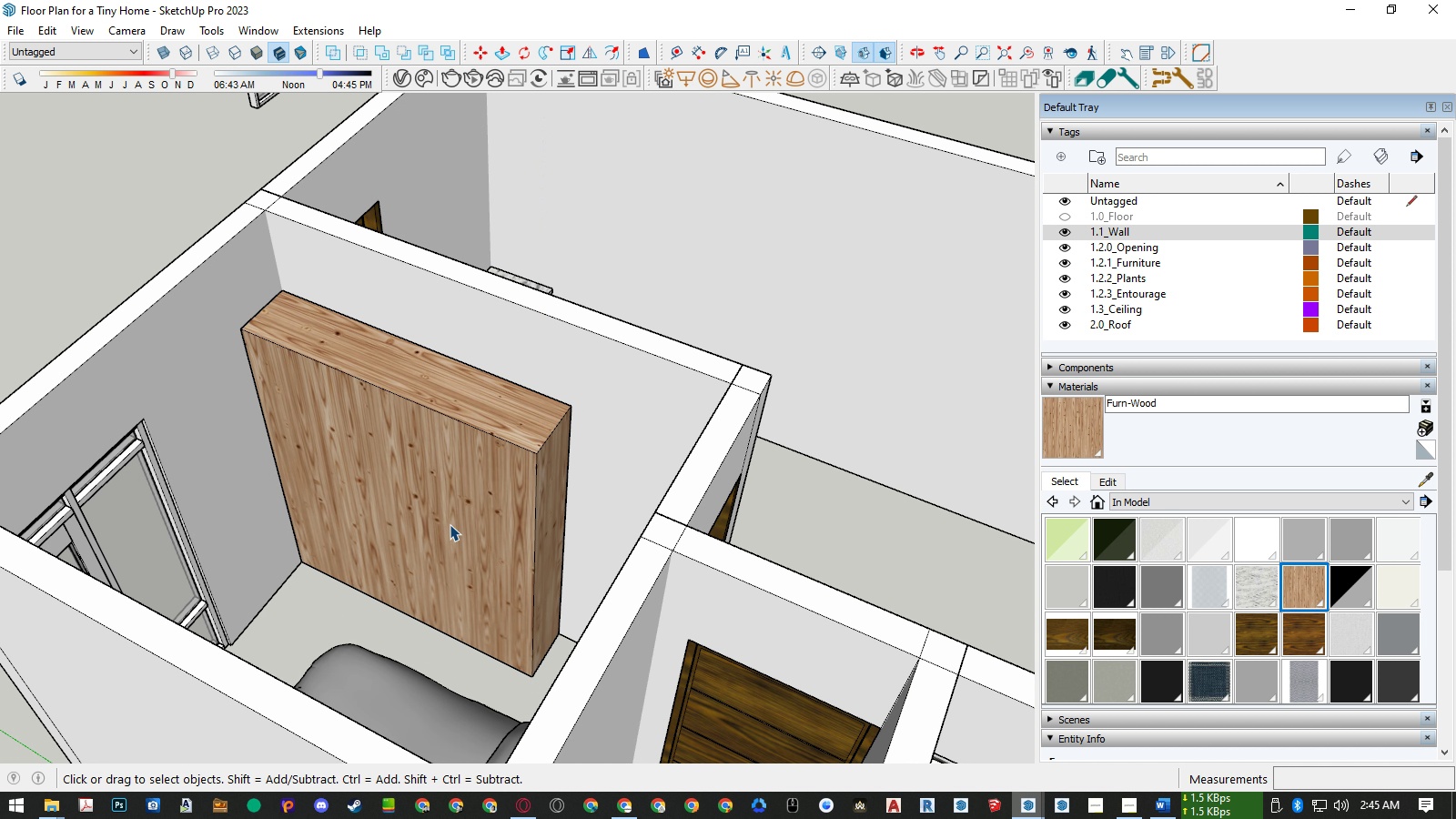 
key(Escape)
 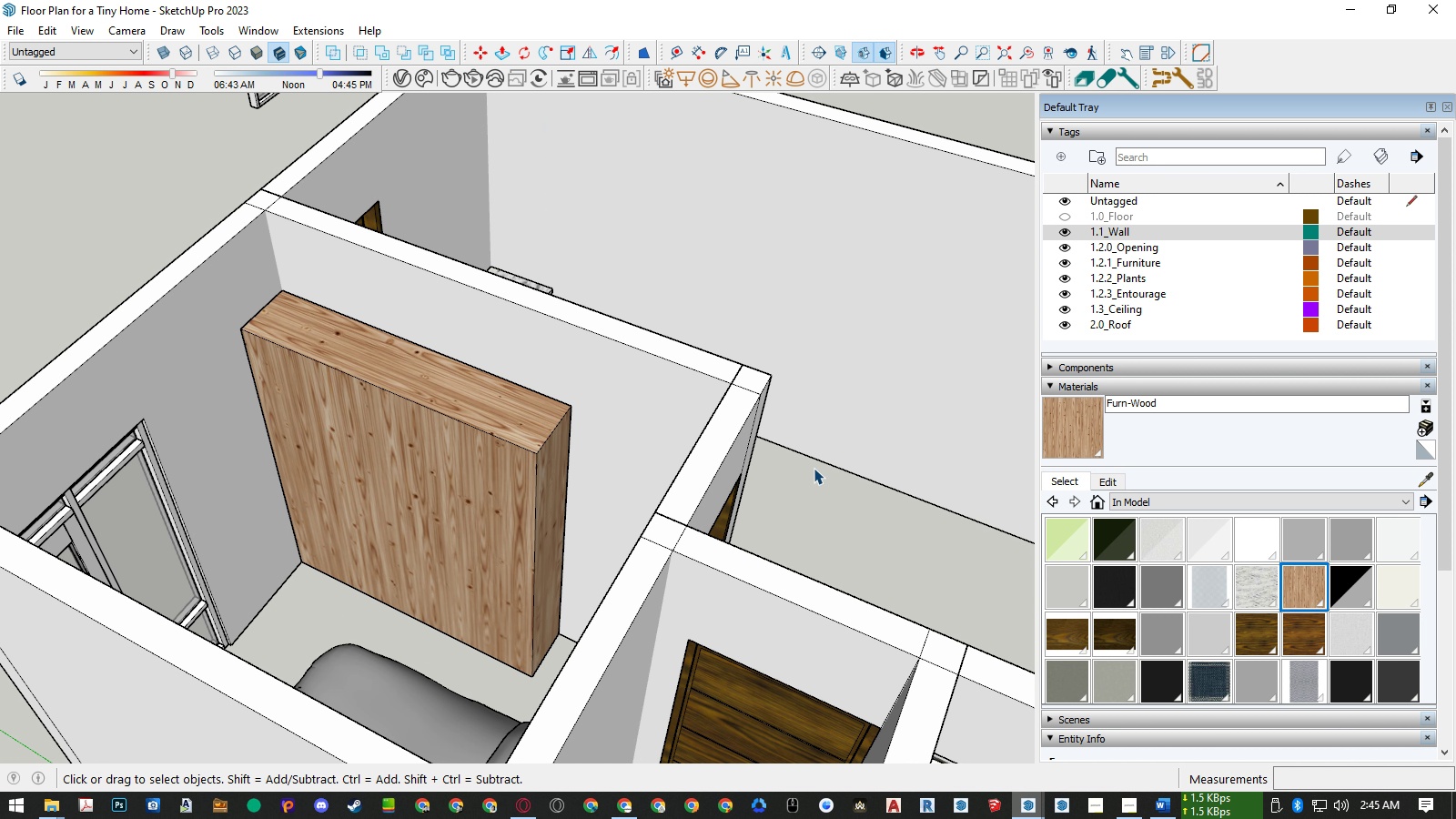 
scroll: coordinate [520, 431], scroll_direction: down, amount: 11.0
 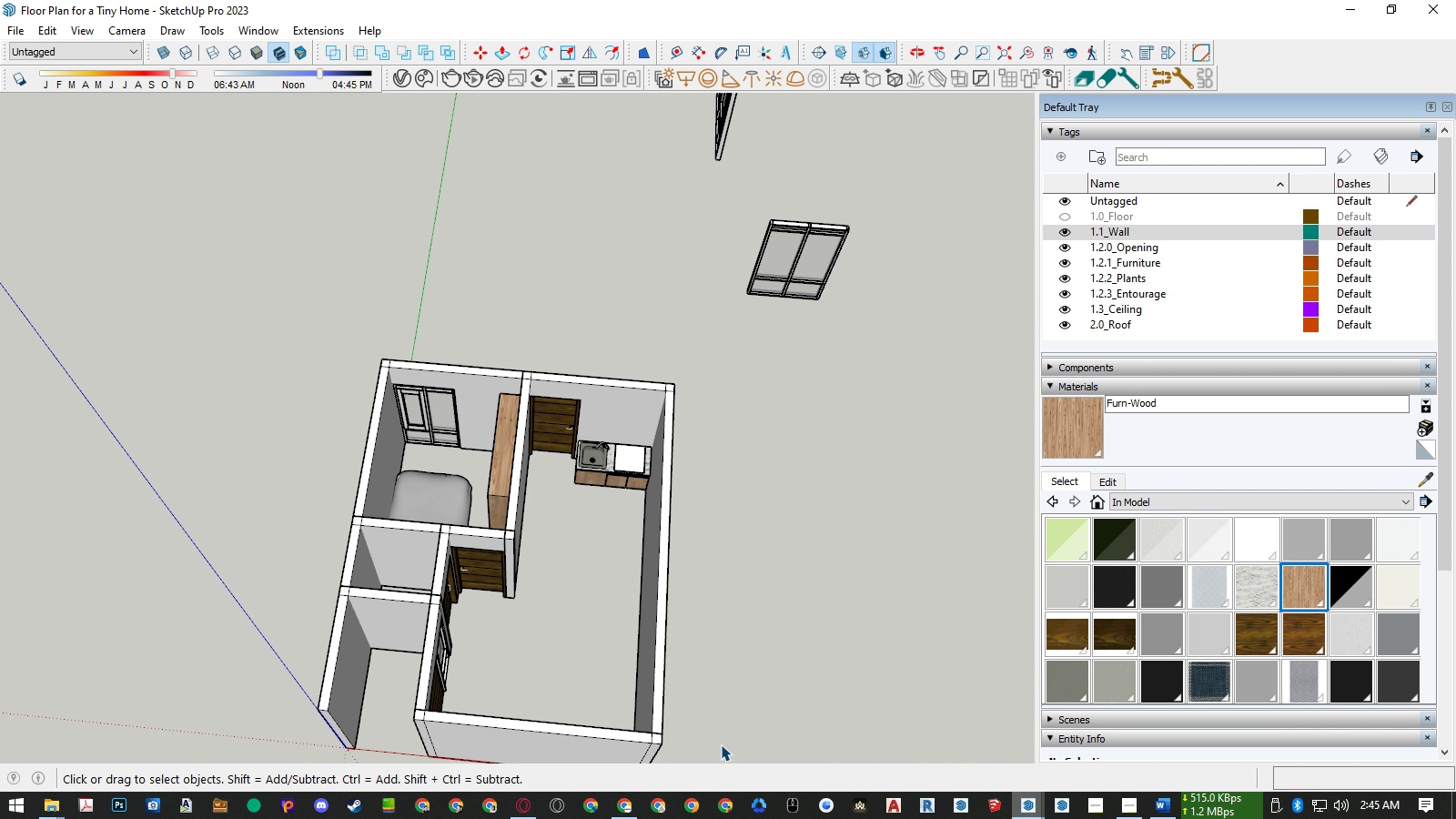 
left_click([627, 807])
 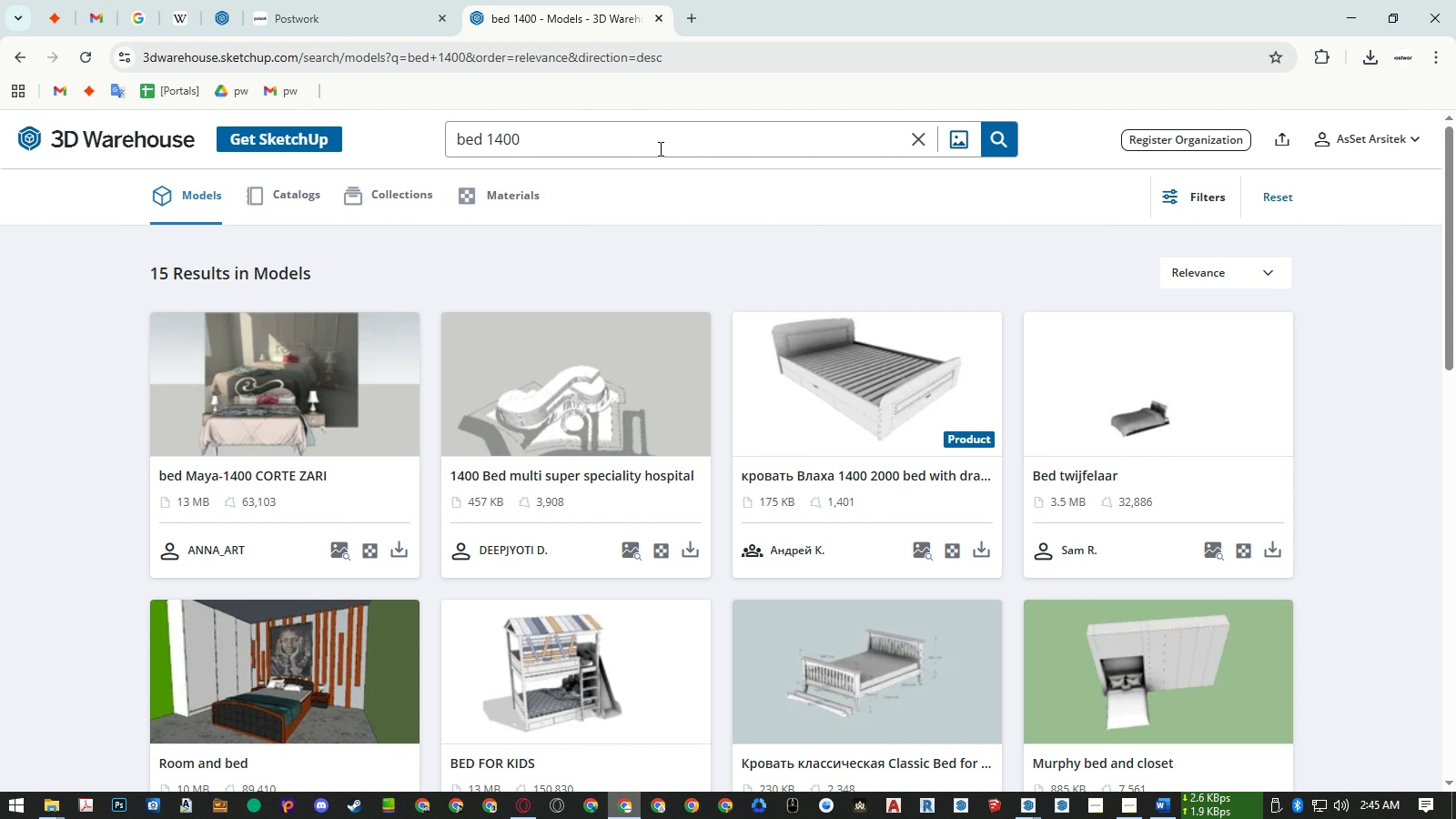 
double_click([659, 148])
 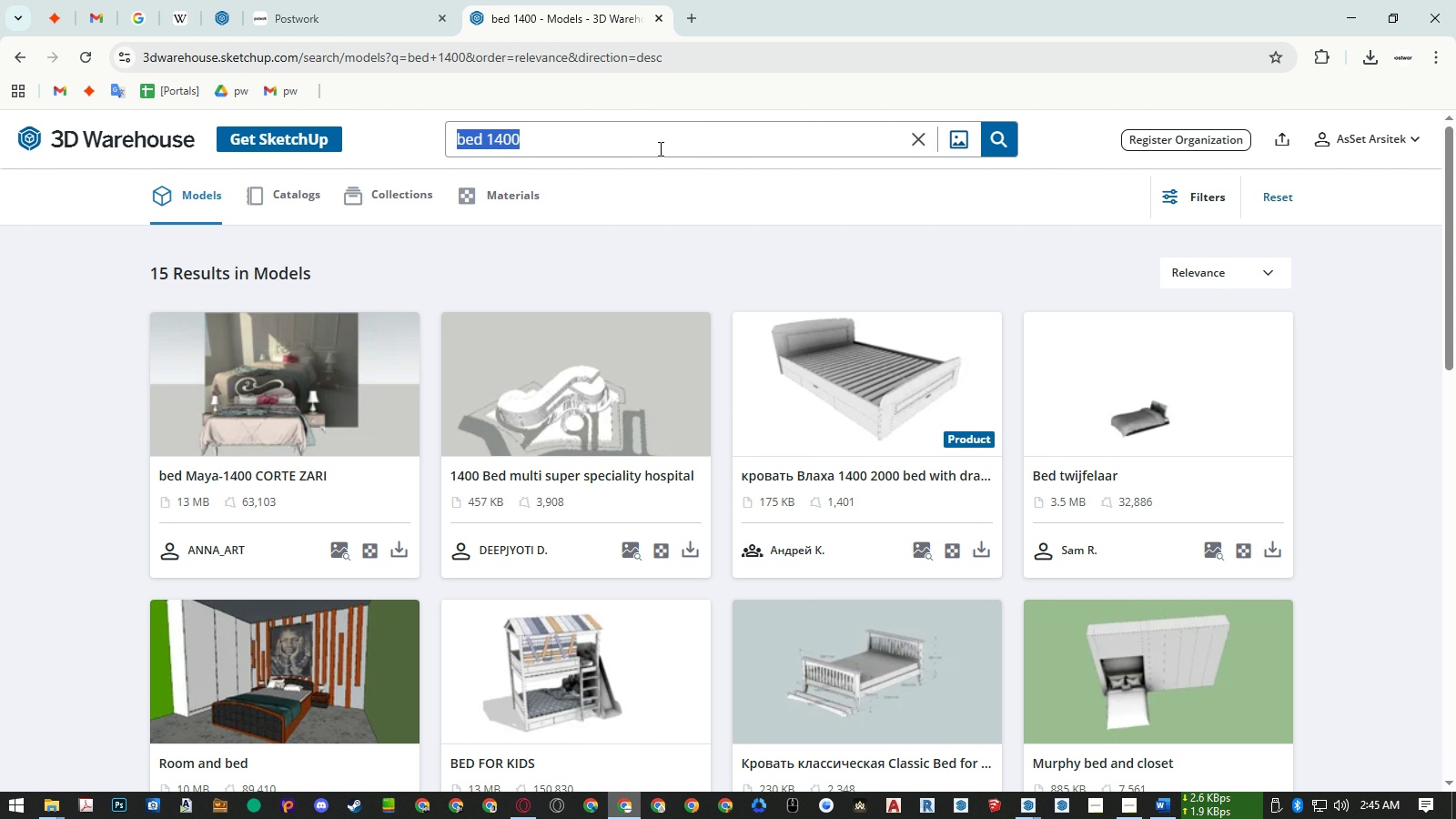 
triple_click([659, 148])
 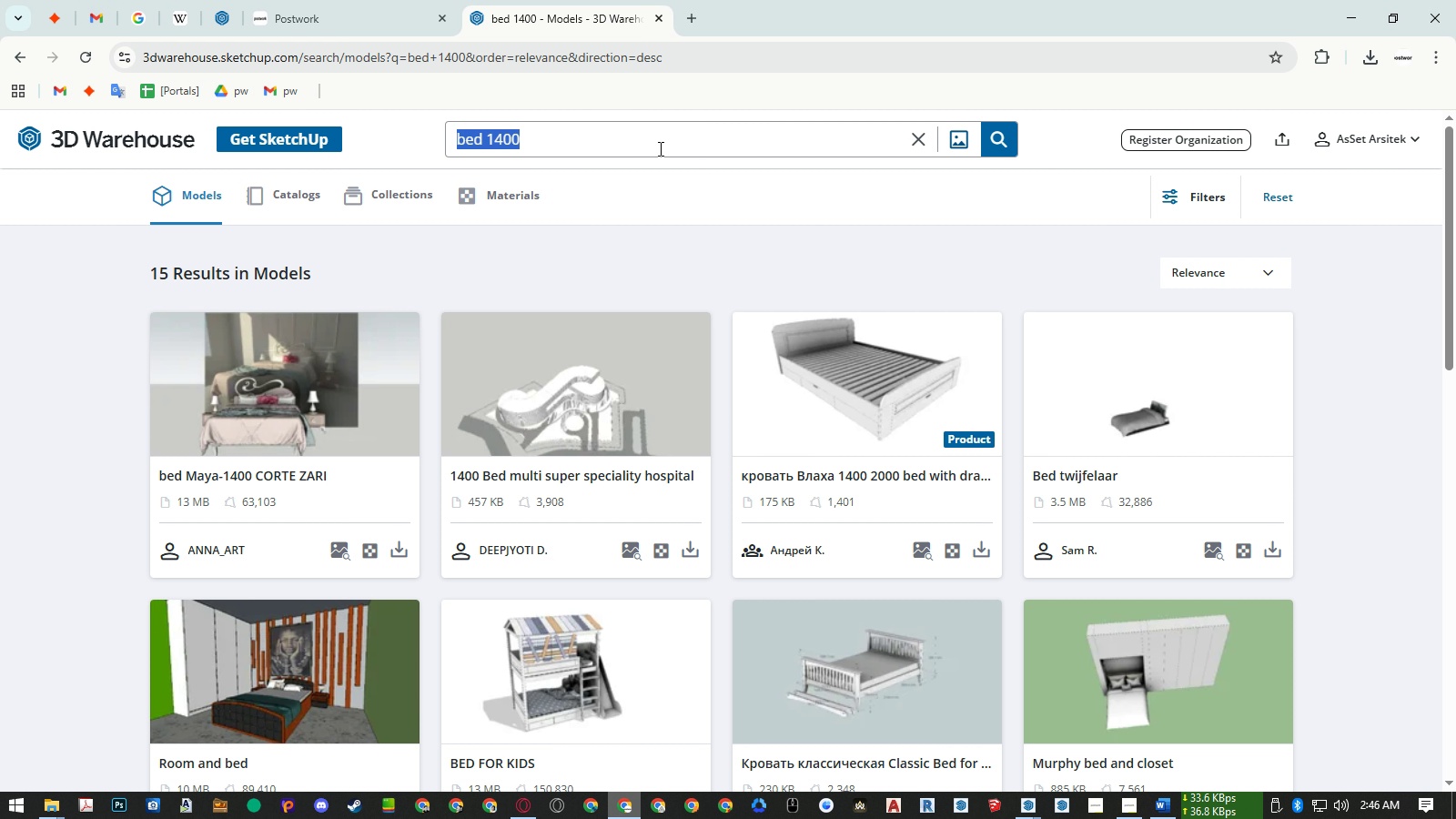 
type(sofa)
 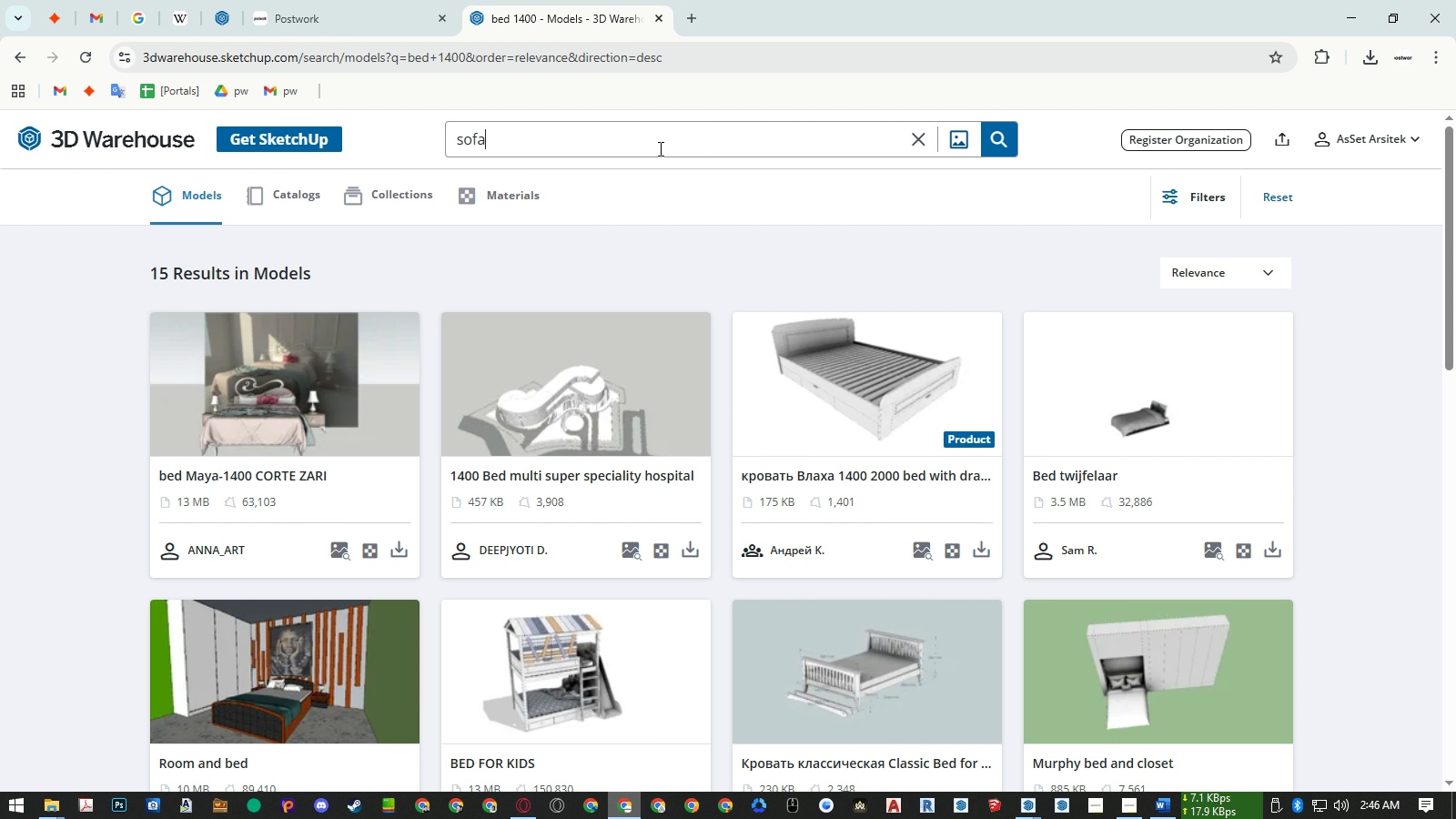 
key(Enter)
 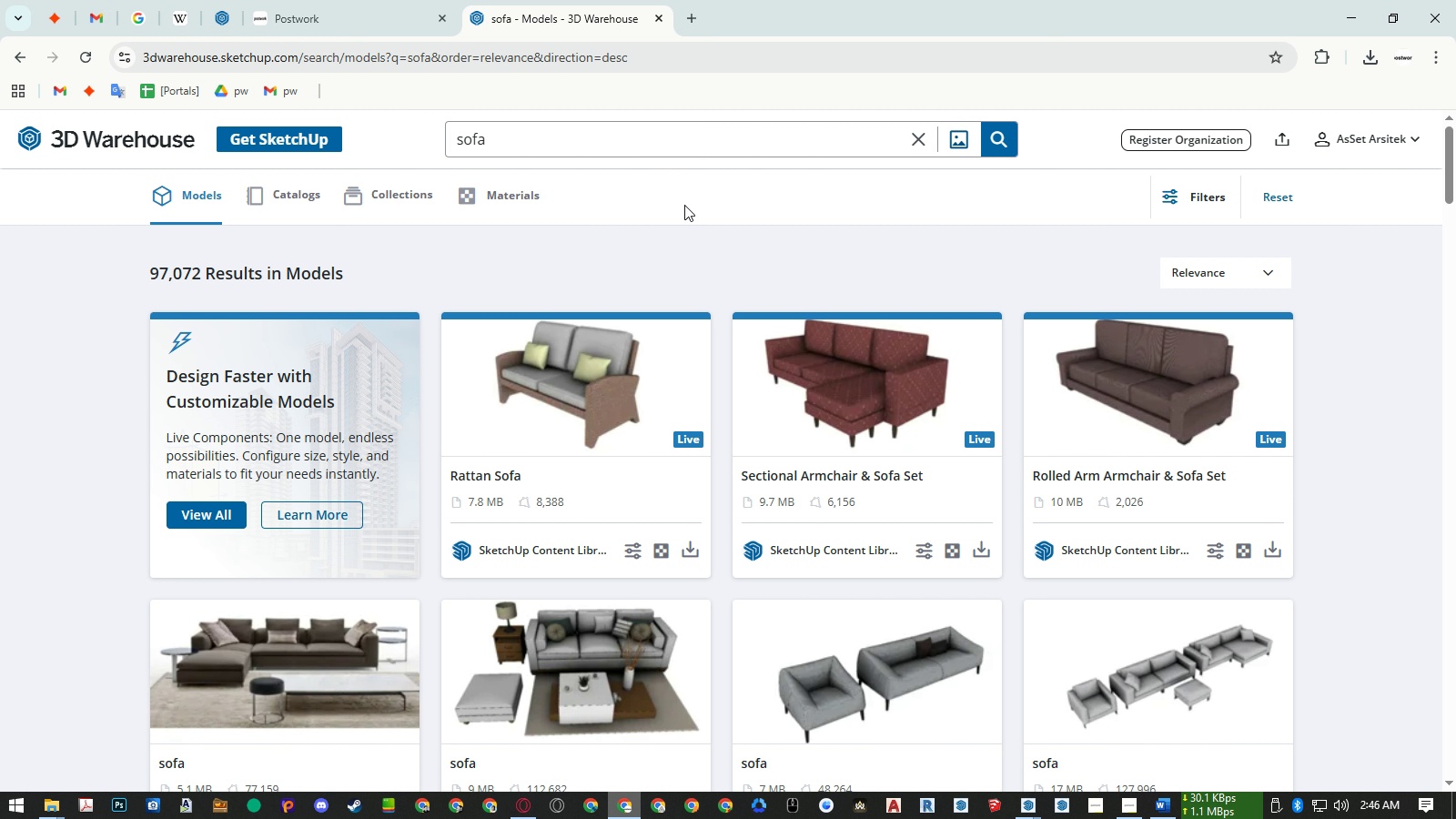 
wait(9.03)
 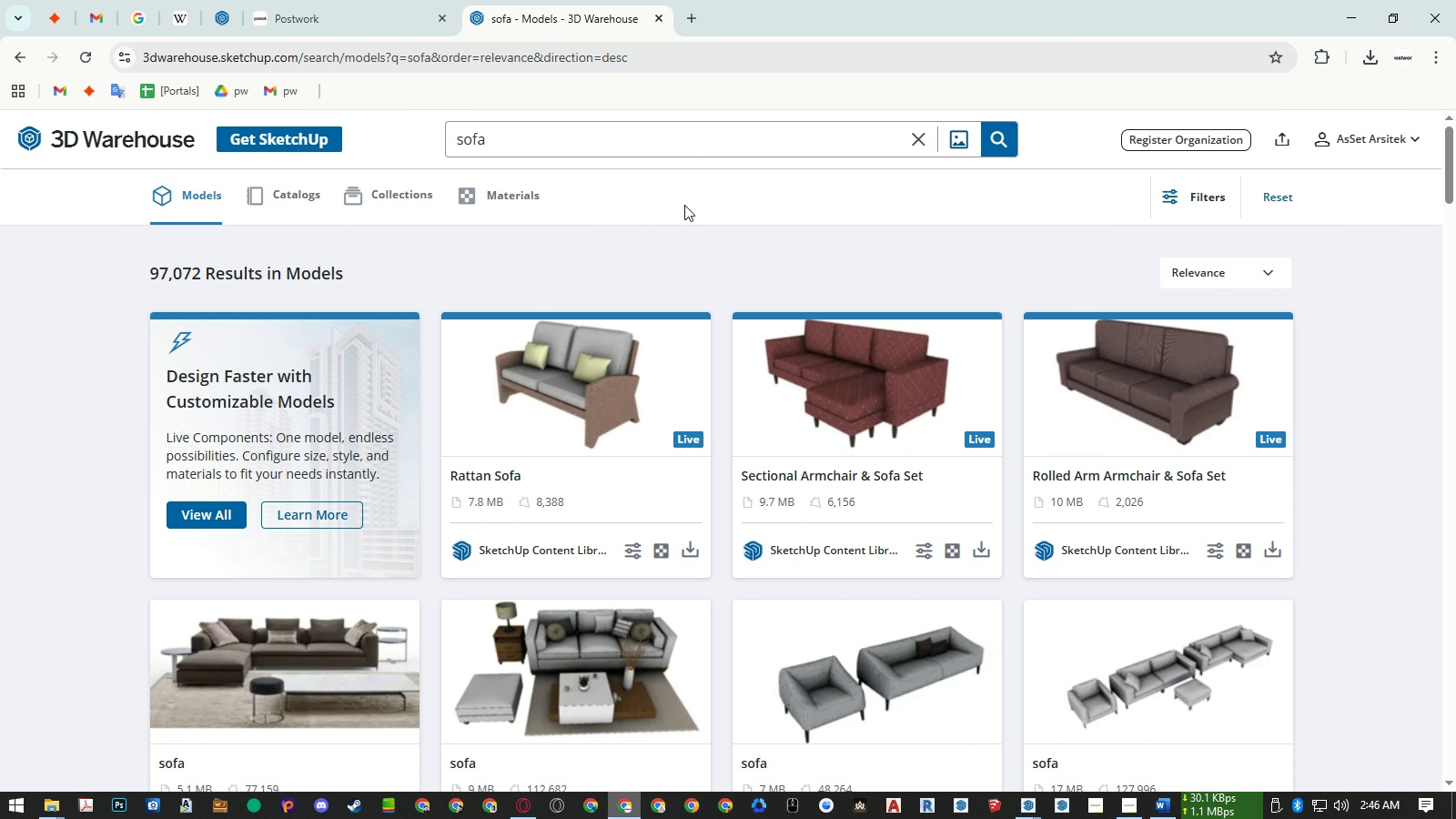 
scroll: coordinate [1361, 293], scroll_direction: down, amount: 1.0
 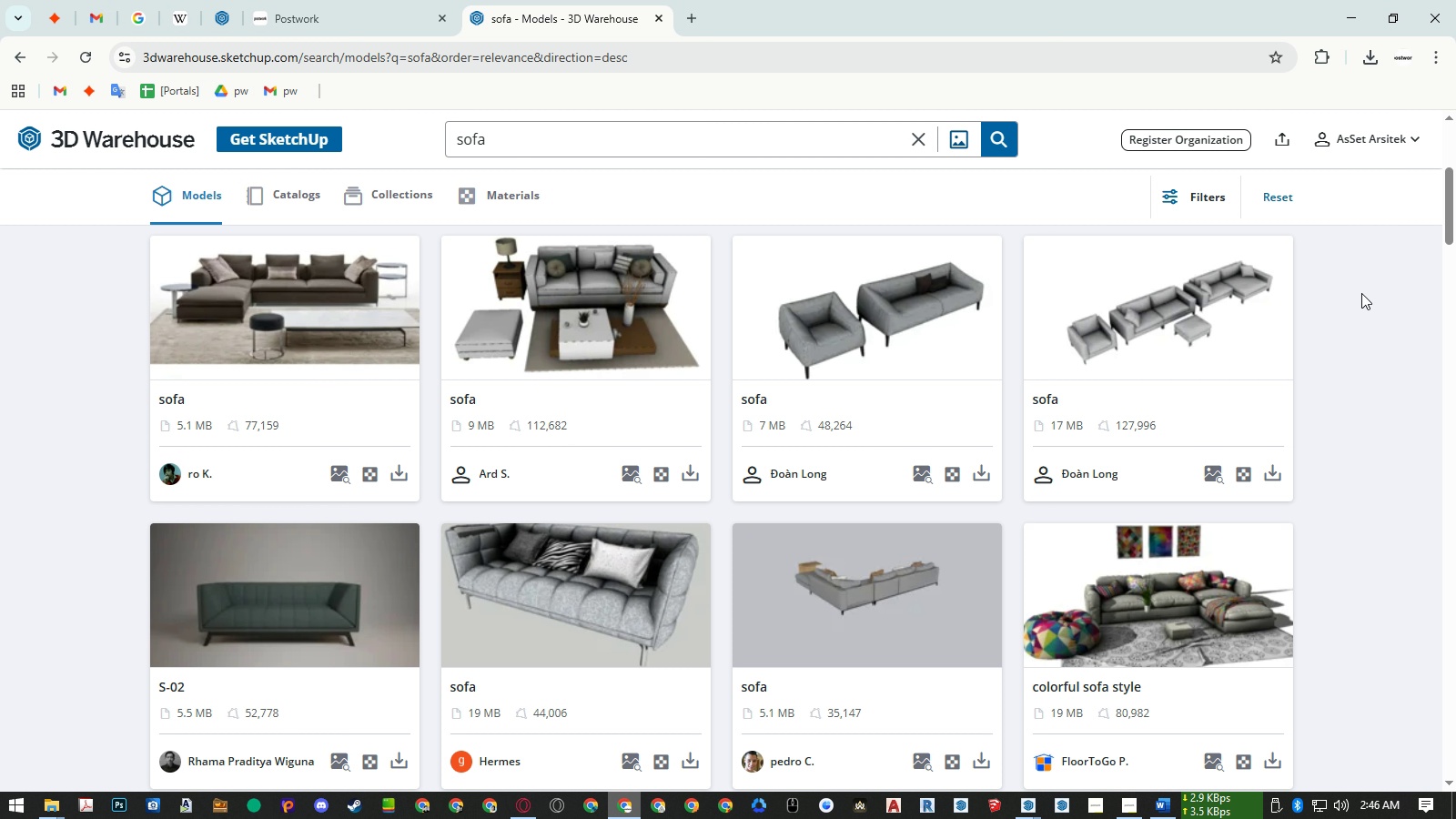 
wait(5.05)
 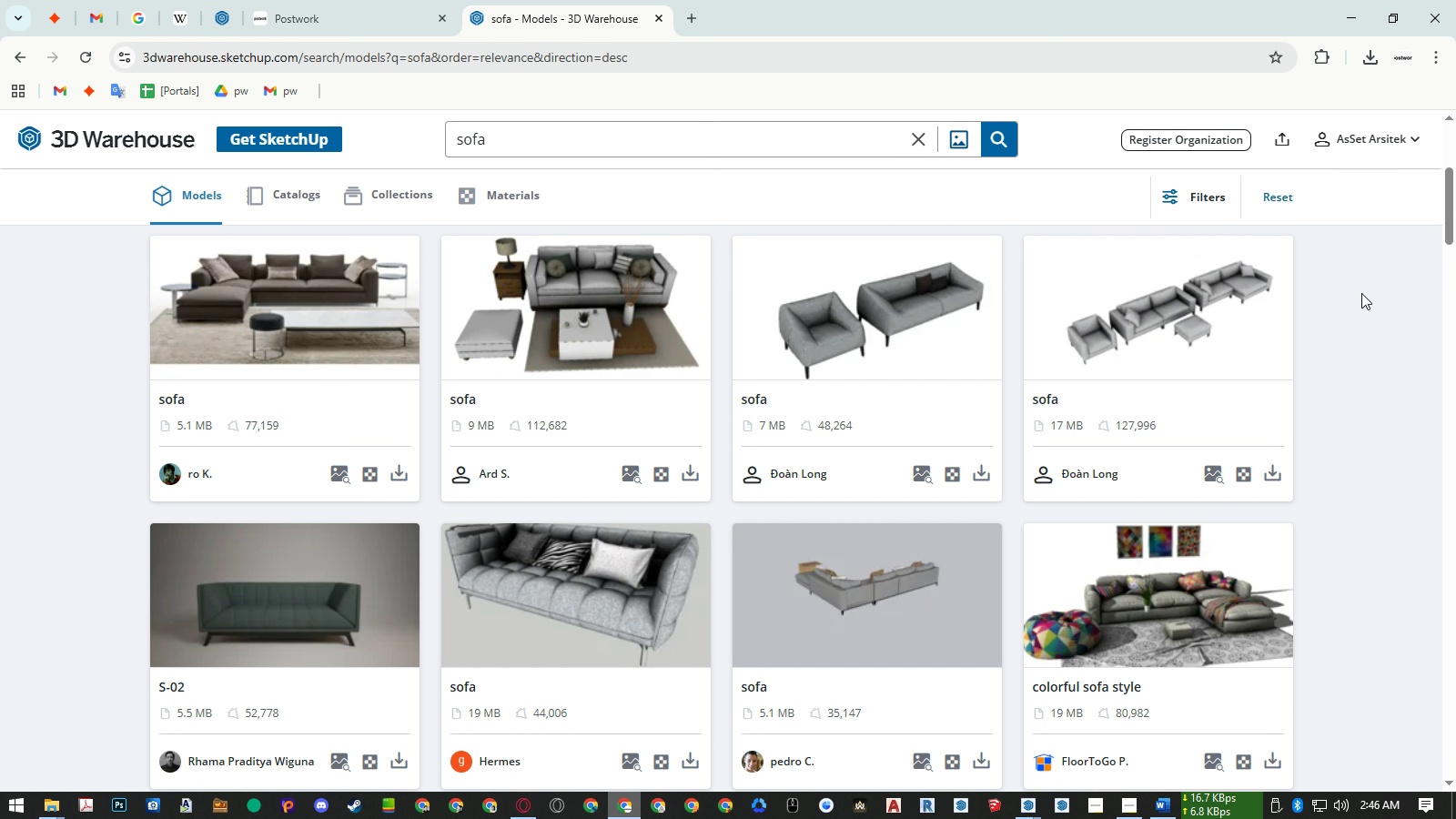 
double_click([711, 135])
 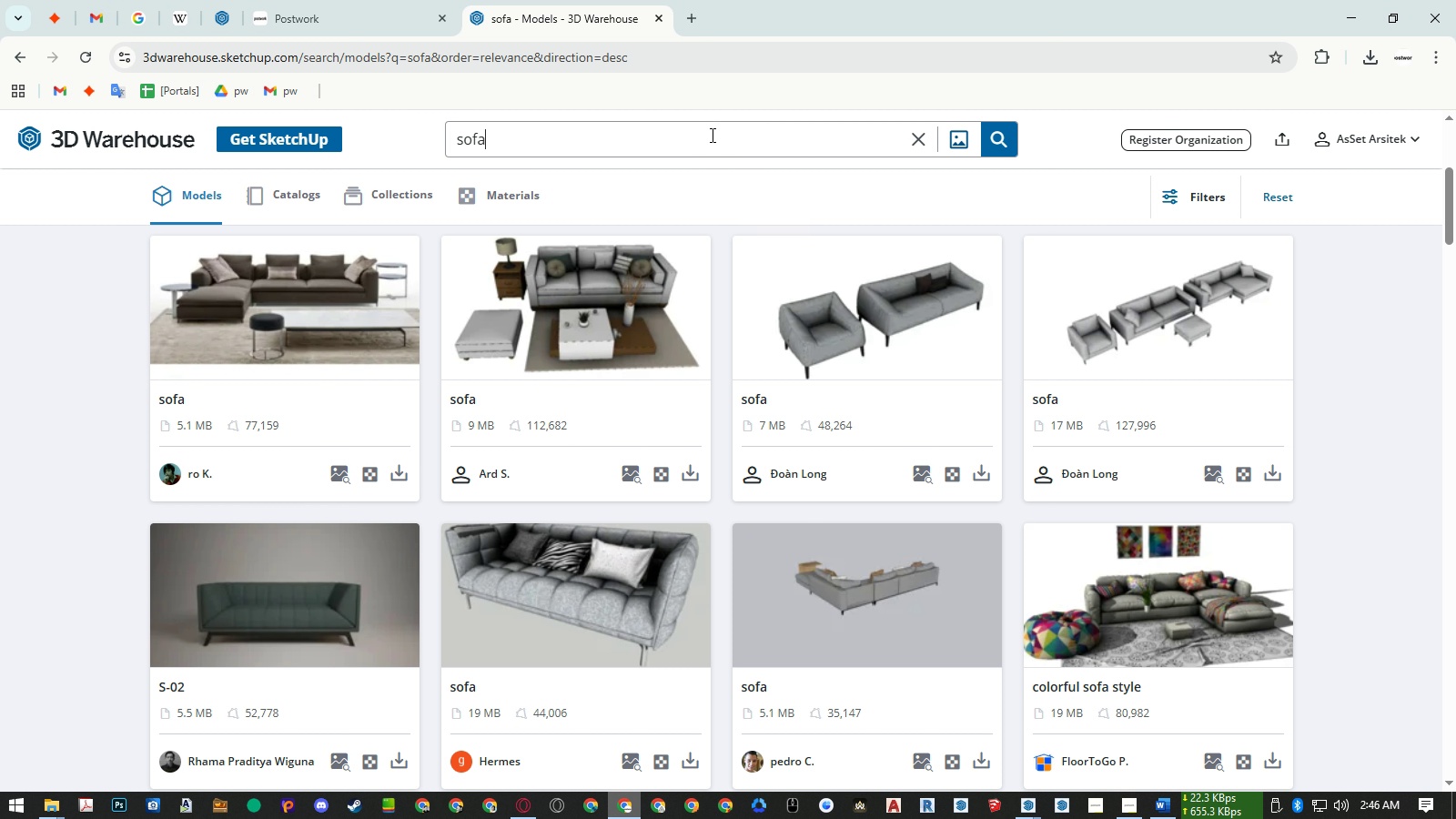 
triple_click([711, 135])
 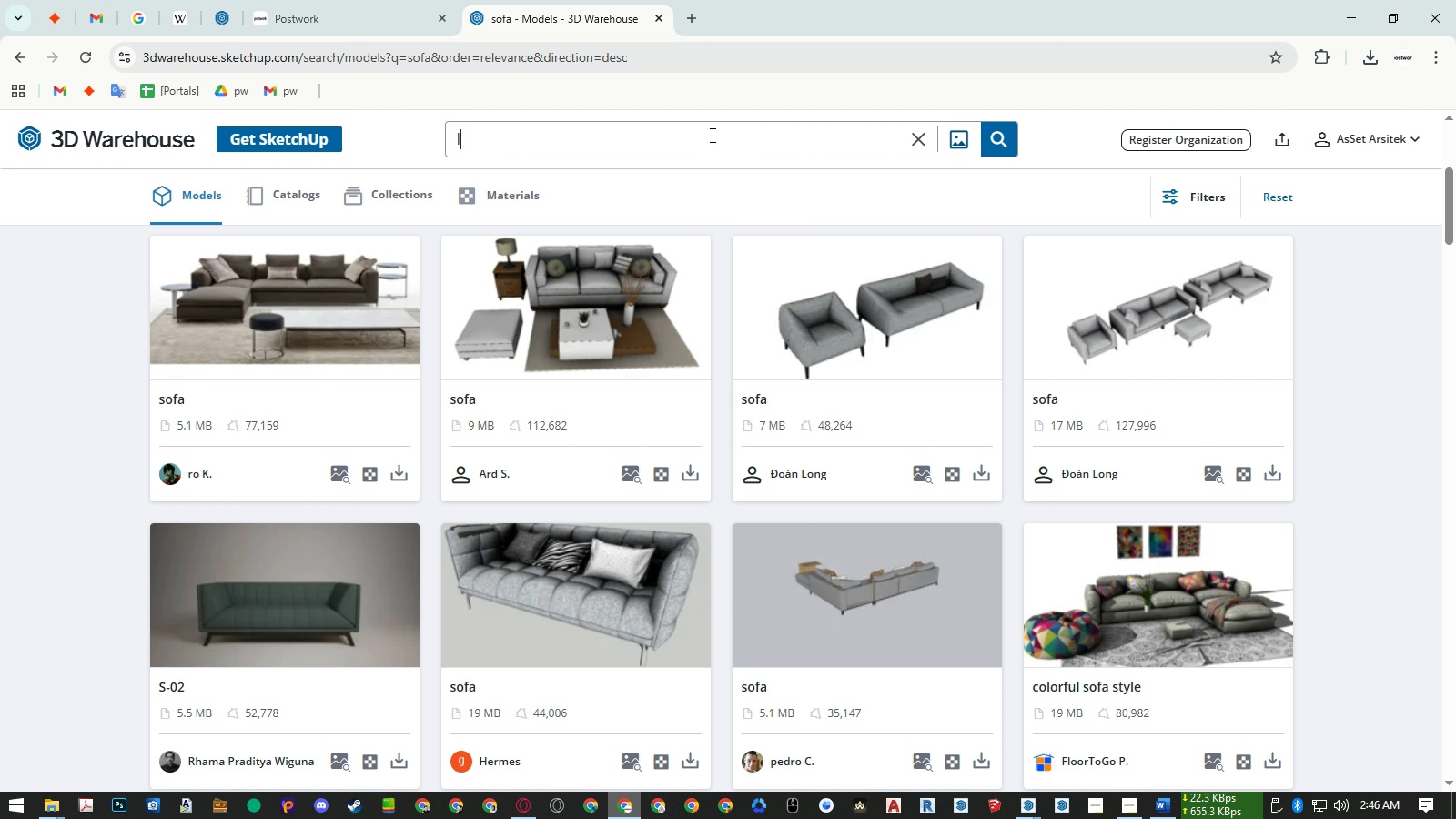 
type(livingroom)
 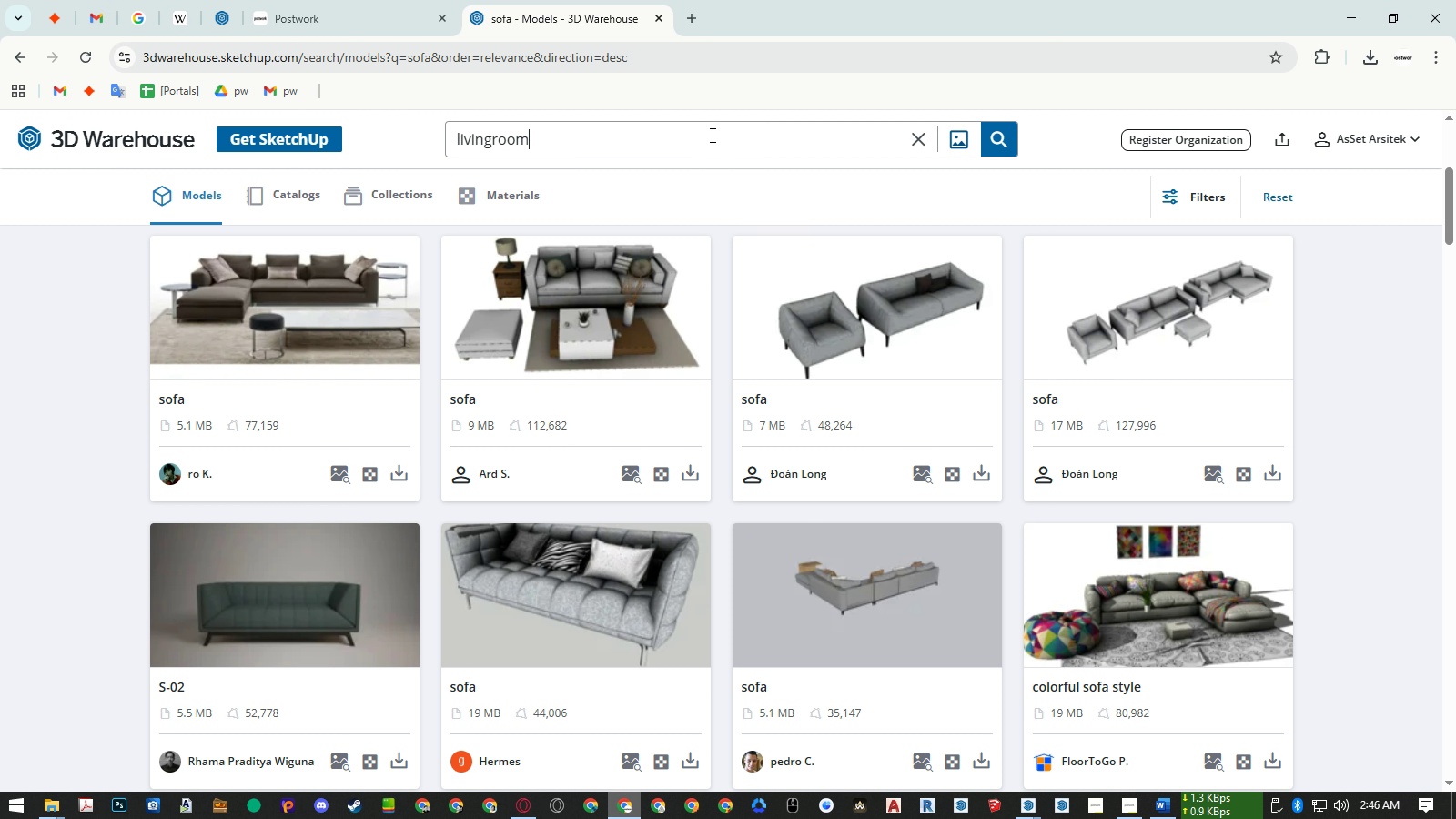 
key(Enter)
 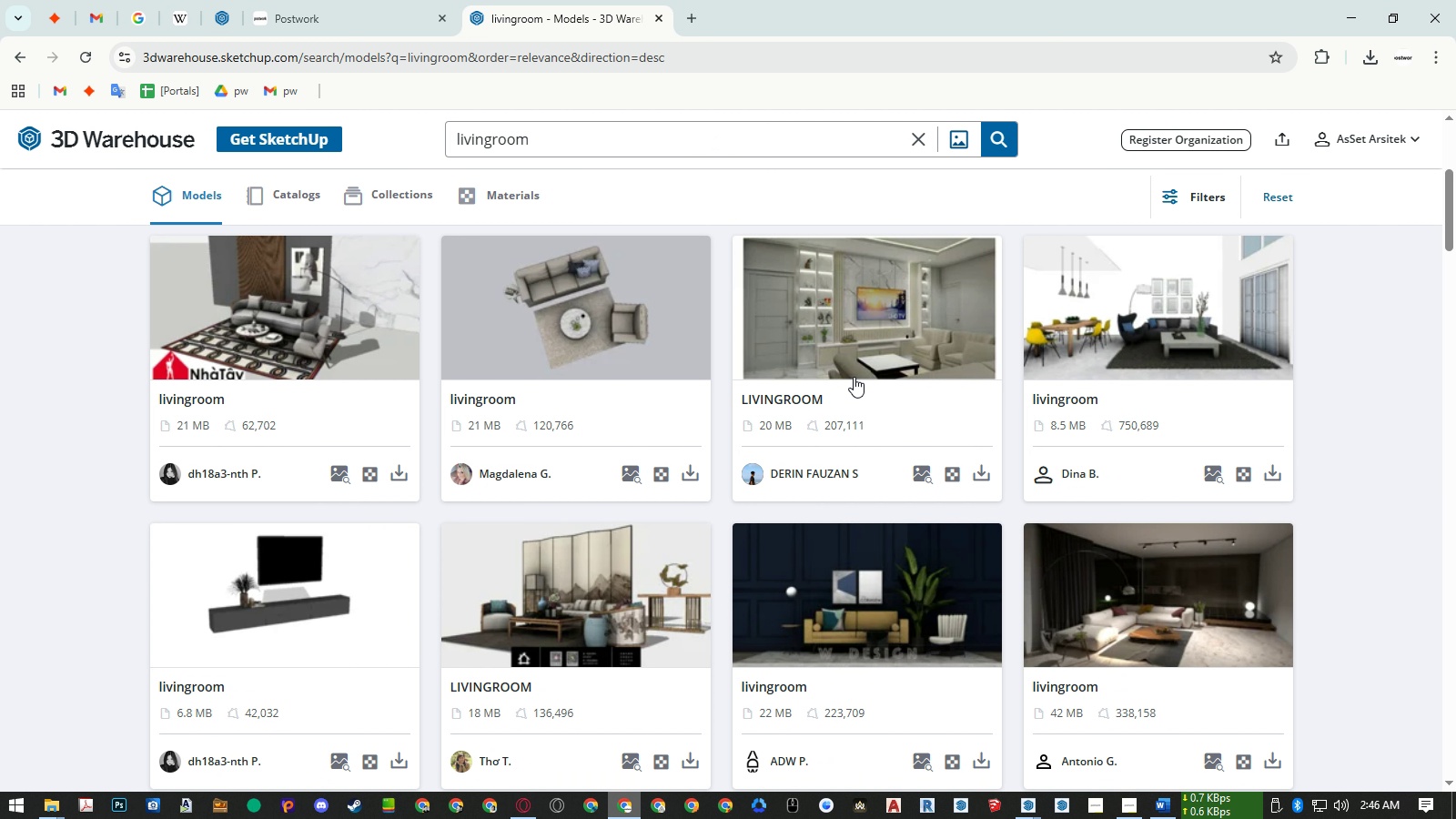 
wait(7.05)
 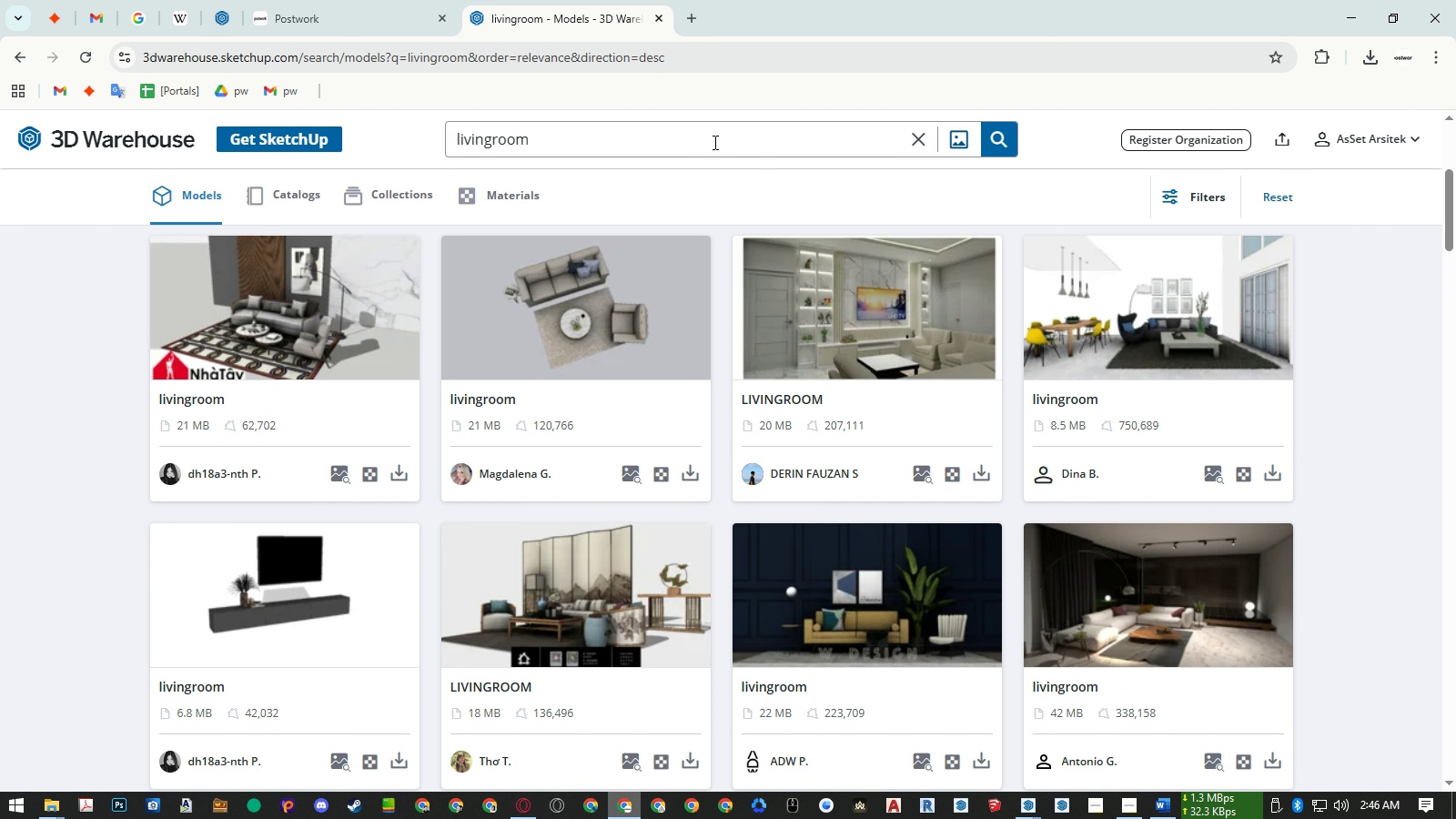 
scroll: coordinate [1040, 411], scroll_direction: down, amount: 2.0
 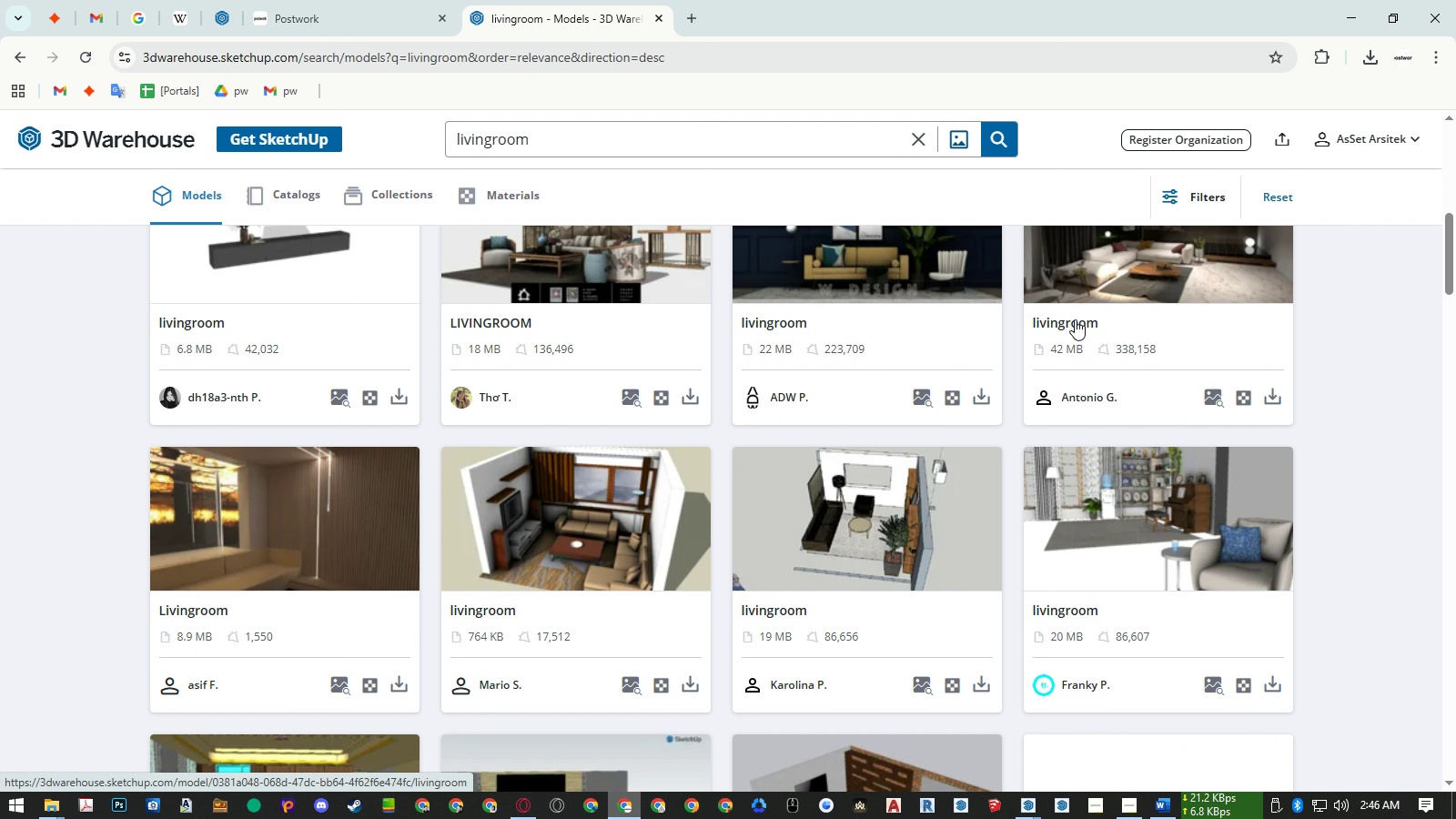 
middle_click([1076, 319])
 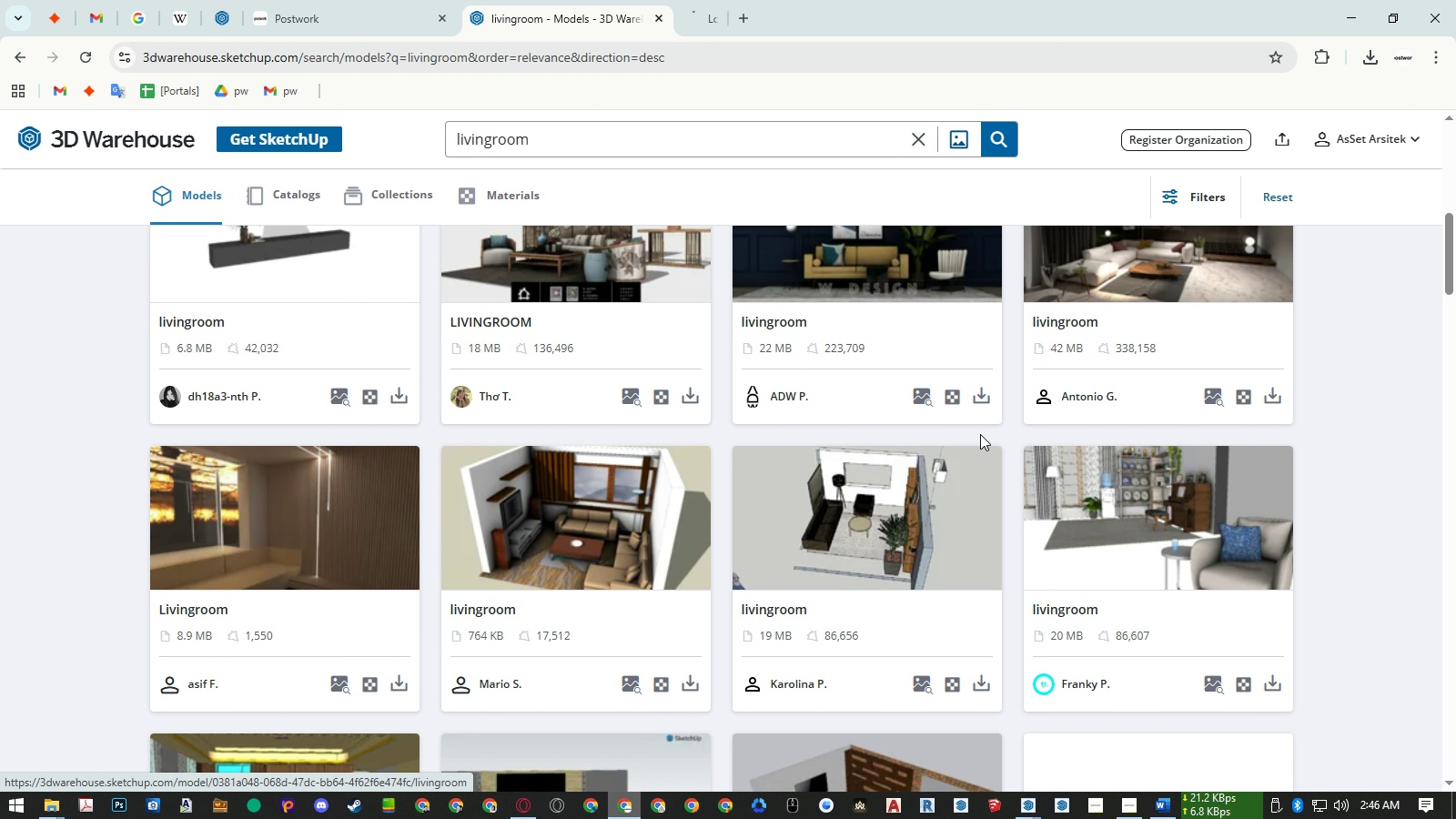 
scroll: coordinate [980, 434], scroll_direction: down, amount: 3.0
 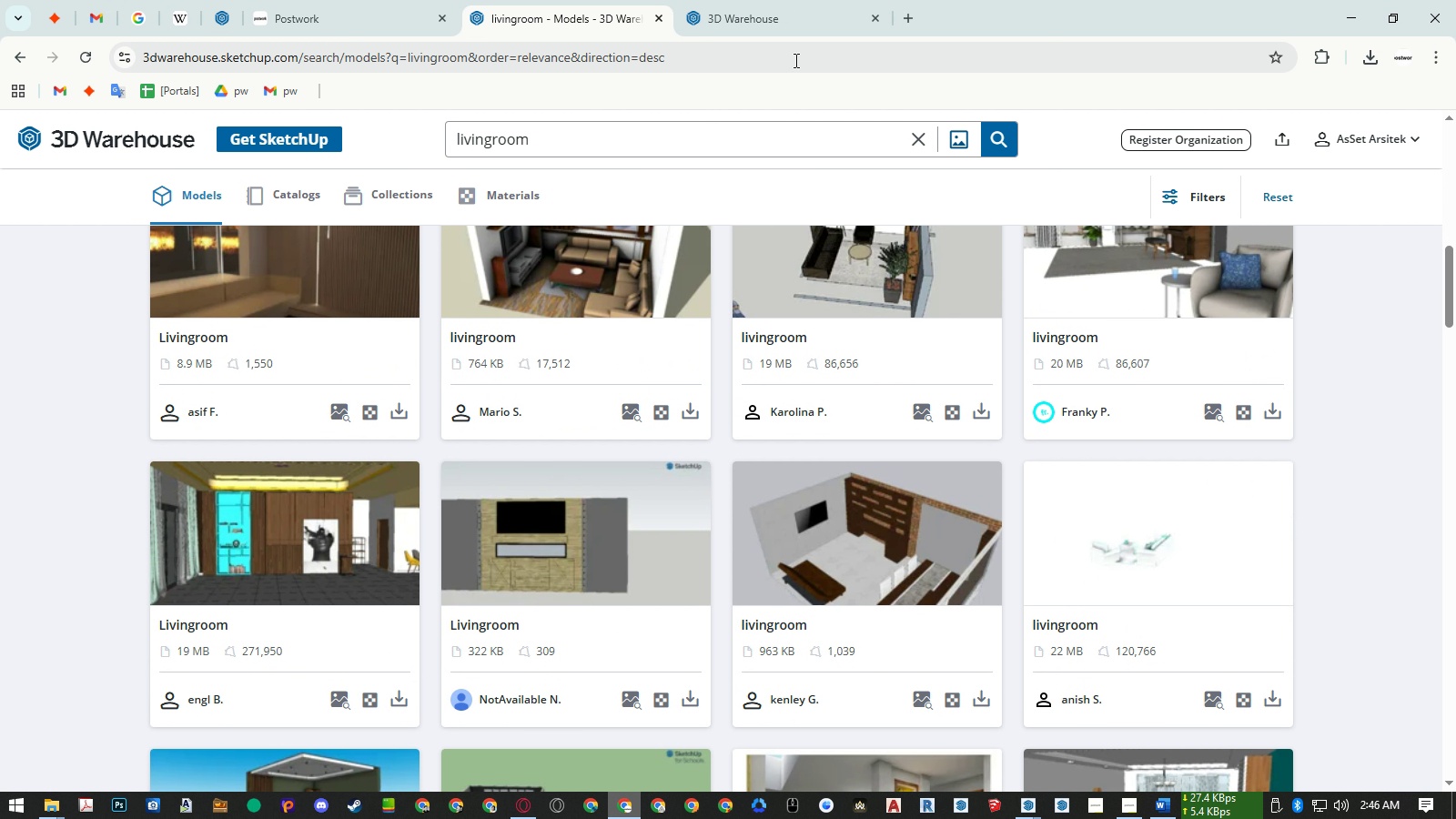 
left_click([792, 23])
 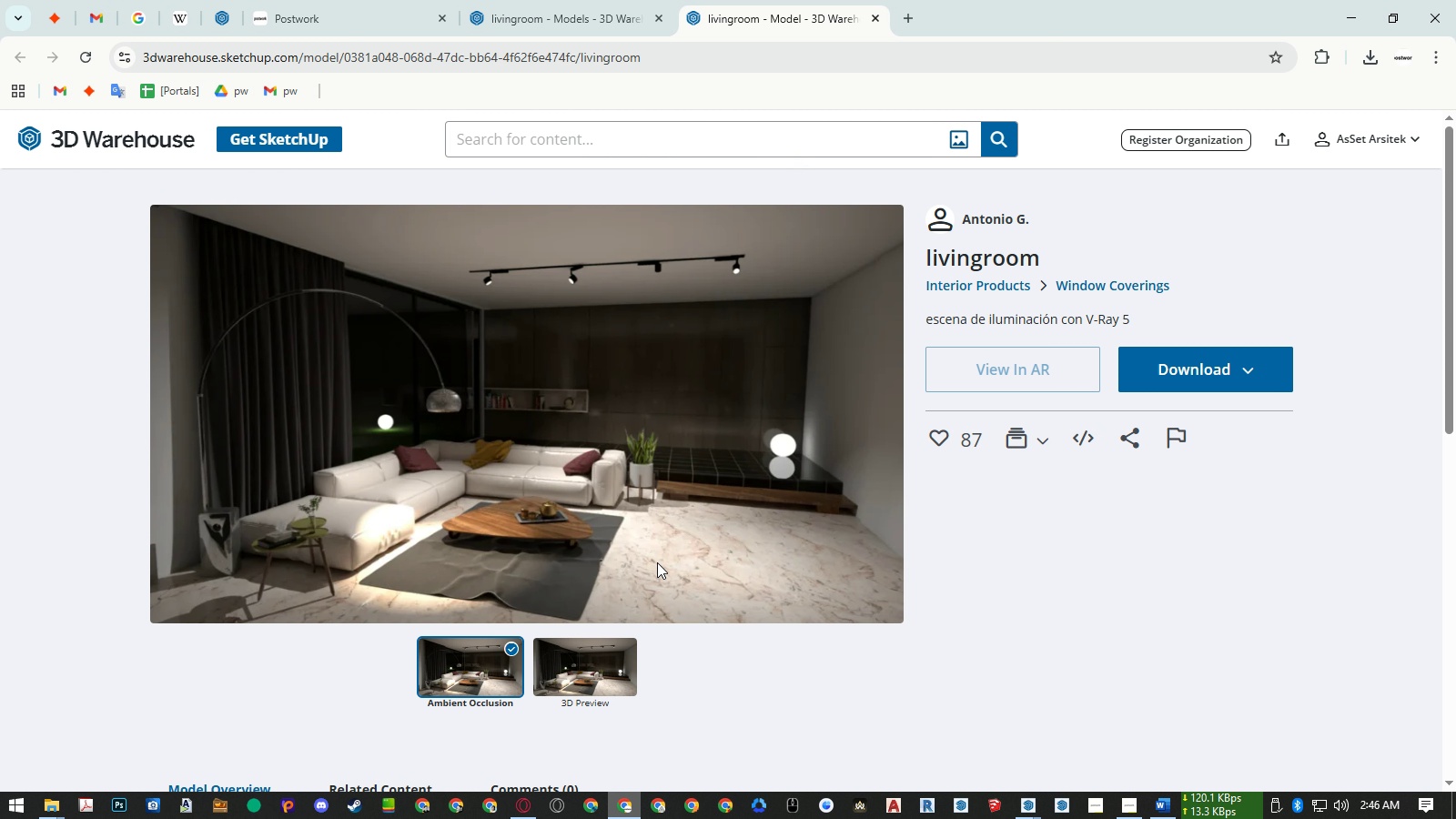 
left_click([596, 656])
 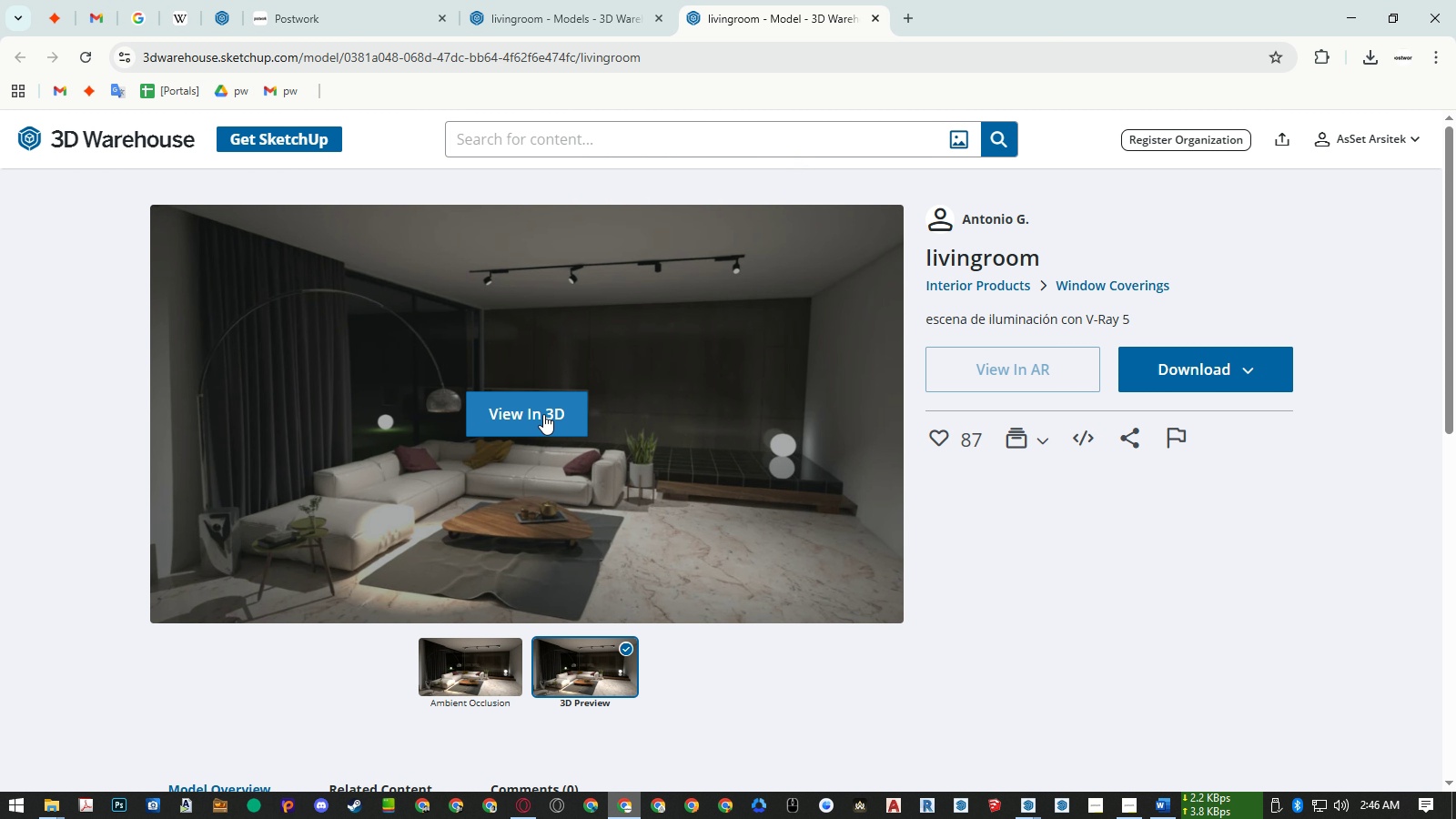 
left_click([543, 414])
 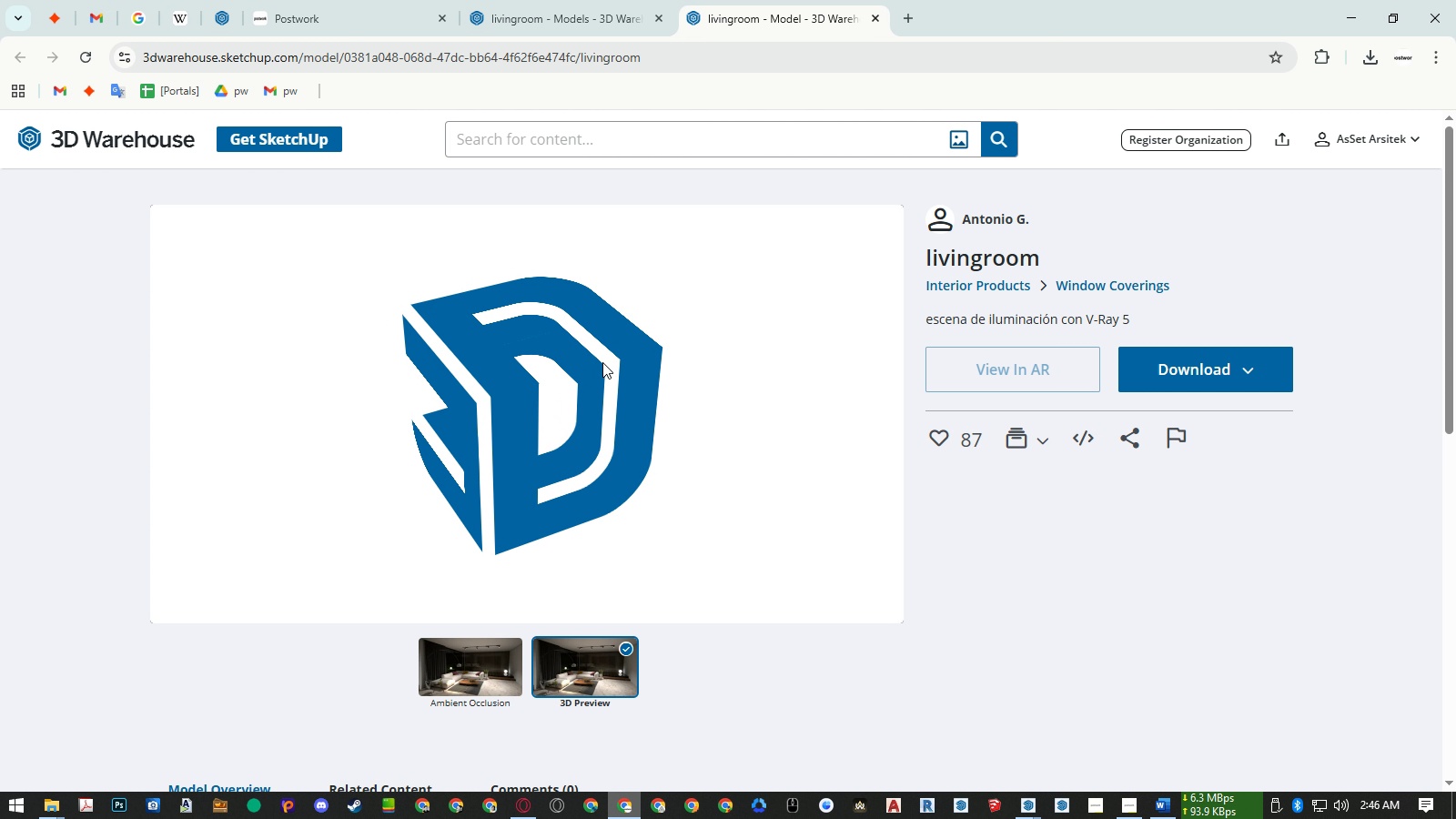 
wait(14.12)
 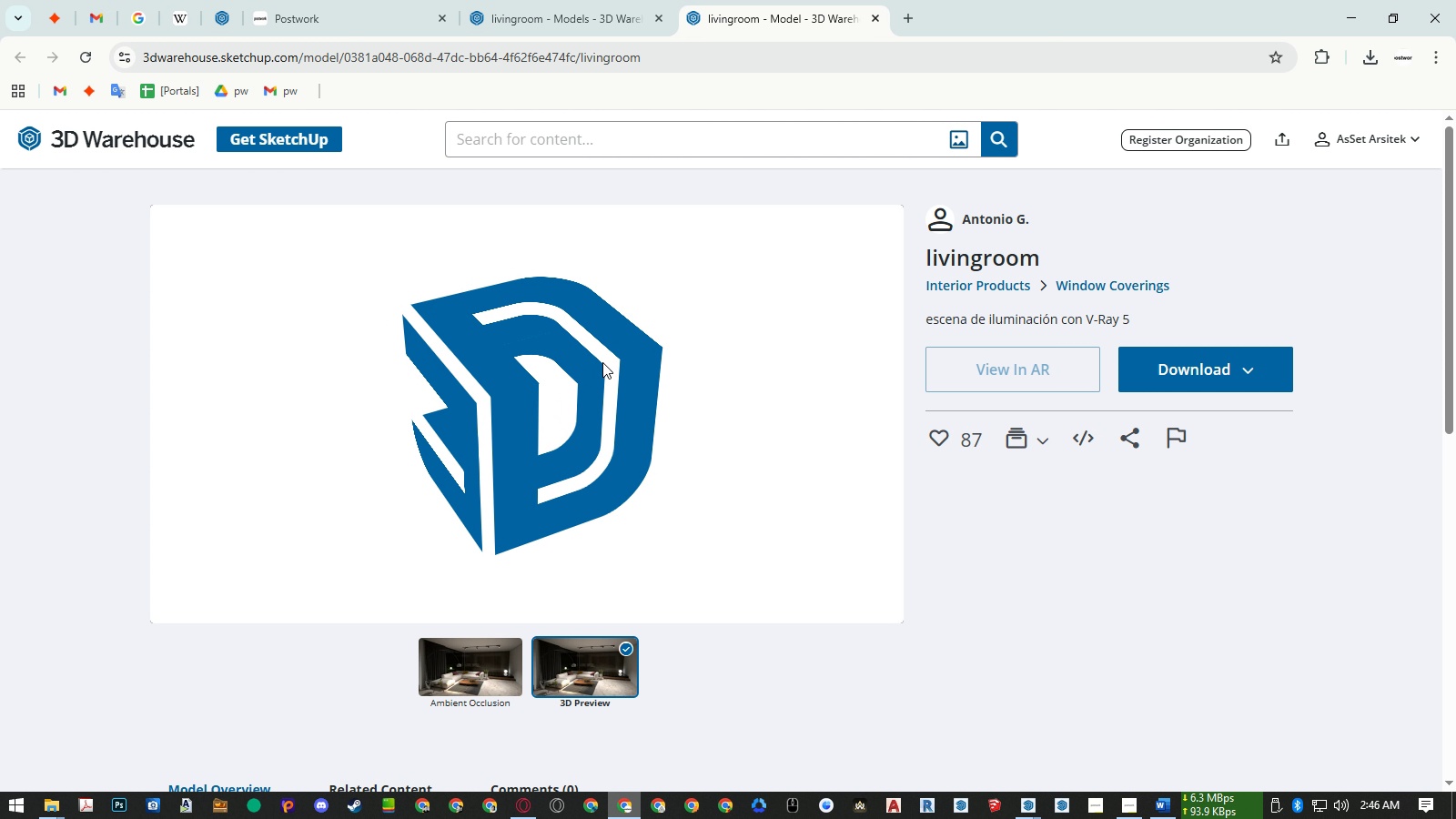 
scroll: coordinate [990, 544], scroll_direction: down, amount: 4.0
 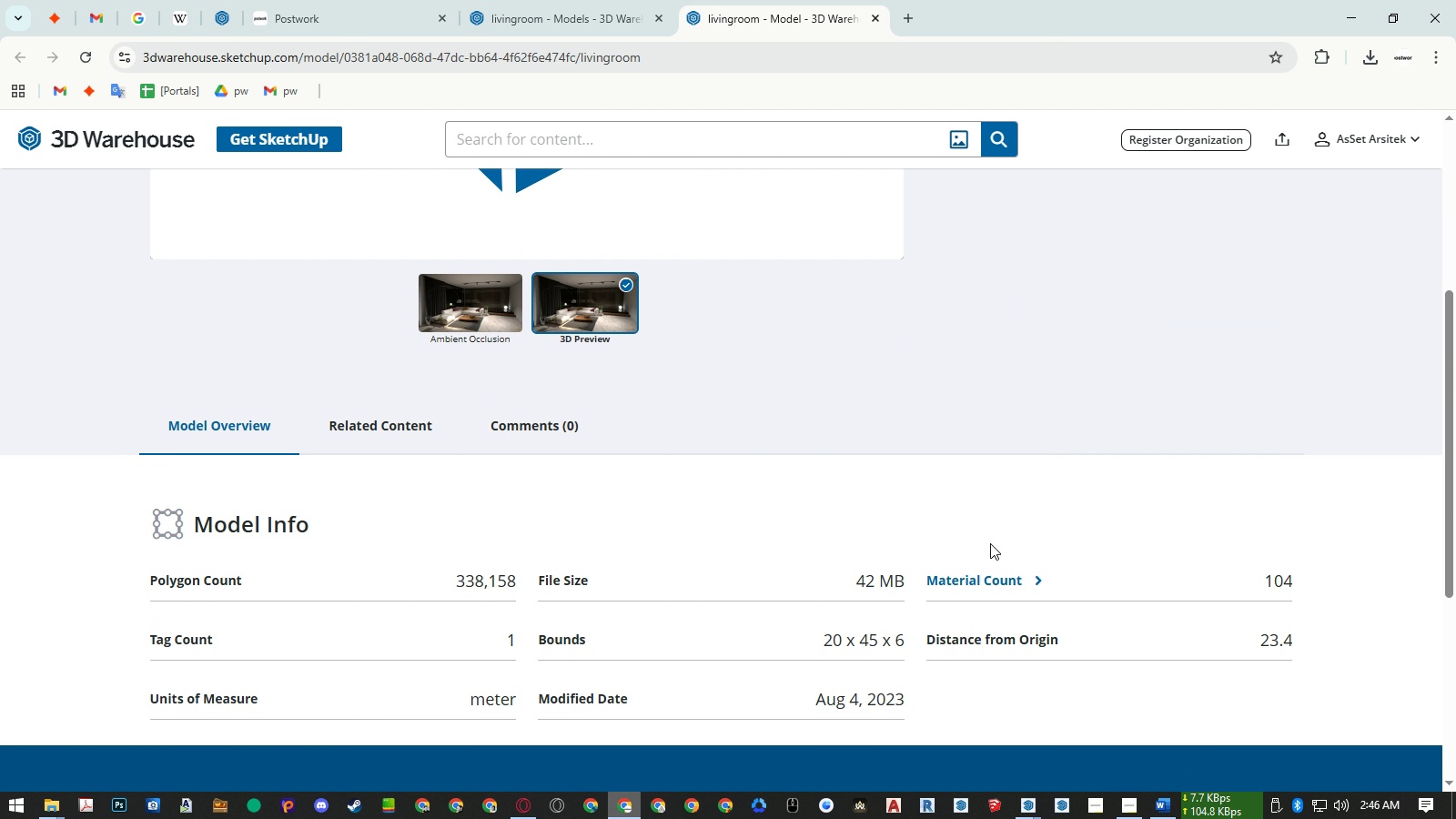 
scroll: coordinate [990, 542], scroll_direction: up, amount: 4.0
 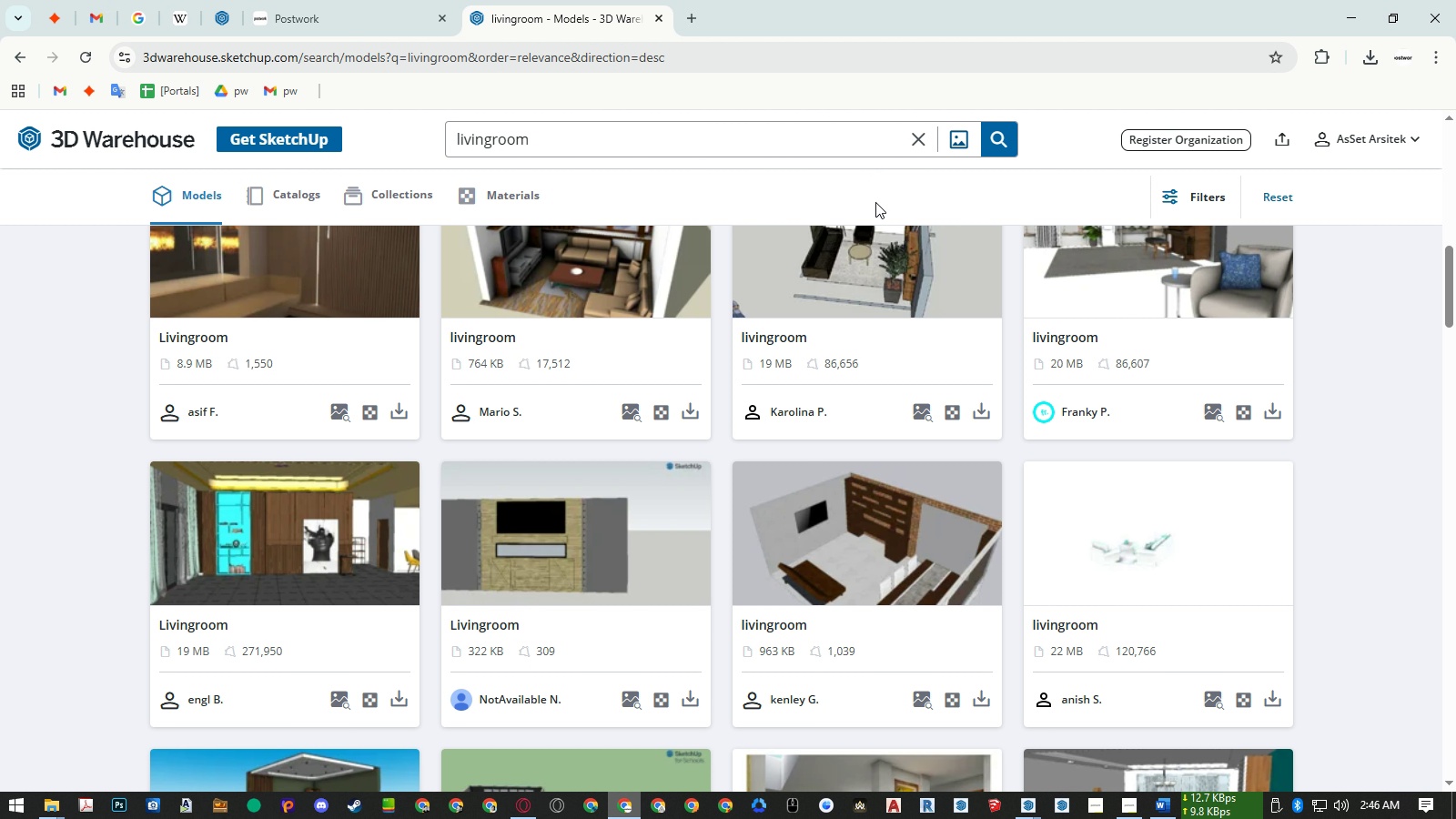 
left_click([23, 56])
 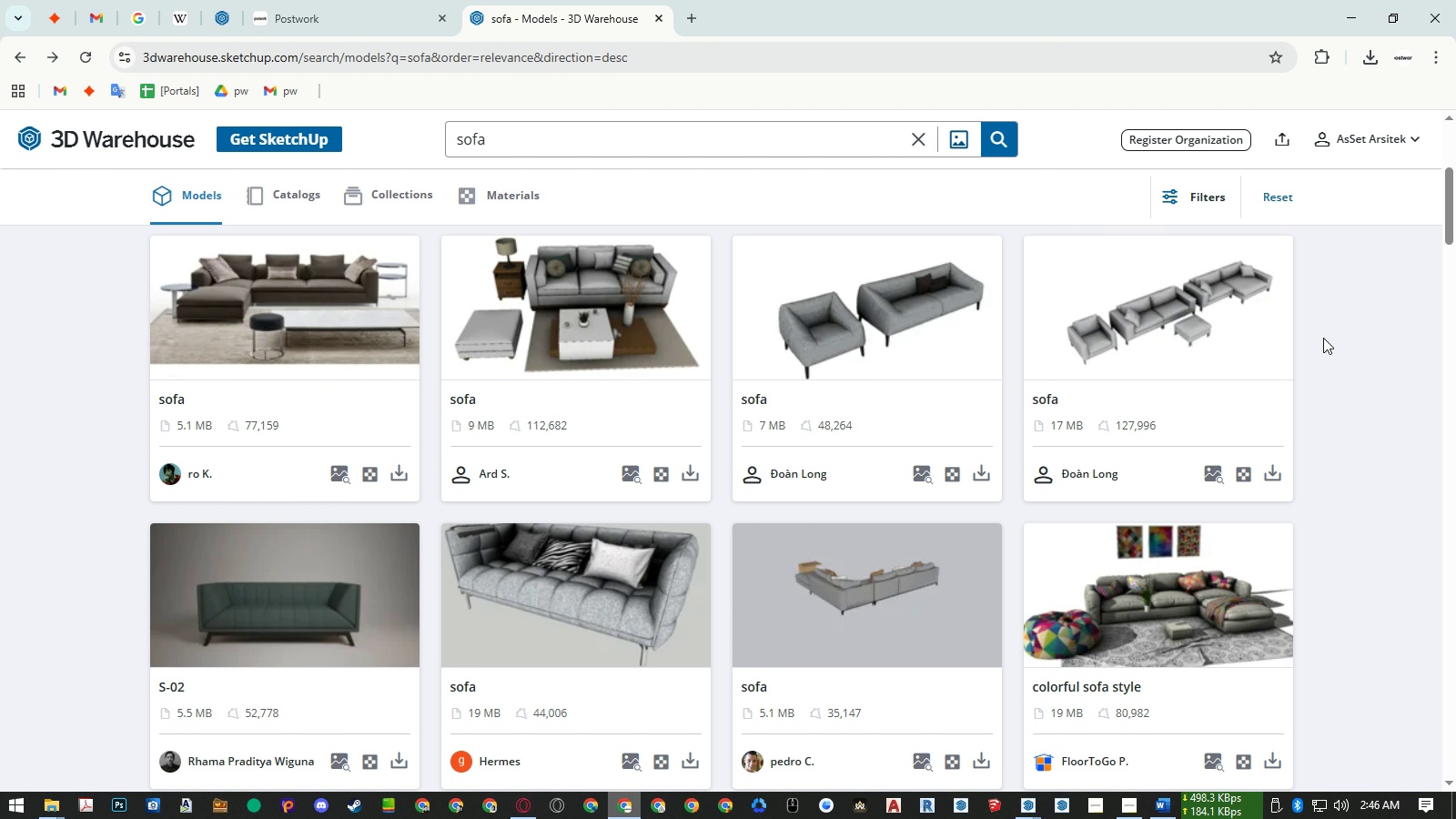 
middle_click([1157, 582])
 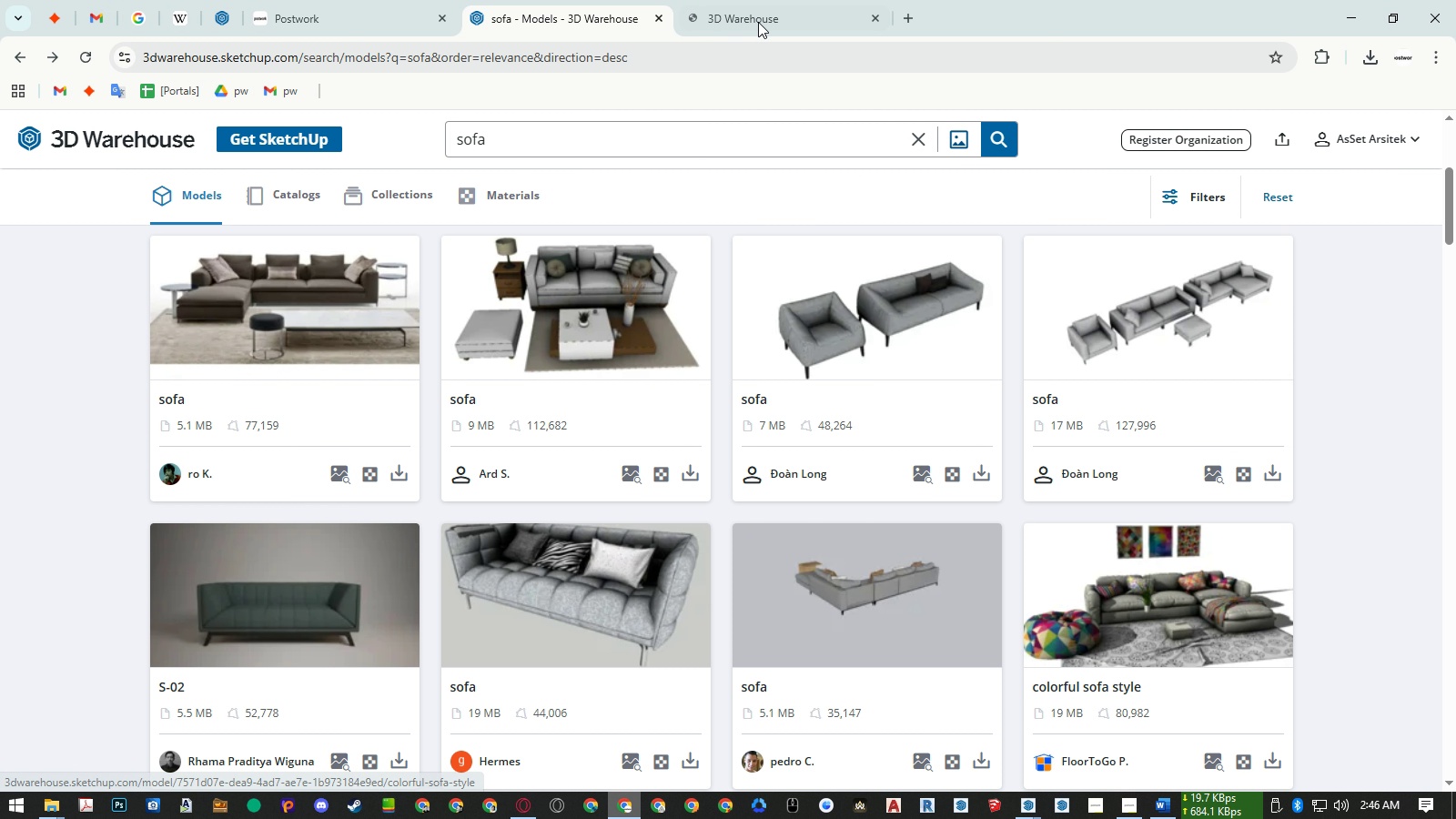 
left_click([761, 22])
 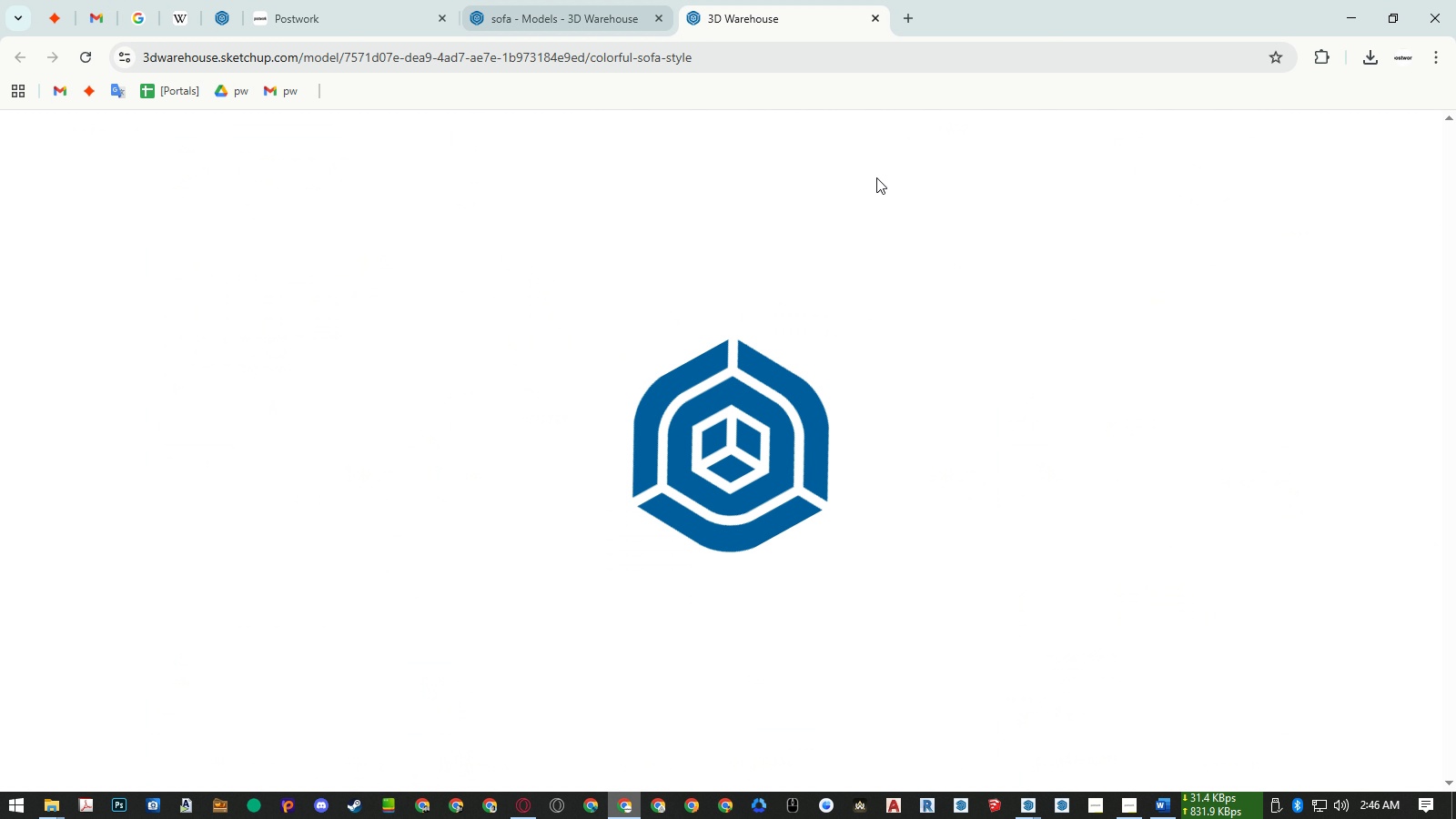 
mouse_move([899, 185])
 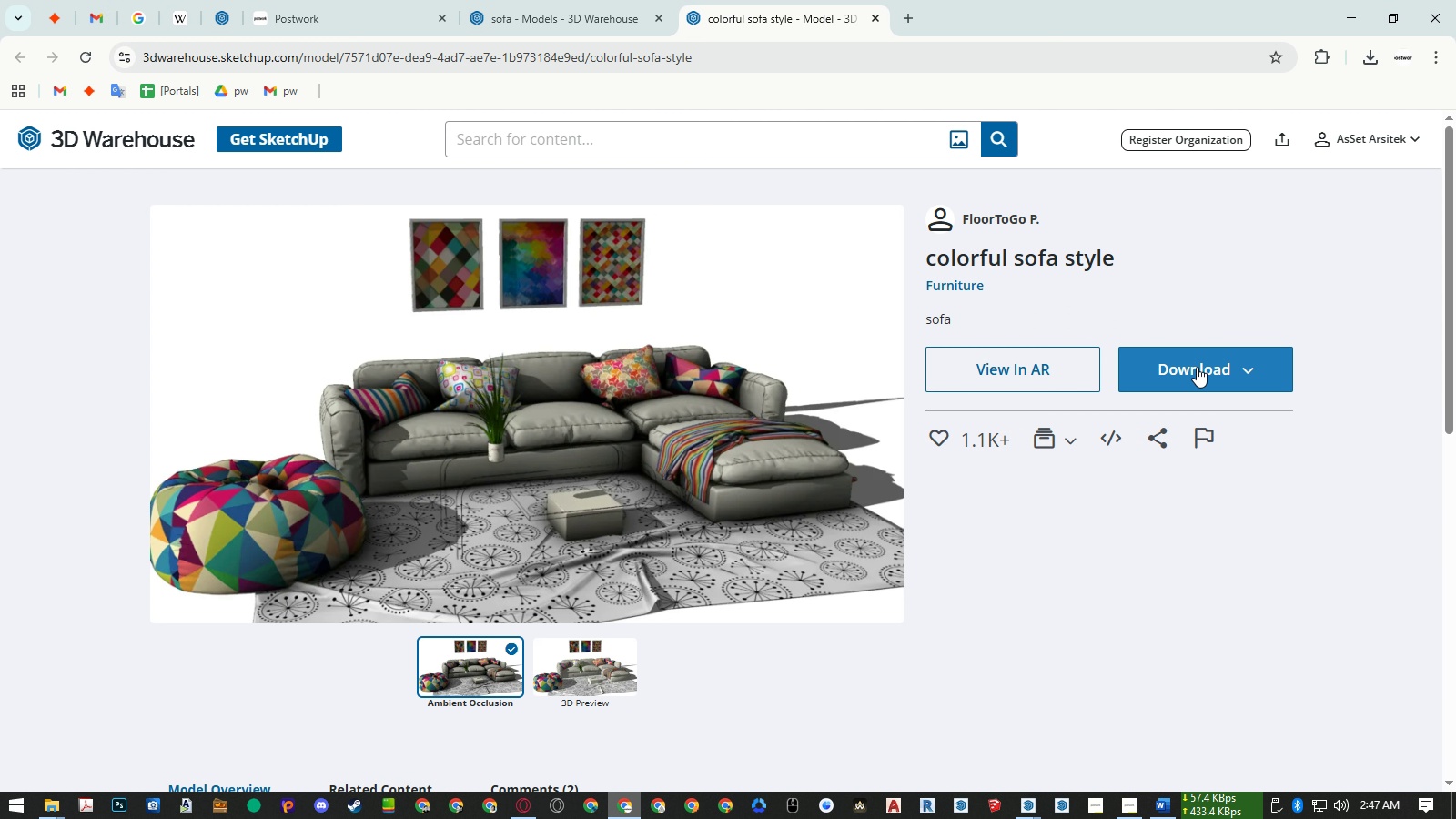 
left_click([1197, 367])
 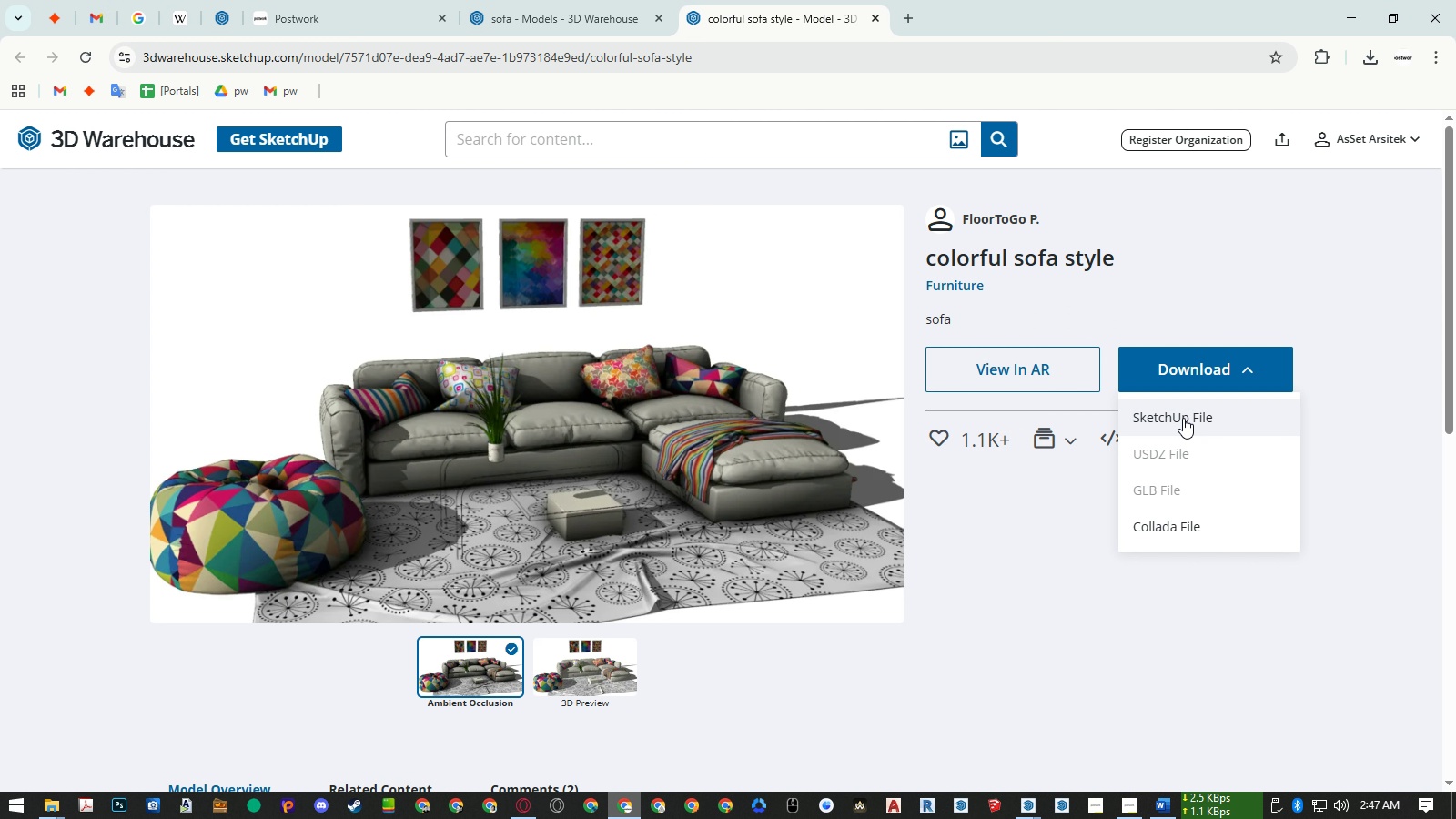 
left_click([1183, 418])
 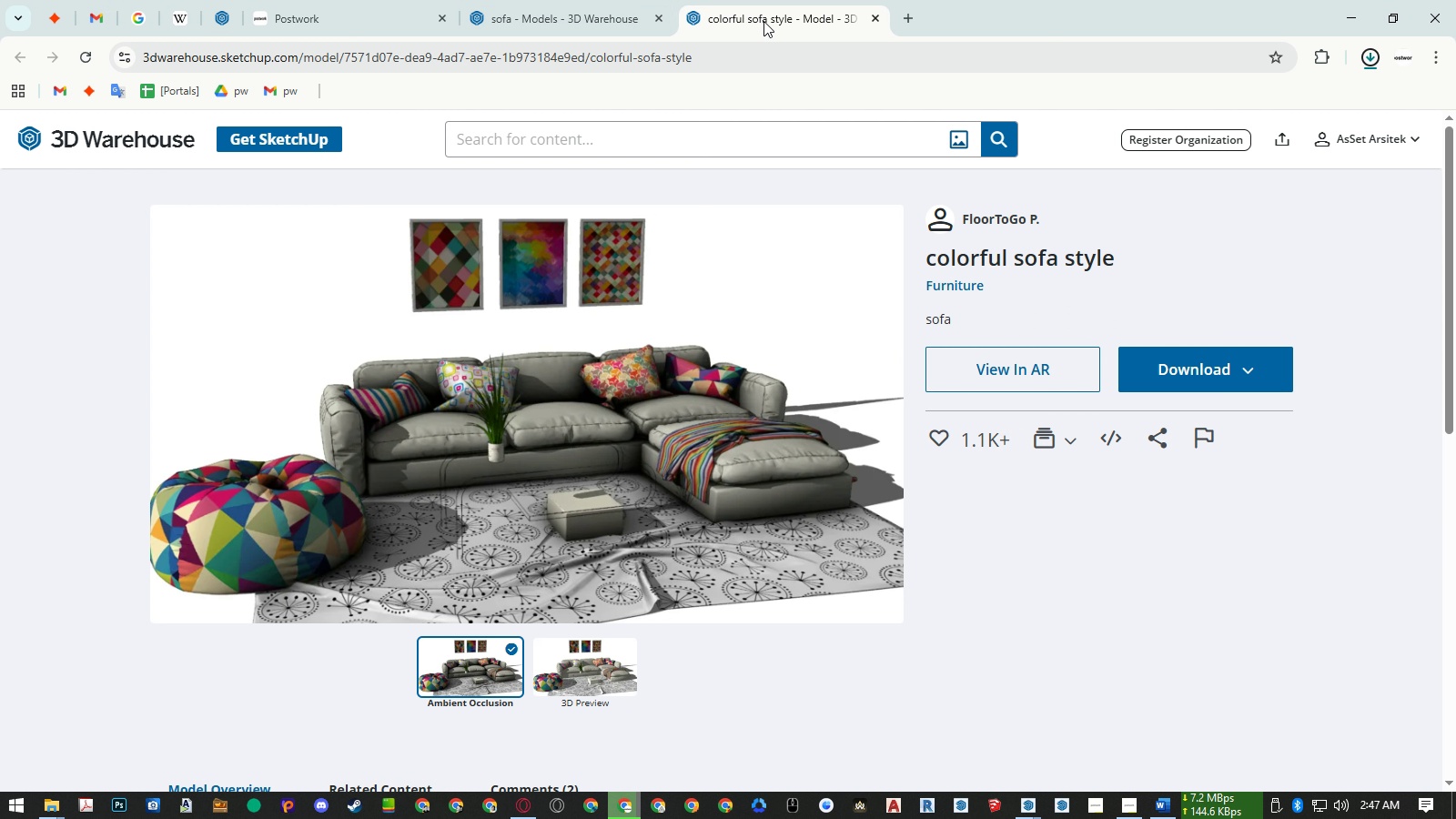 
middle_click([764, 20])
 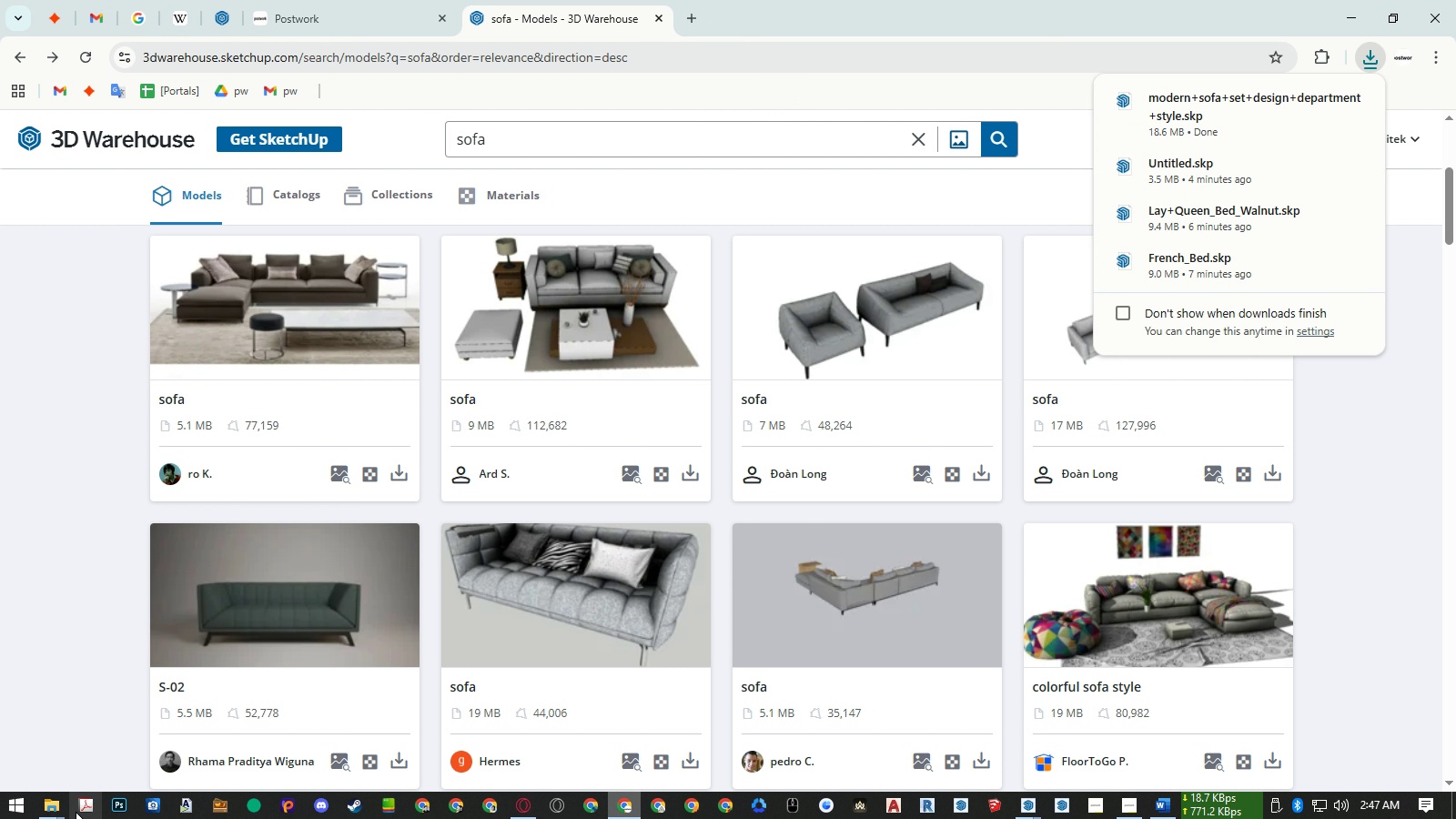 
left_click([53, 817])
 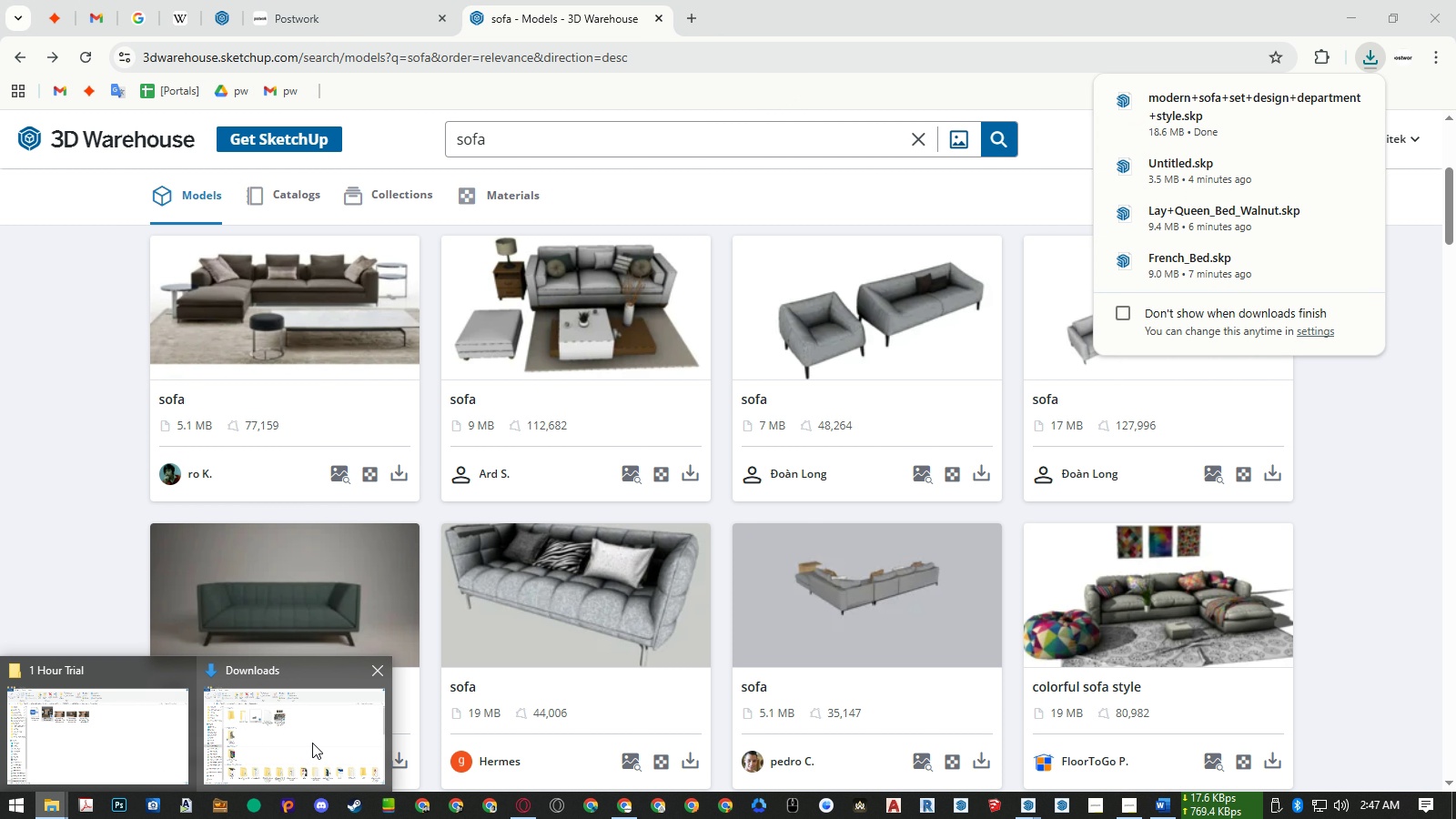 
left_click([312, 743])
 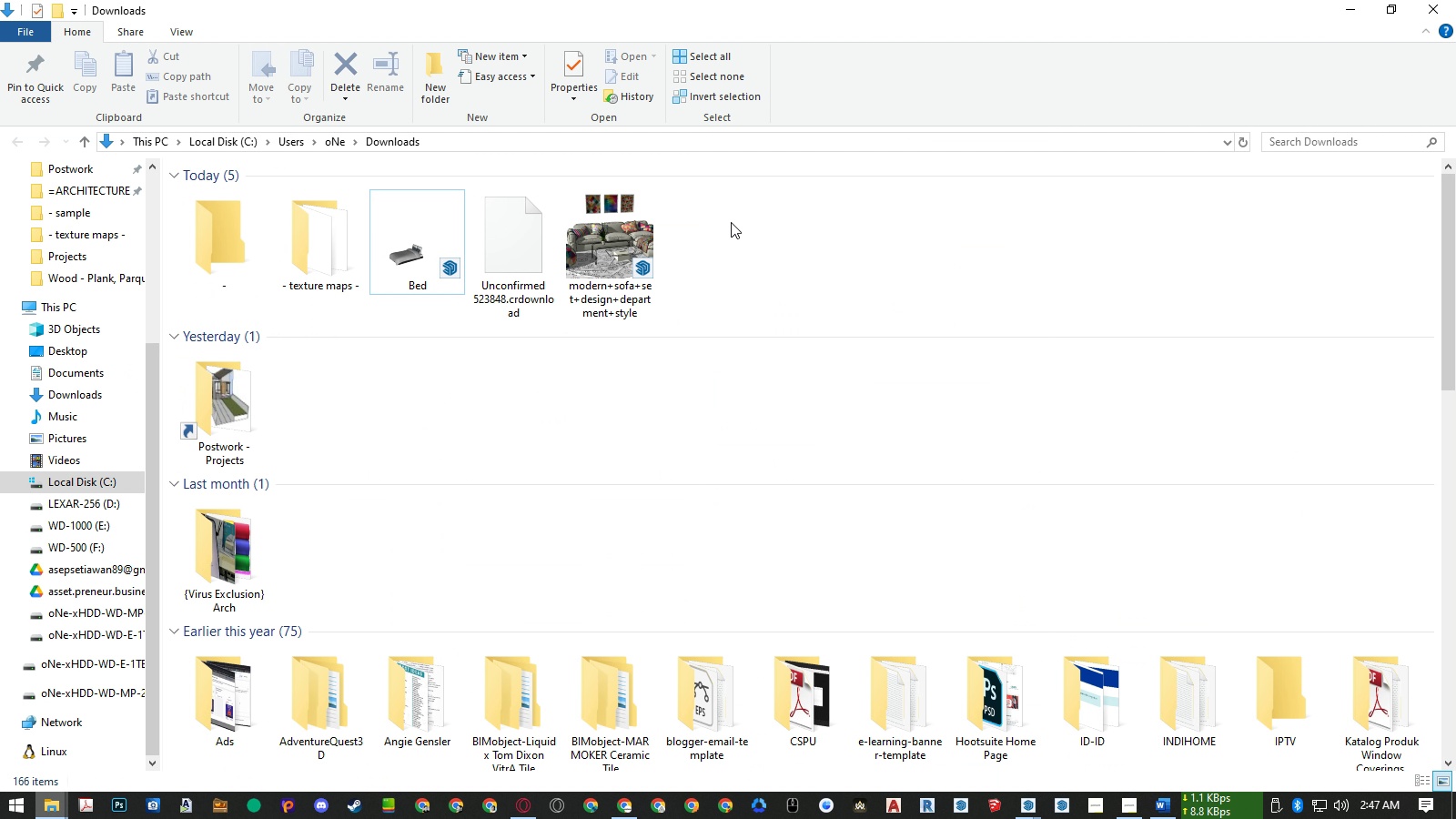 
key(F5)
 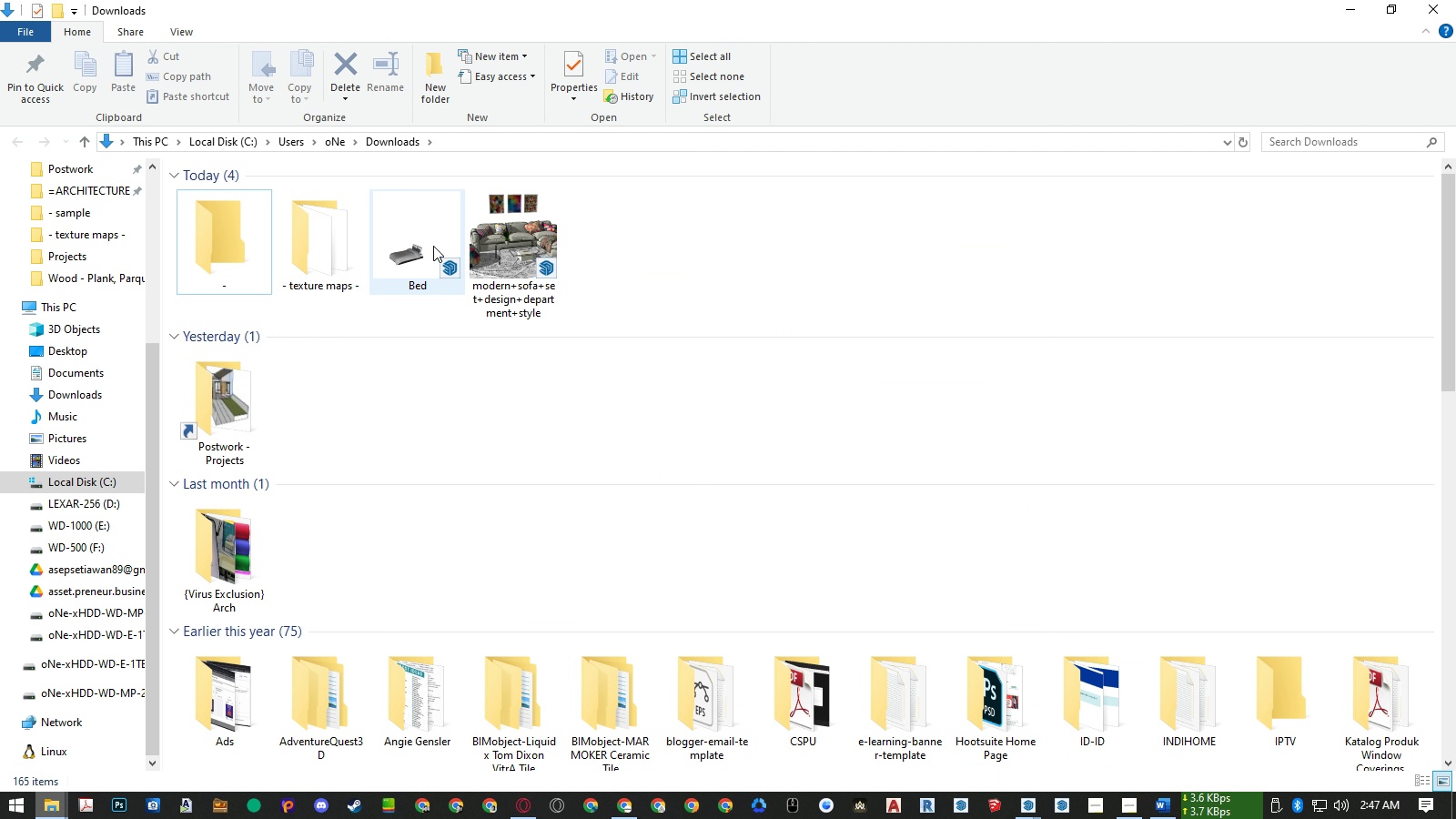 
left_click([432, 246])
 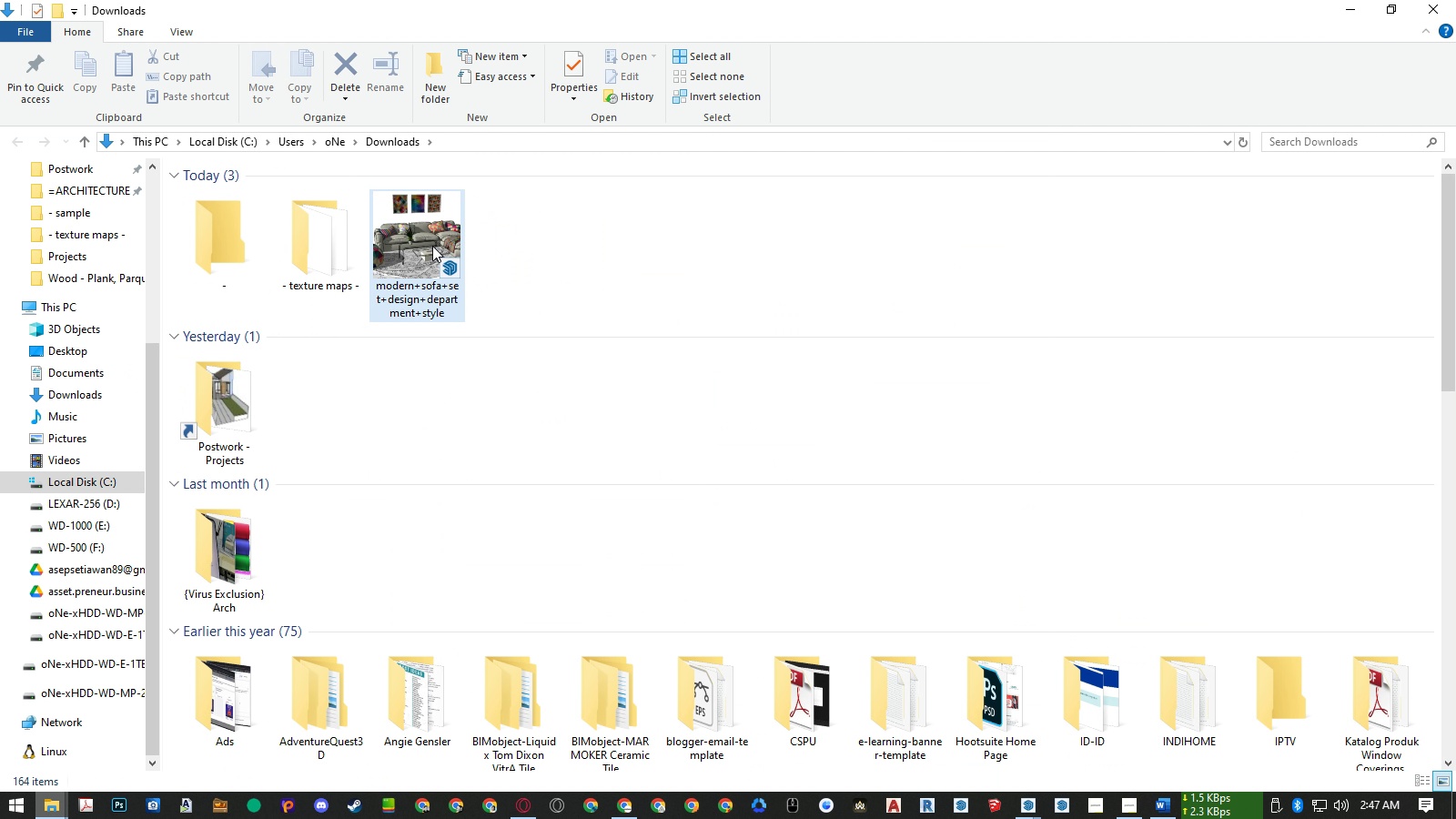 
key(Delete)
 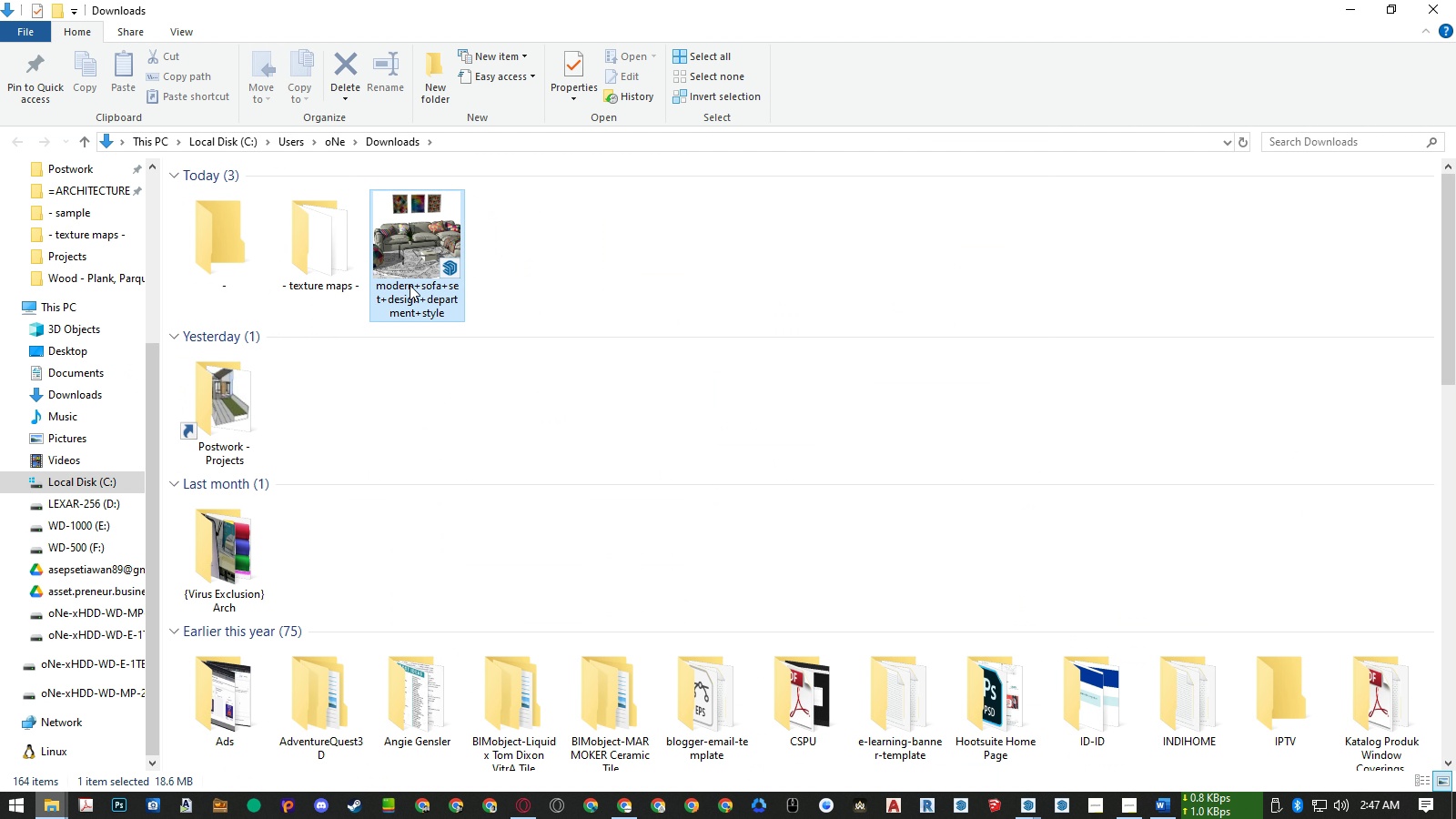 
left_click([410, 285])
 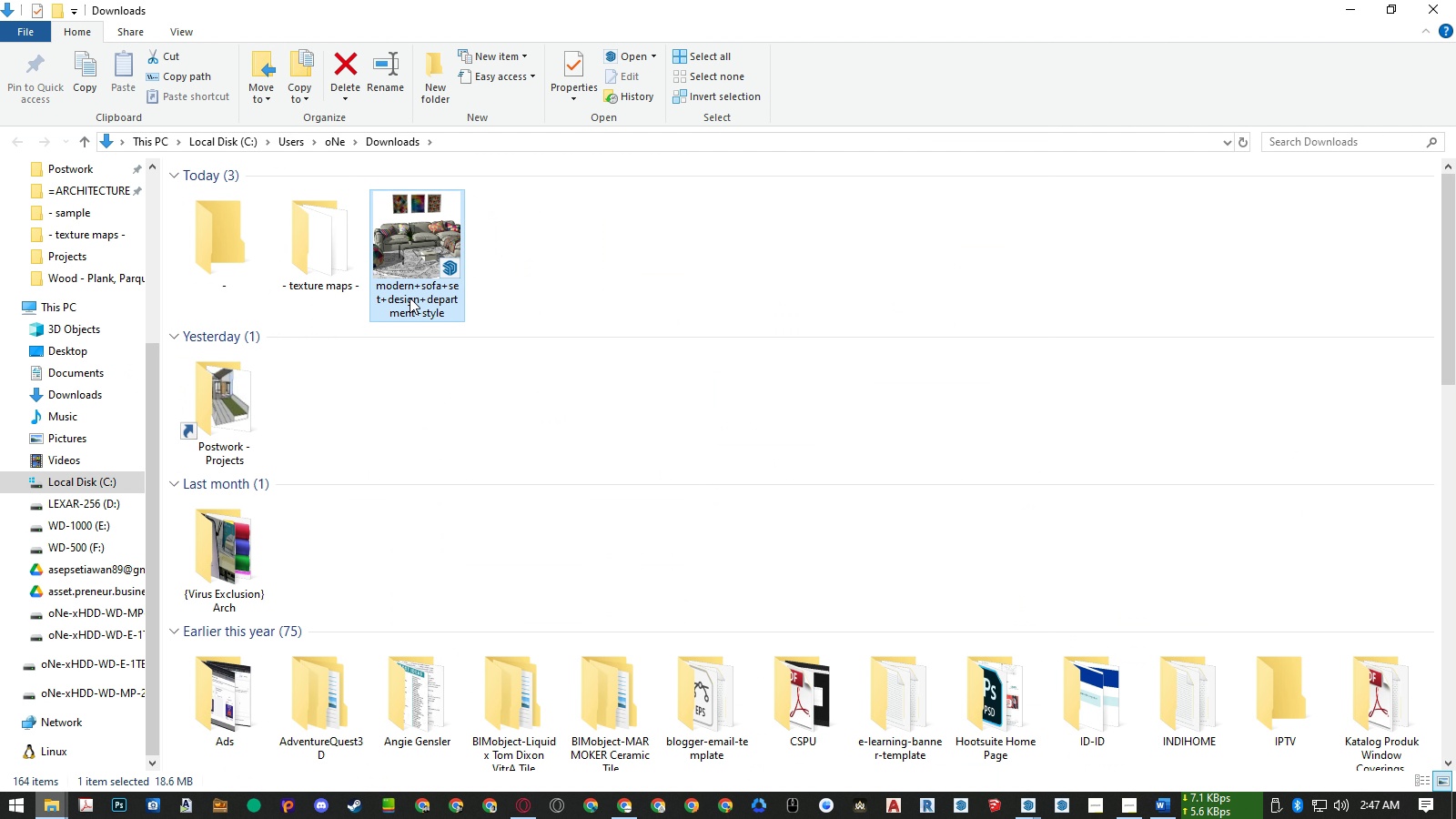 
left_click([410, 298])
 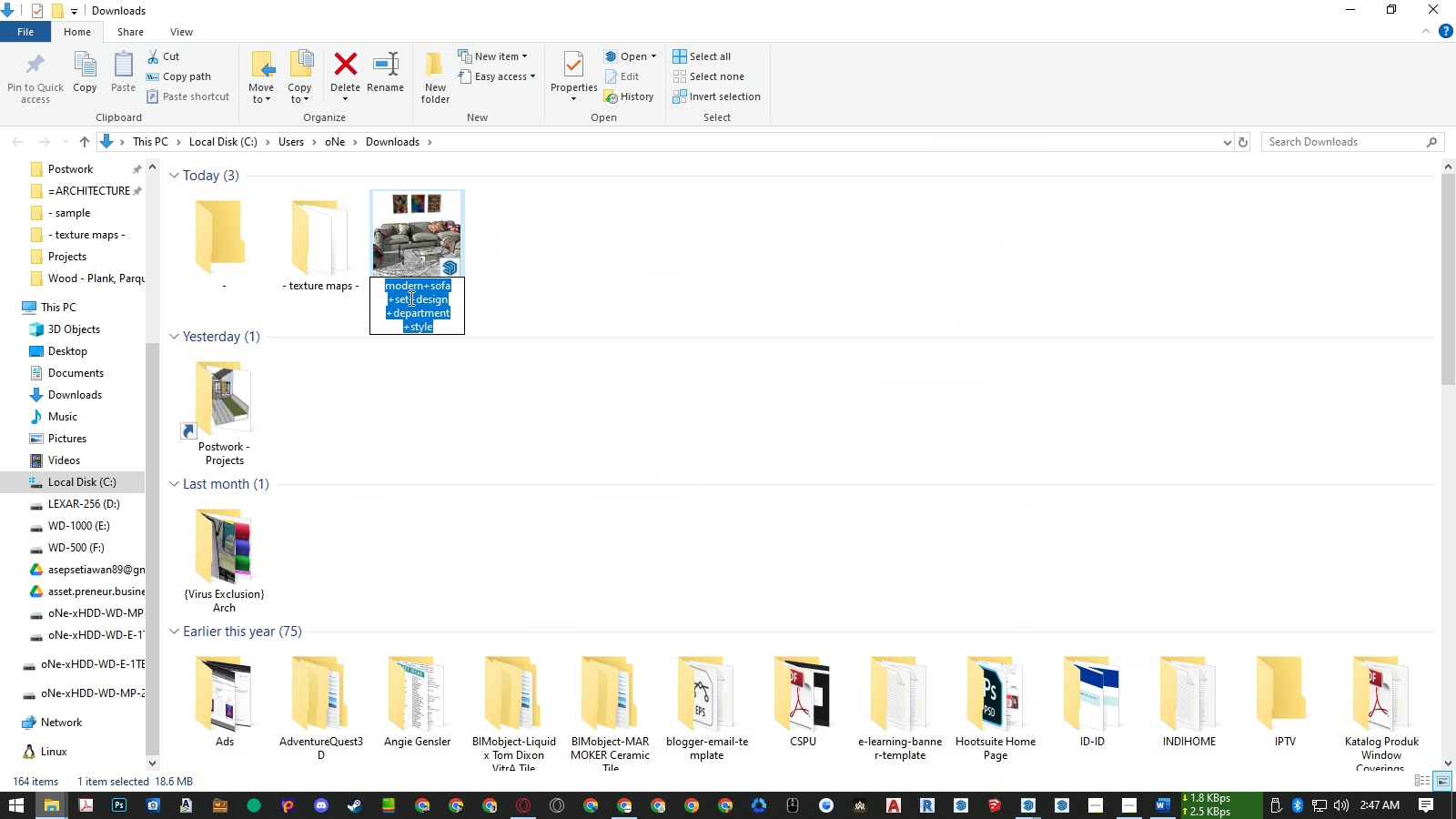 
type(LivingR)
key(Backspace)
type(room Sofa)
 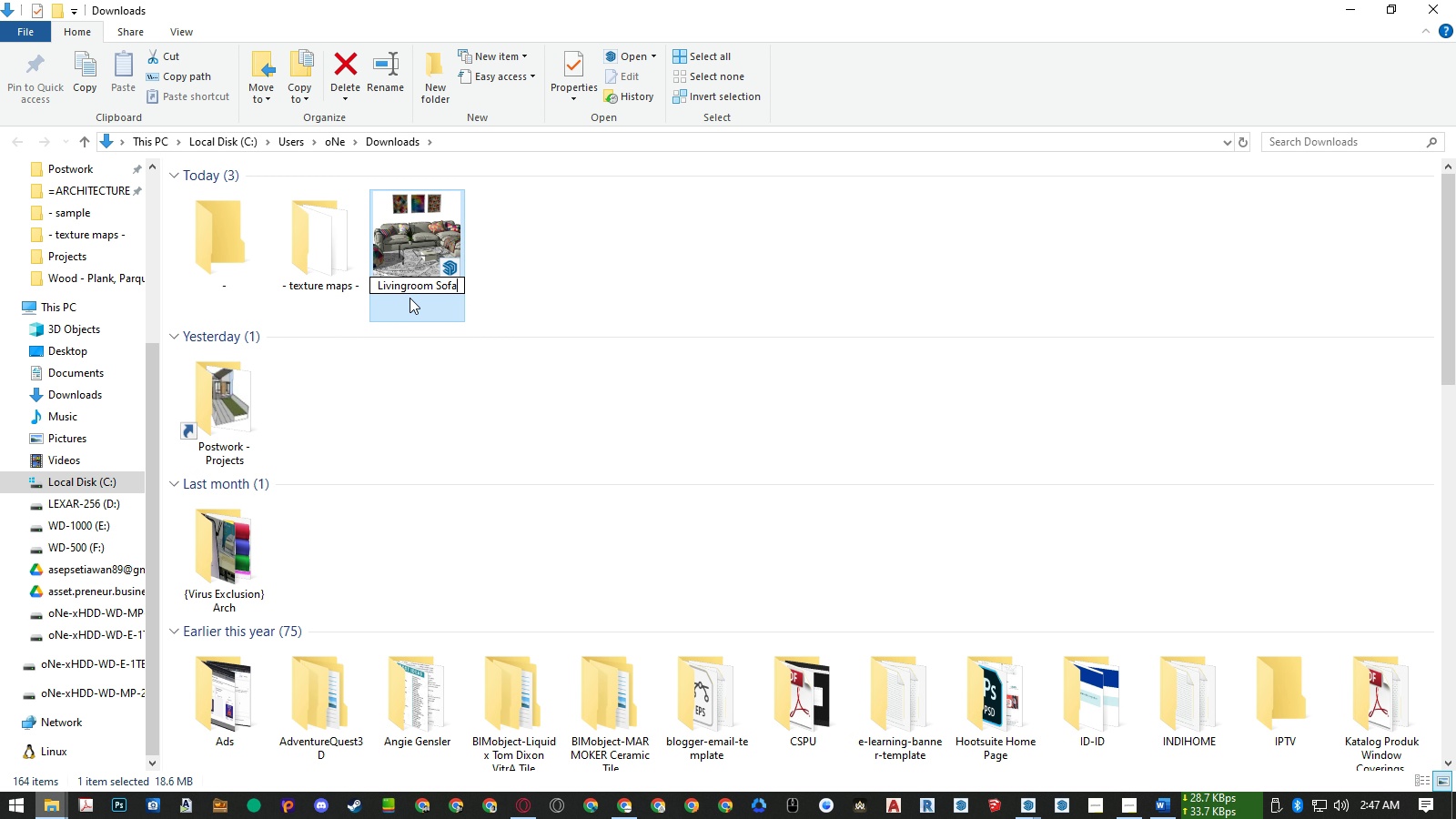 
 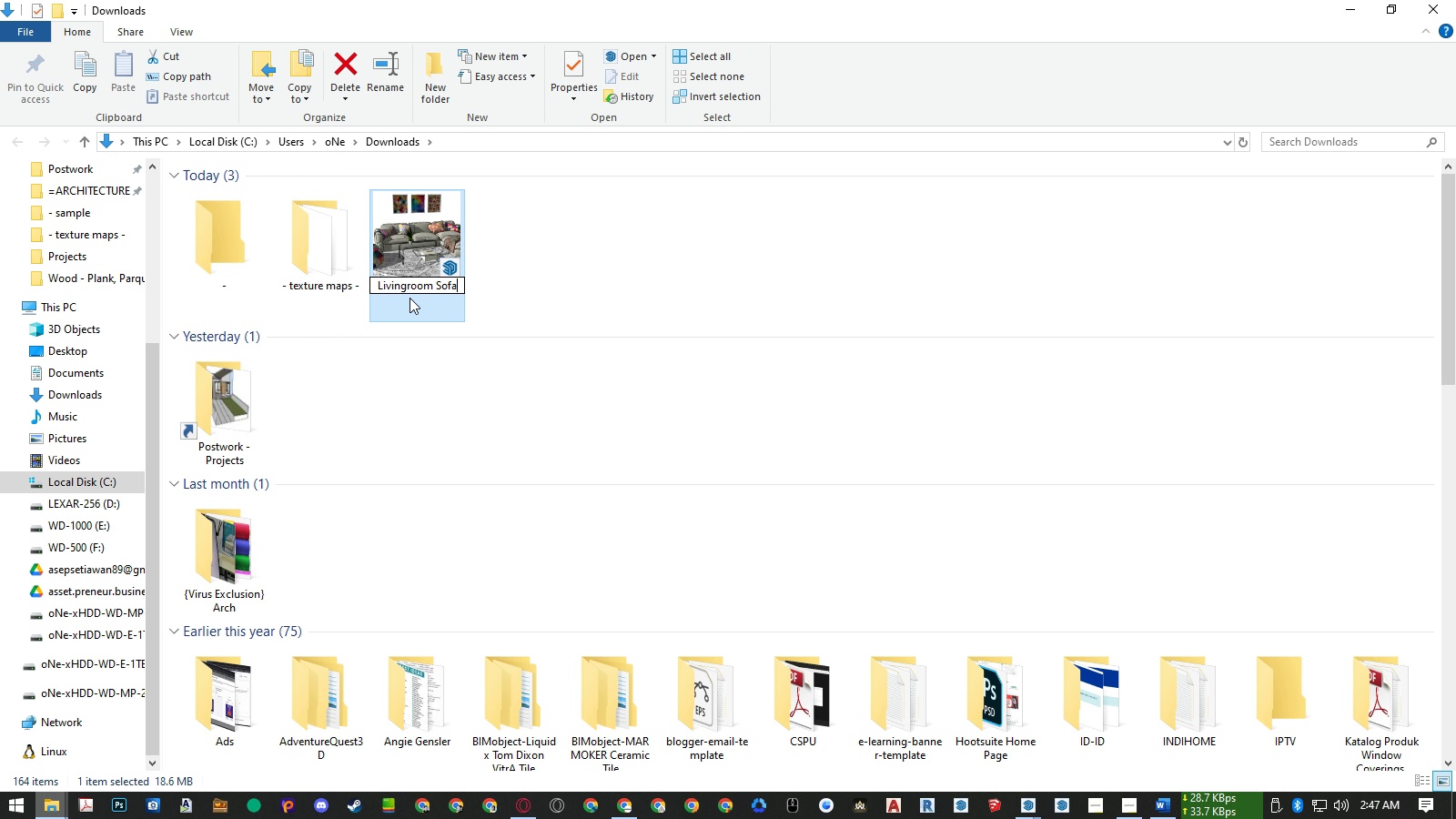 
key(Enter)
 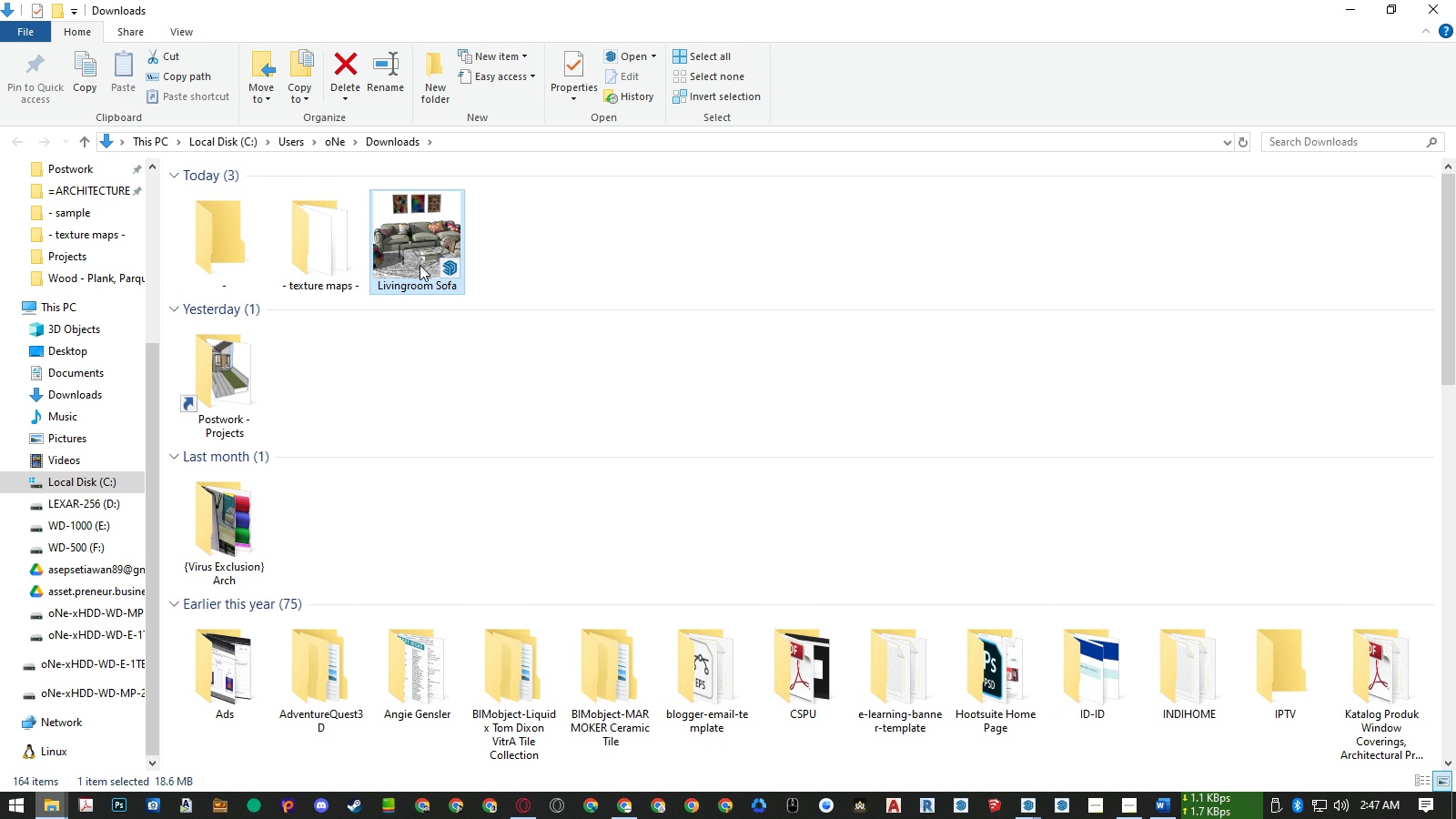 
left_click_drag(start_coordinate=[420, 265], to_coordinate=[765, 655])
 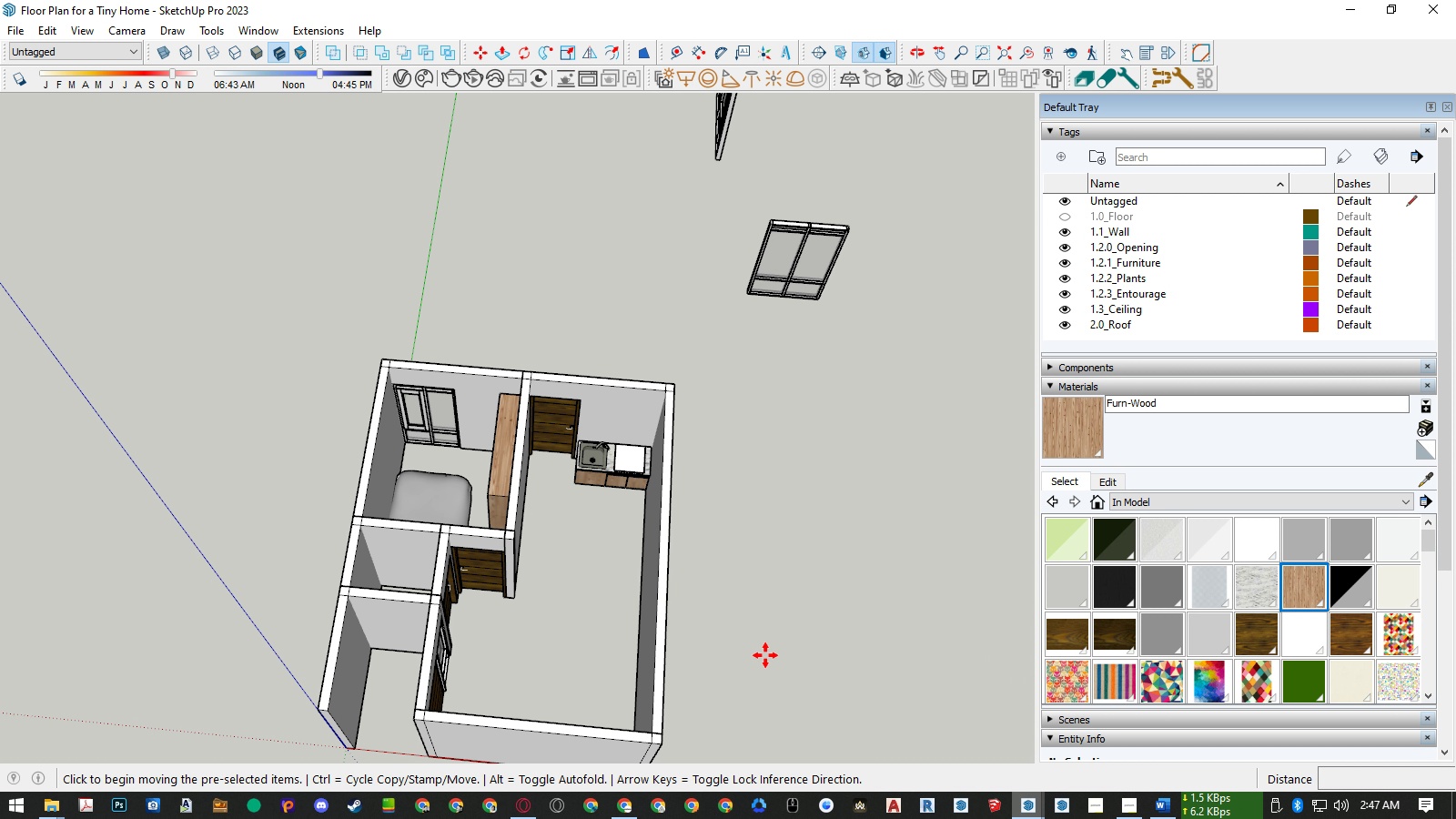 
wait(5.35)
 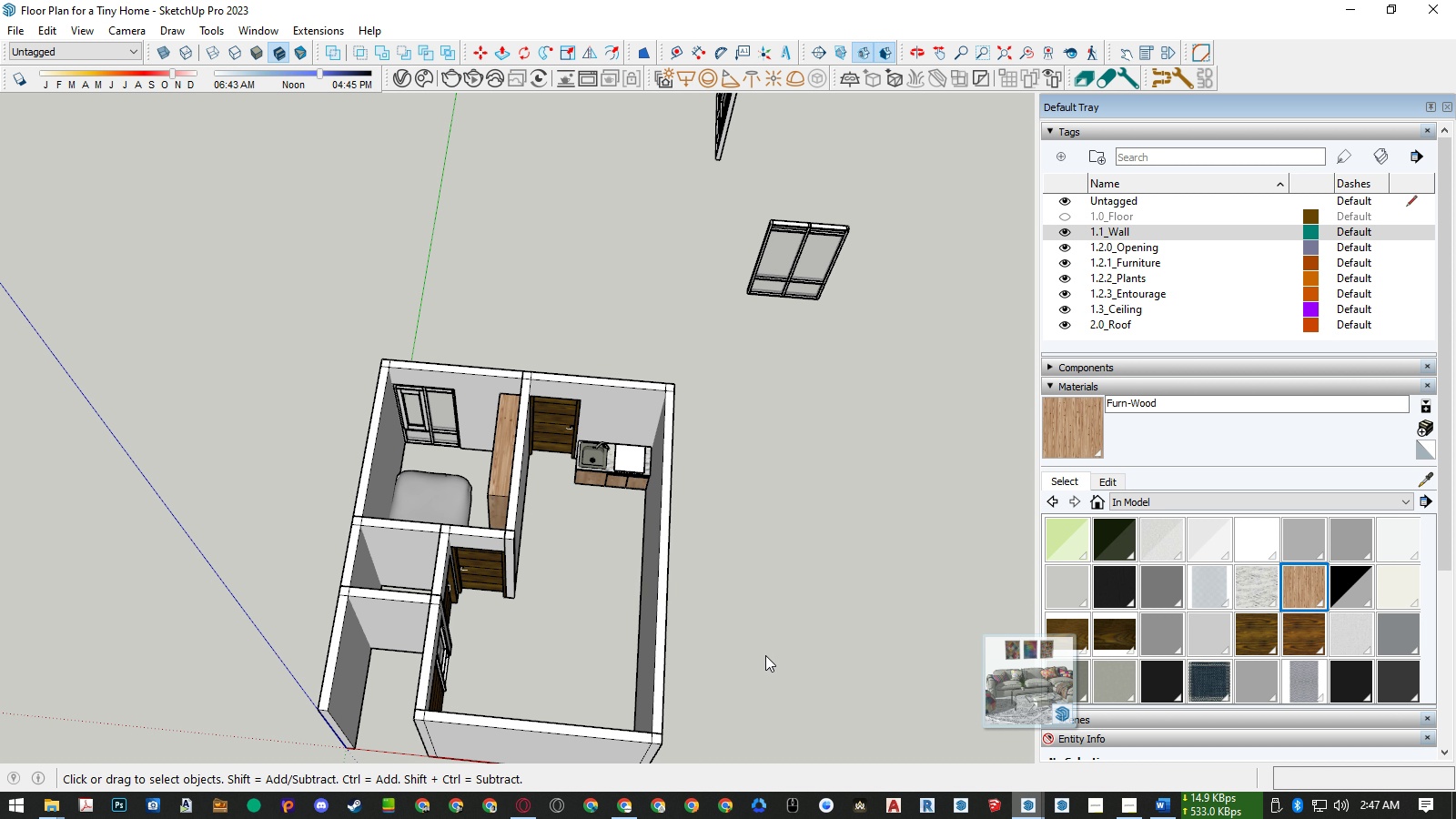 
scroll: coordinate [670, 521], scroll_direction: down, amount: 6.0
 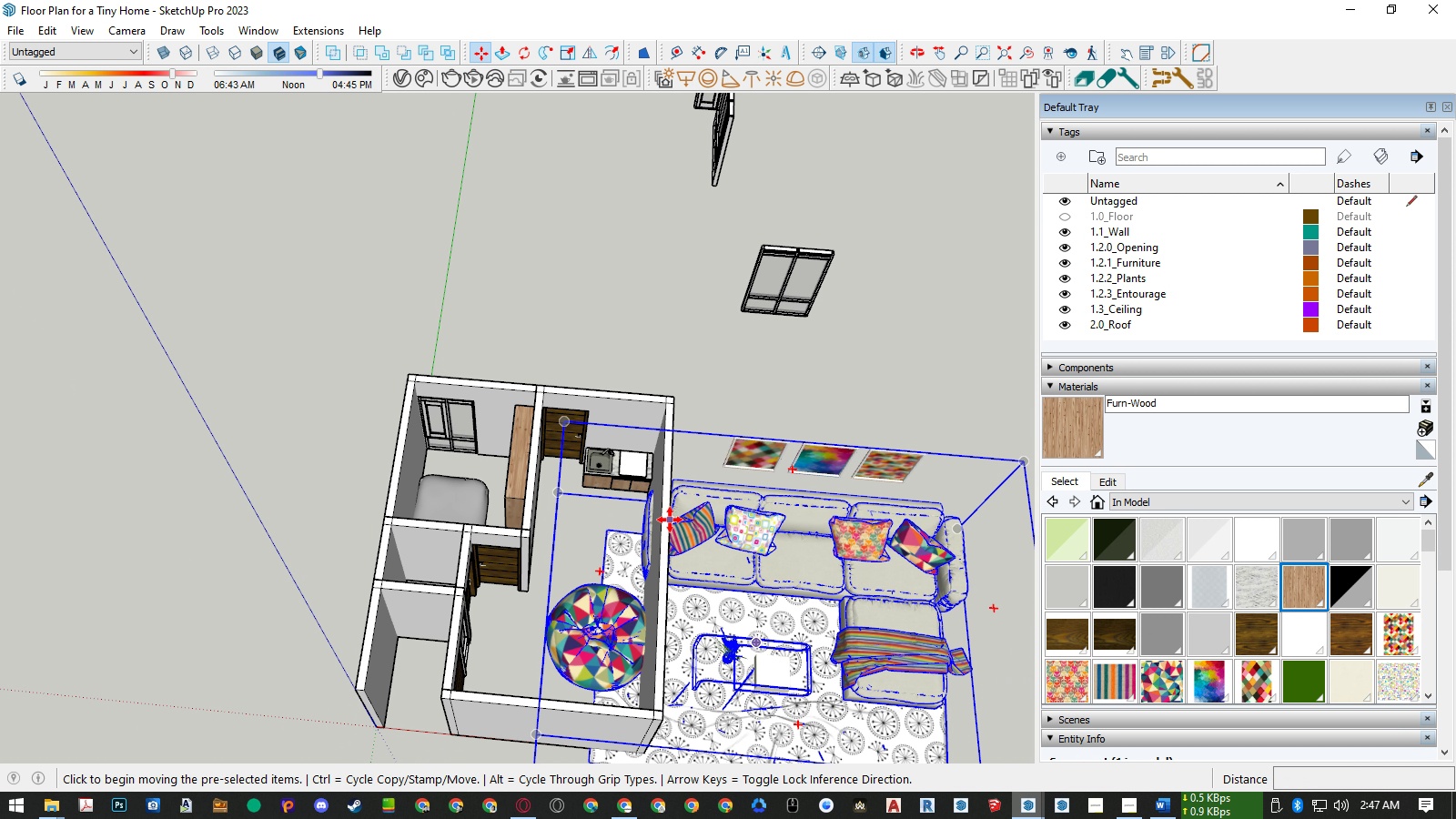 
key(Space)
 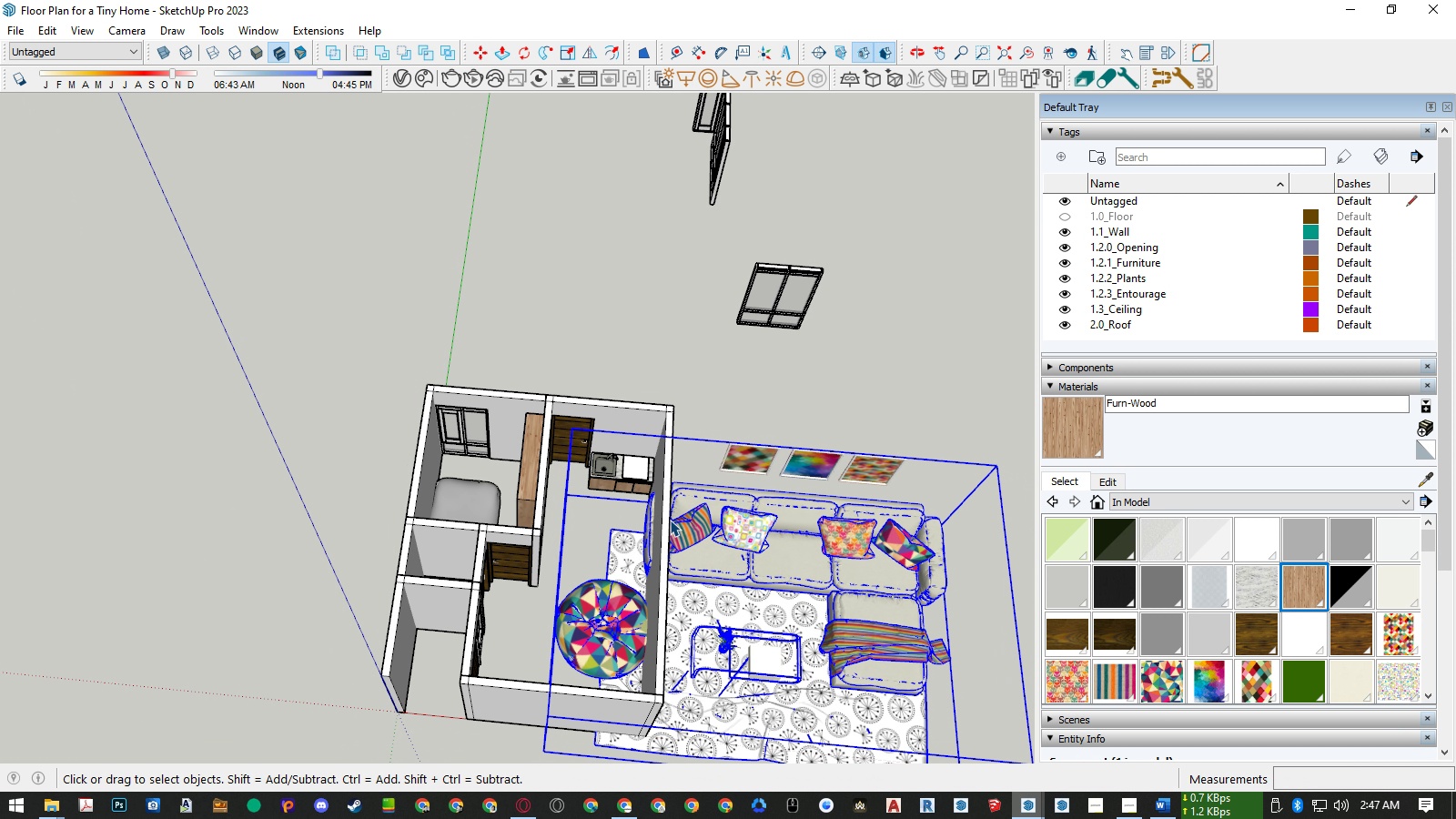 
scroll: coordinate [670, 520], scroll_direction: down, amount: 7.0
 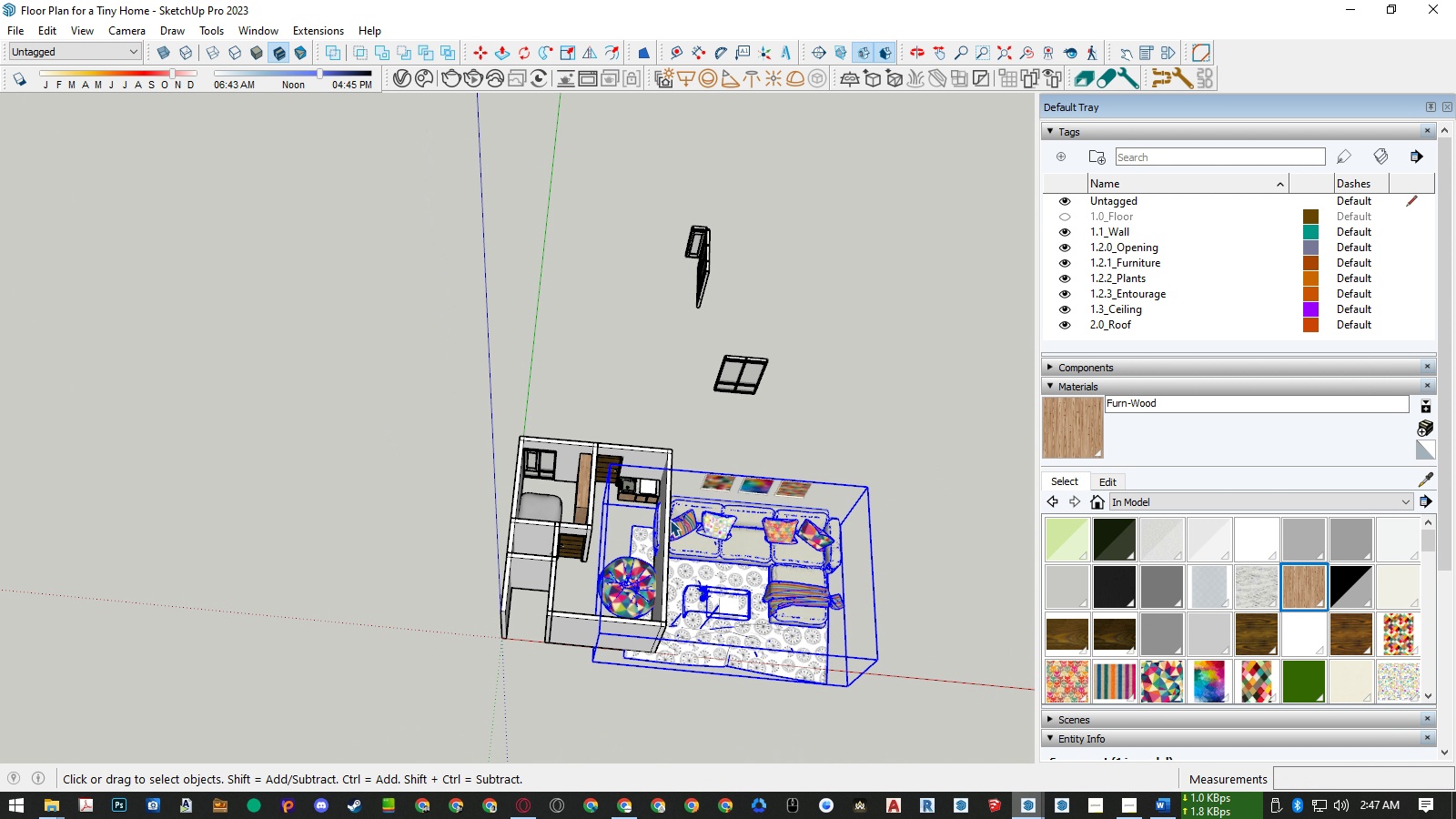 
key(S)
 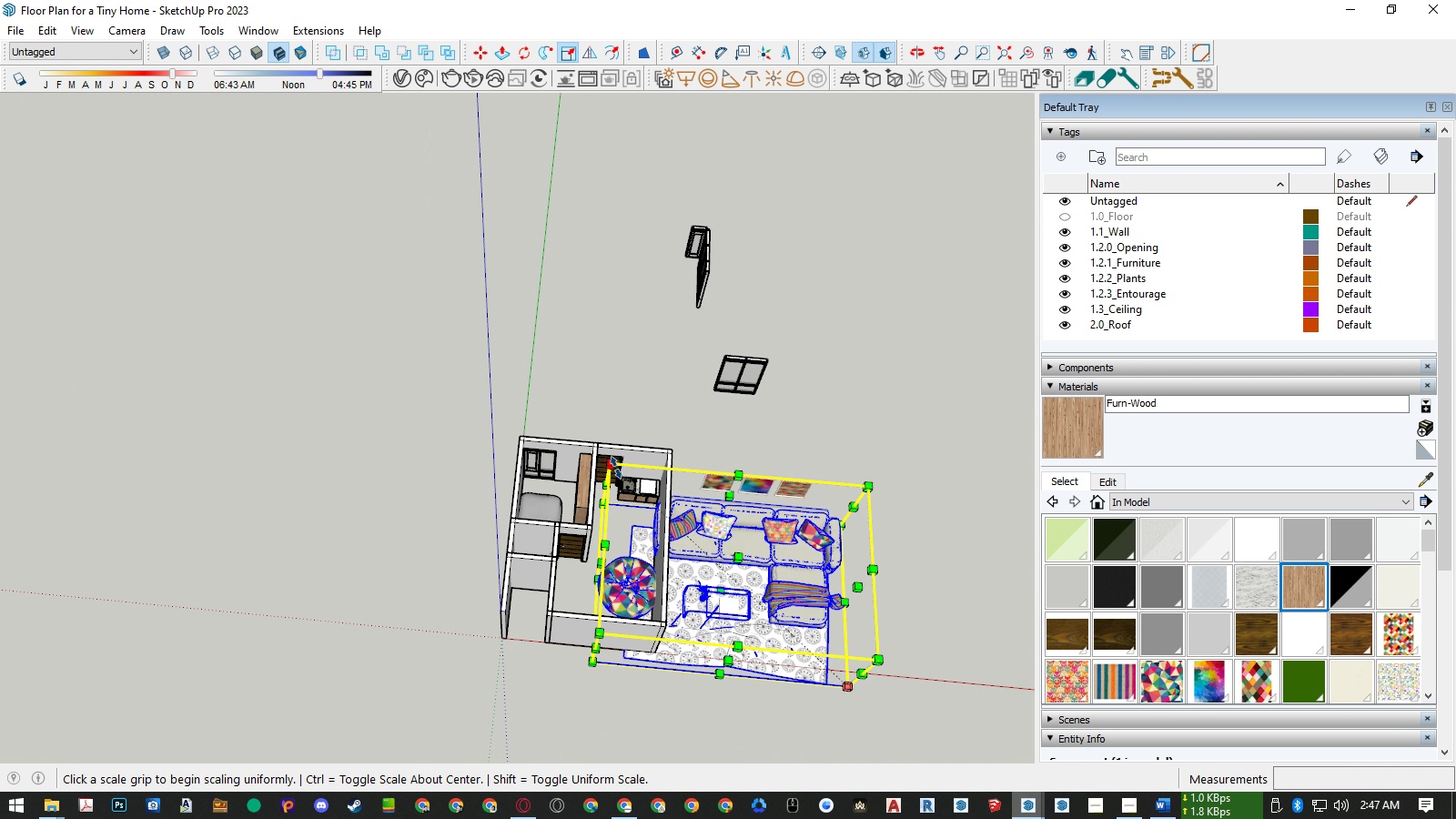 
left_click([616, 467])
 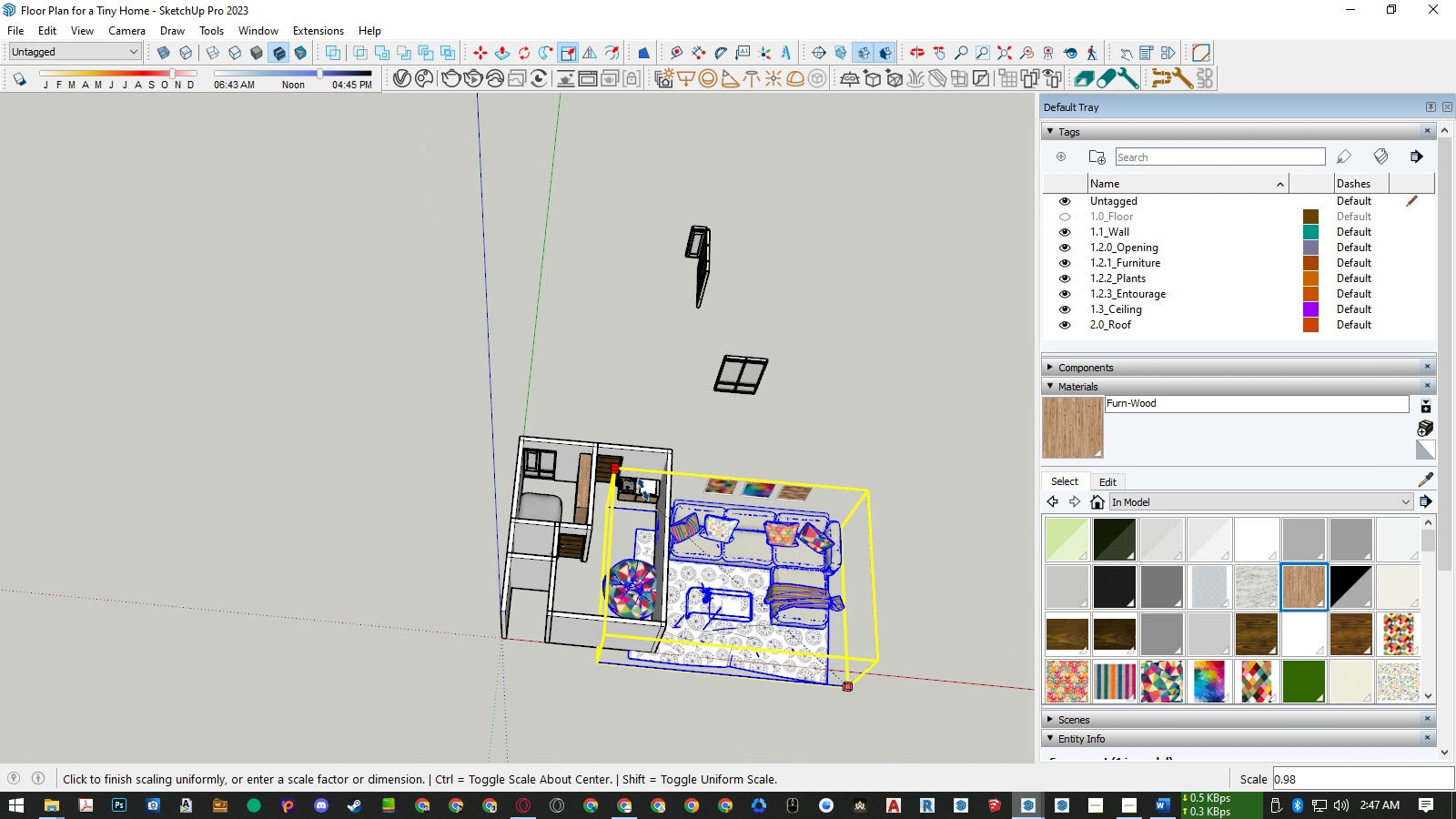 
key(NumpadDecimal)
 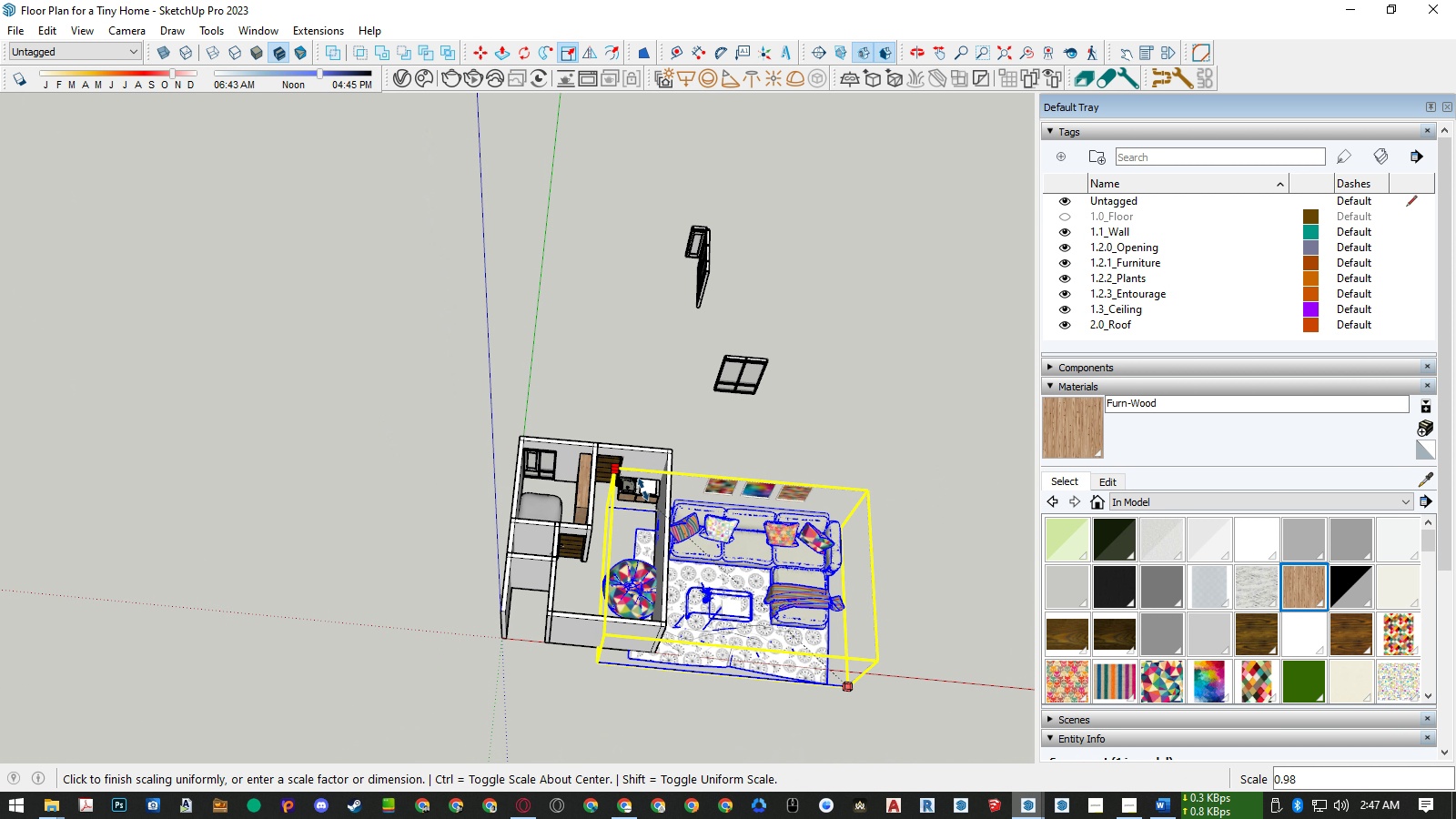 
key(Numpad1)
 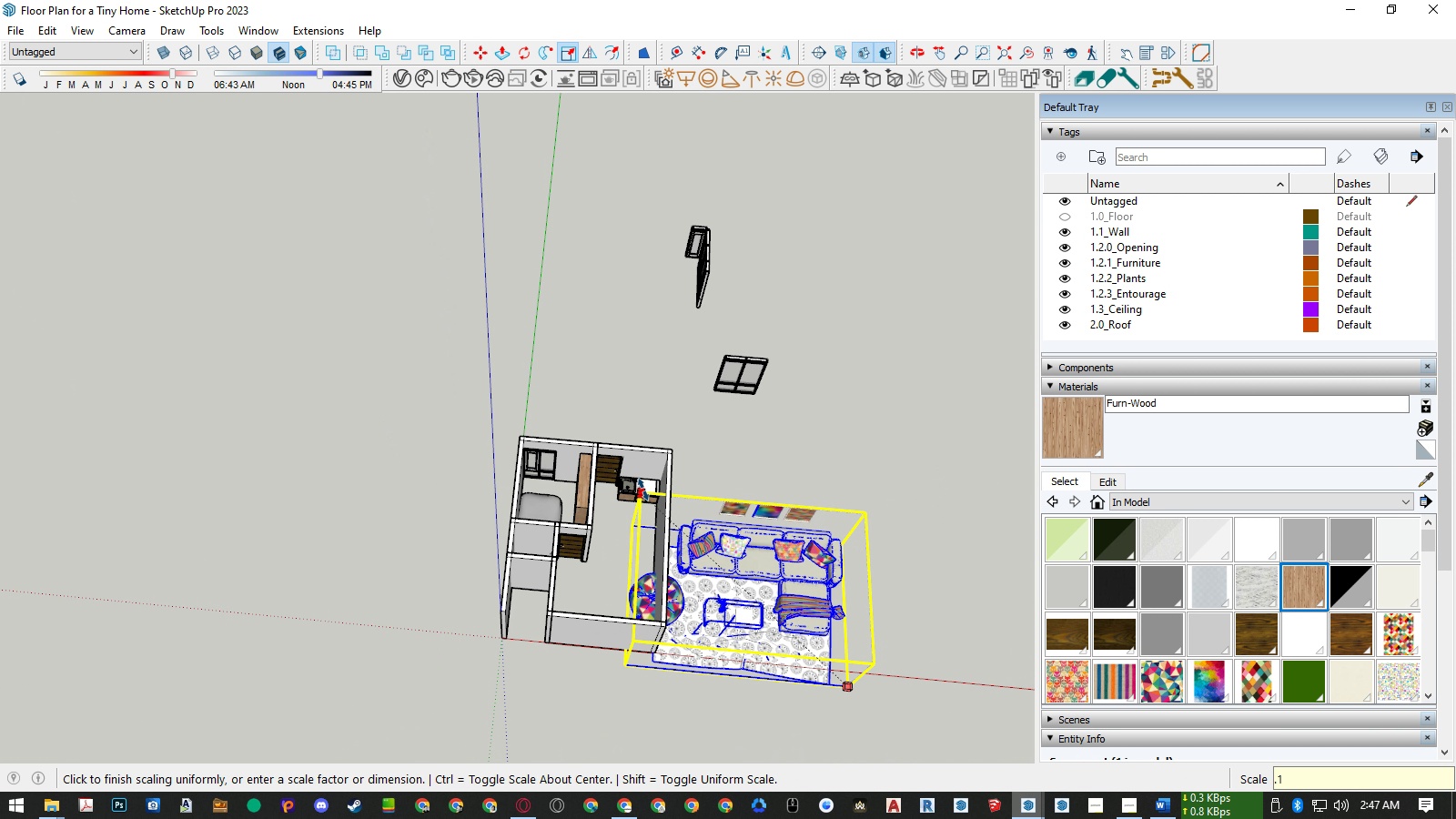 
key(NumpadEnter)
 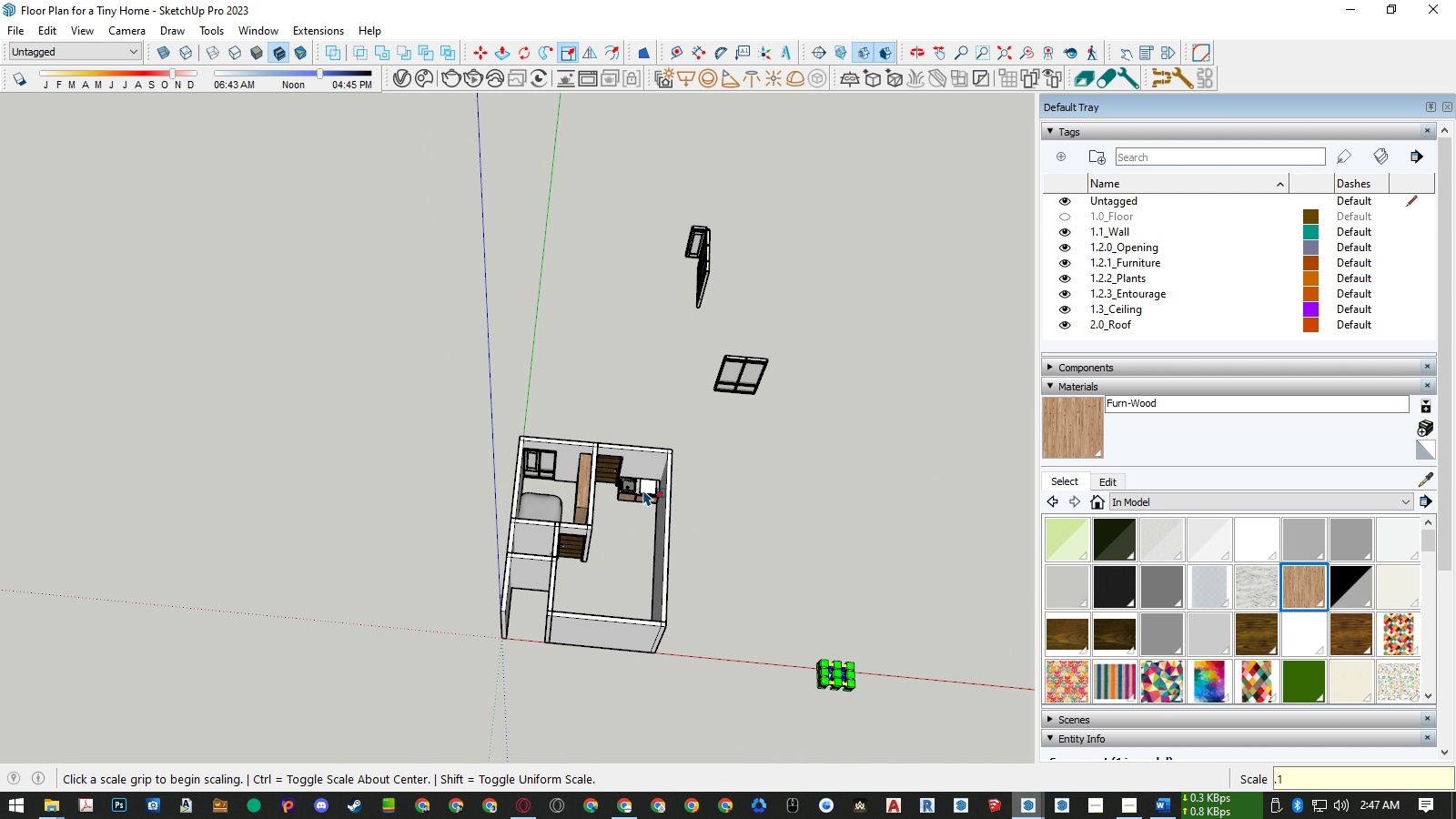 
key(Space)
 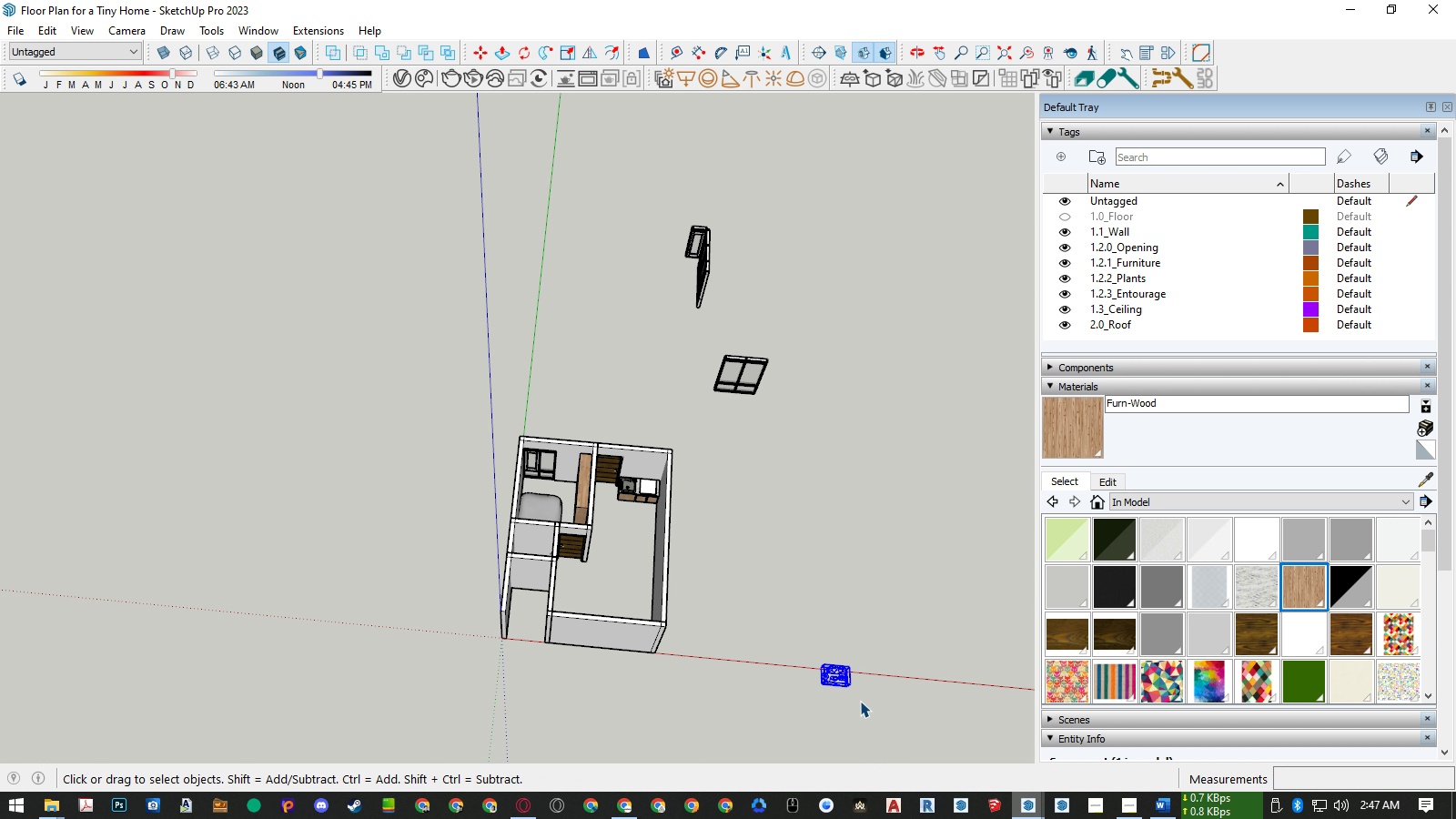 
scroll: coordinate [529, 569], scroll_direction: up, amount: 70.0
 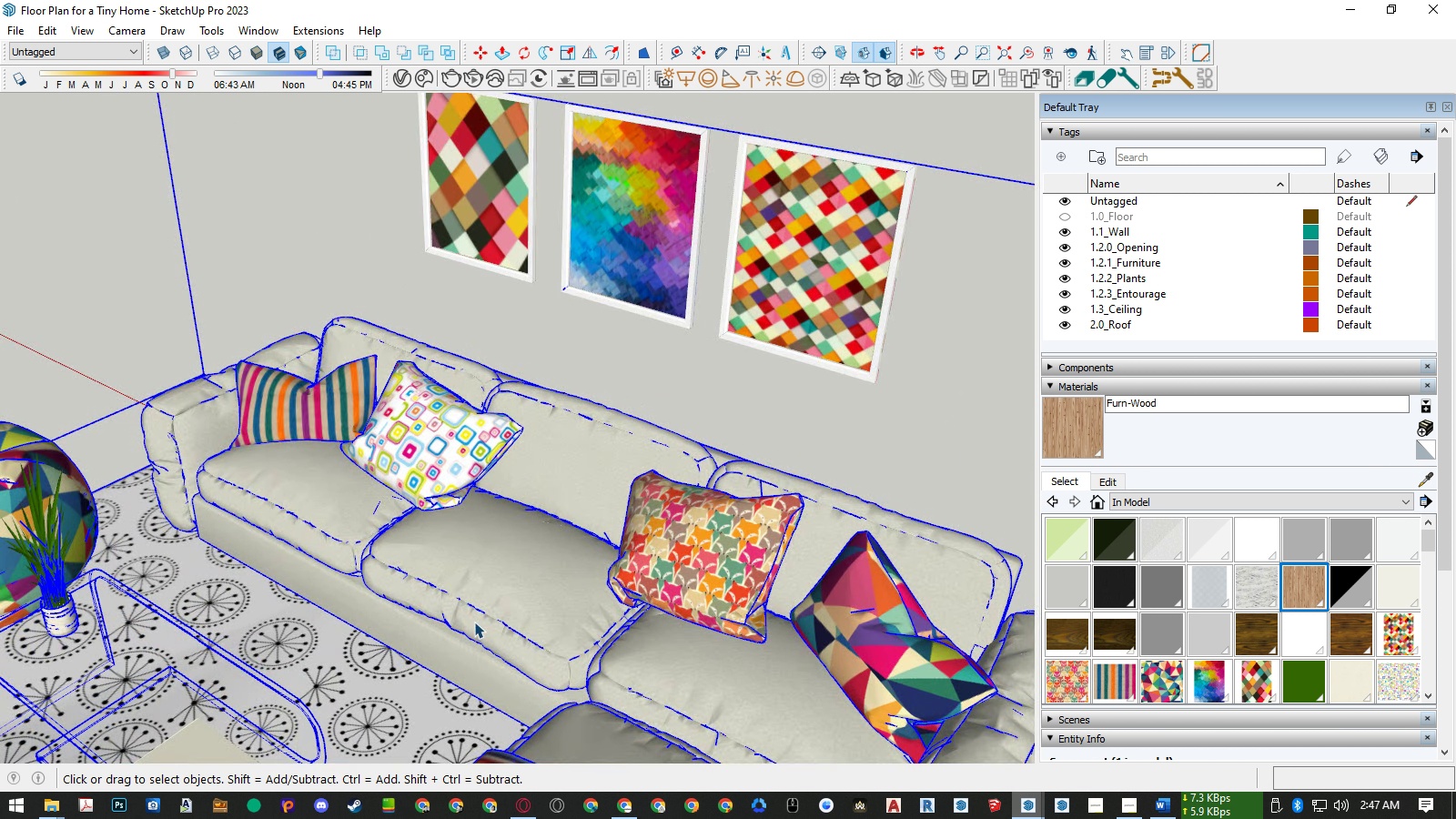 
key(L)
 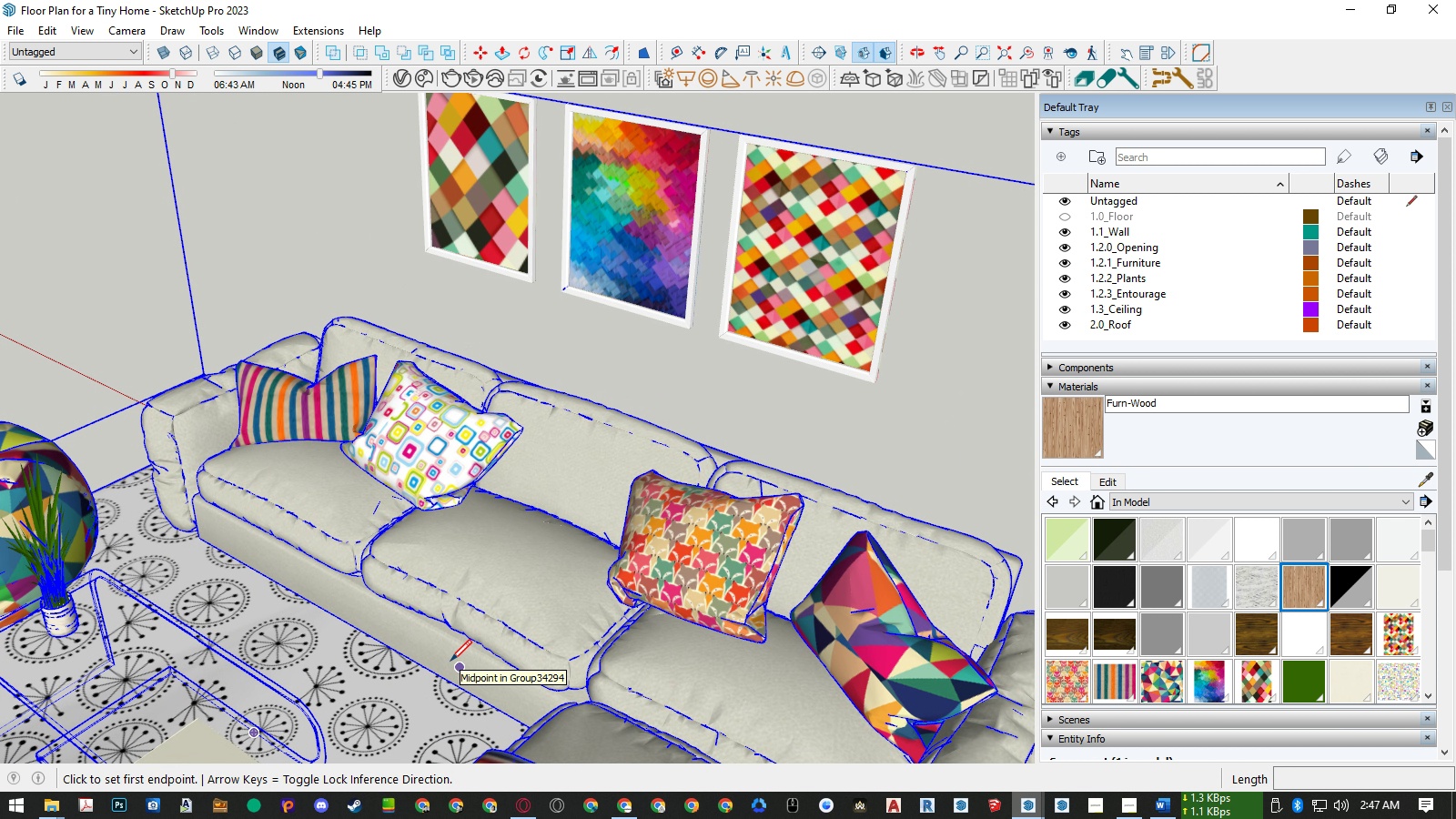 
left_click([450, 661])
 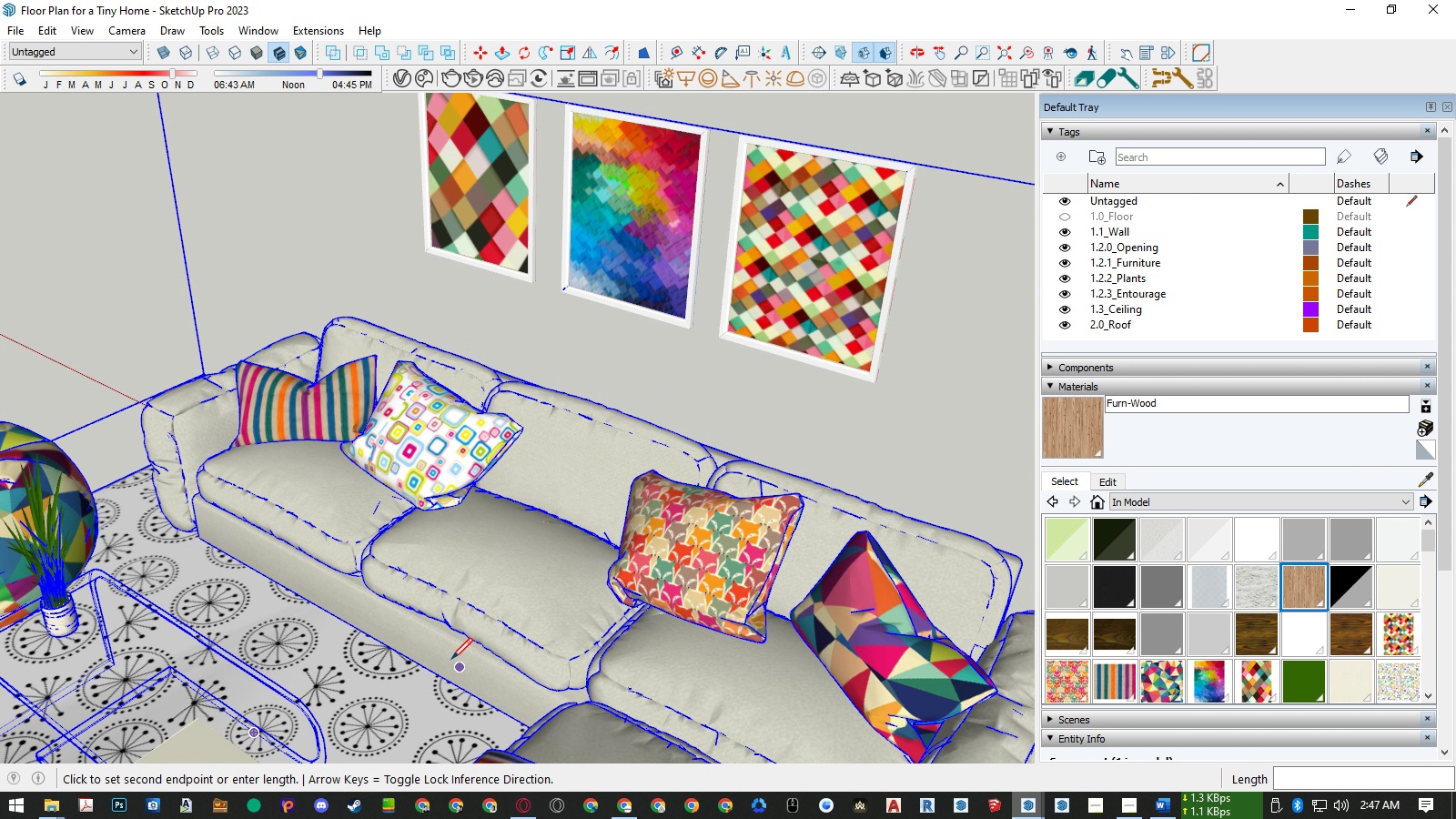 
key(ArrowLeft)
 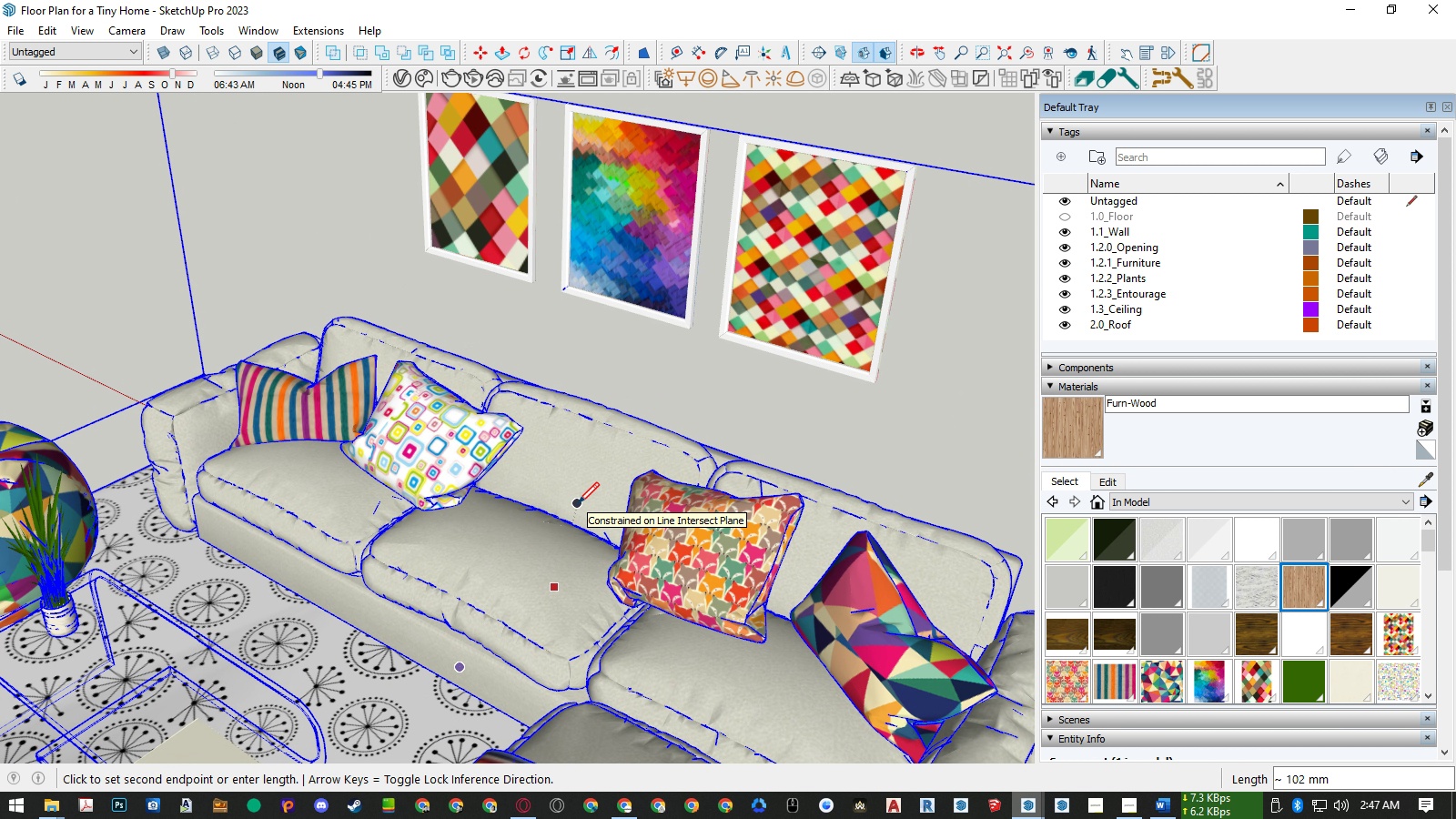 
key(Space)
 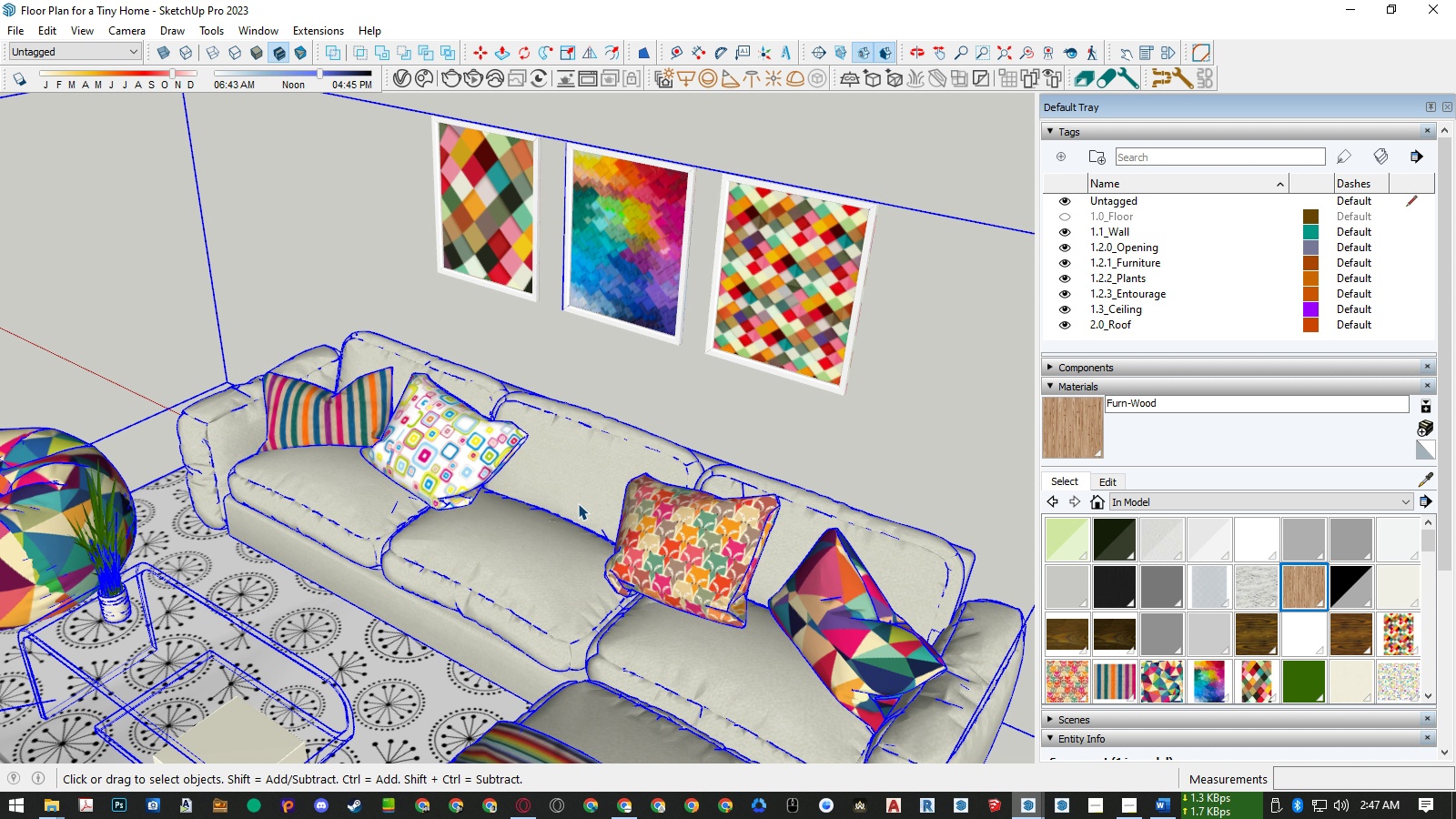 
scroll: coordinate [581, 511], scroll_direction: down, amount: 34.0
 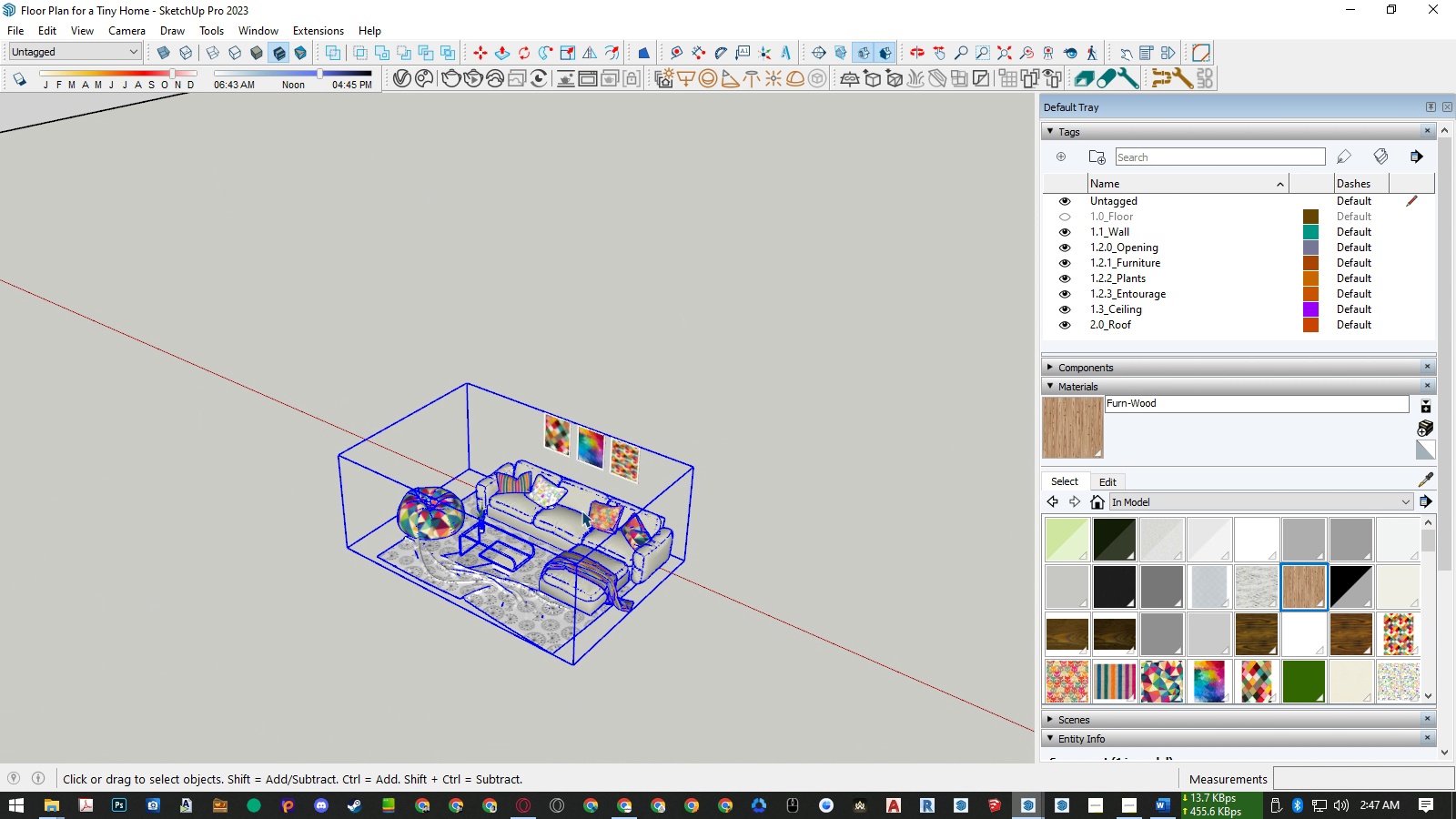 
key(S)
 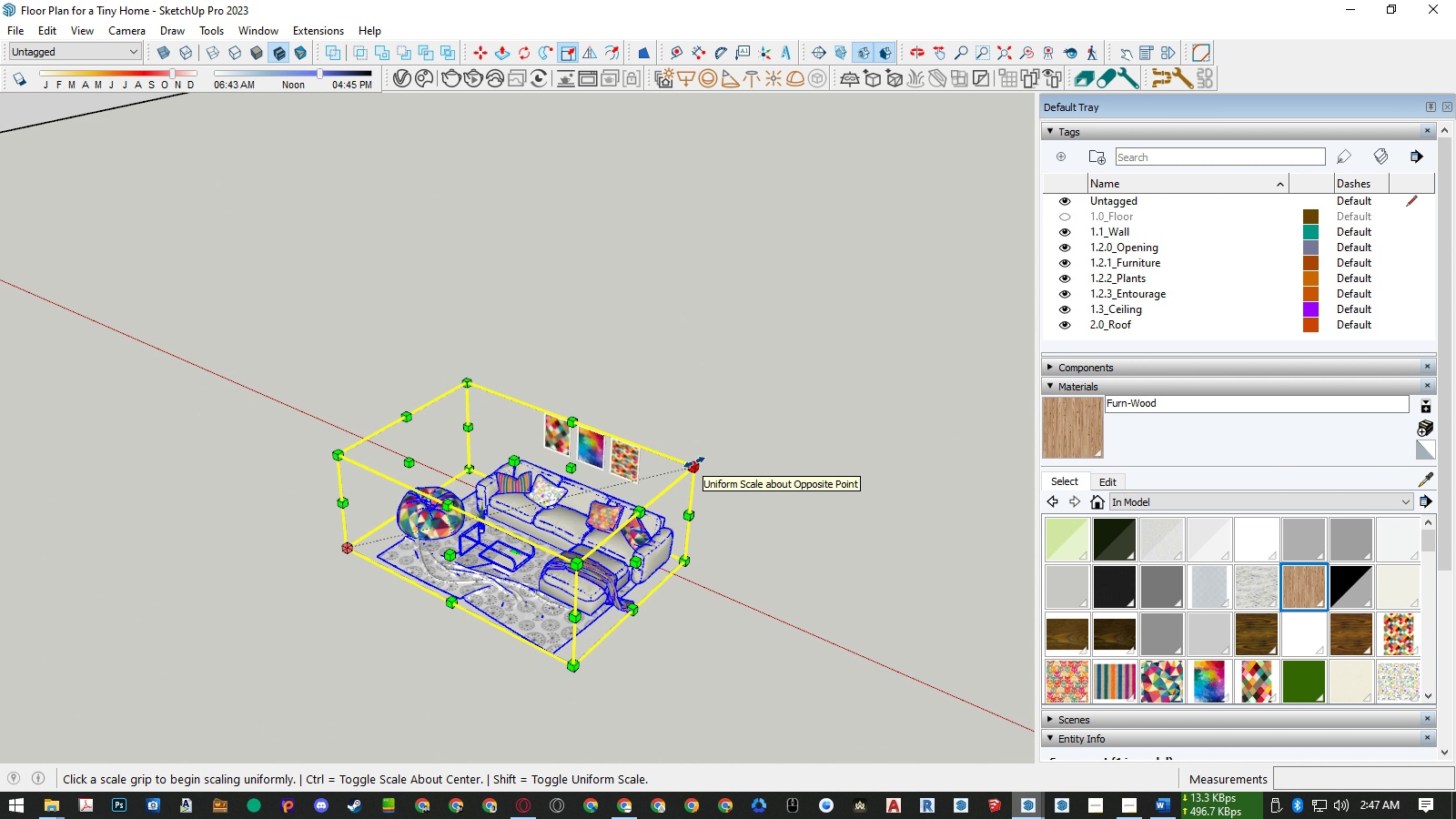 
left_click([694, 462])
 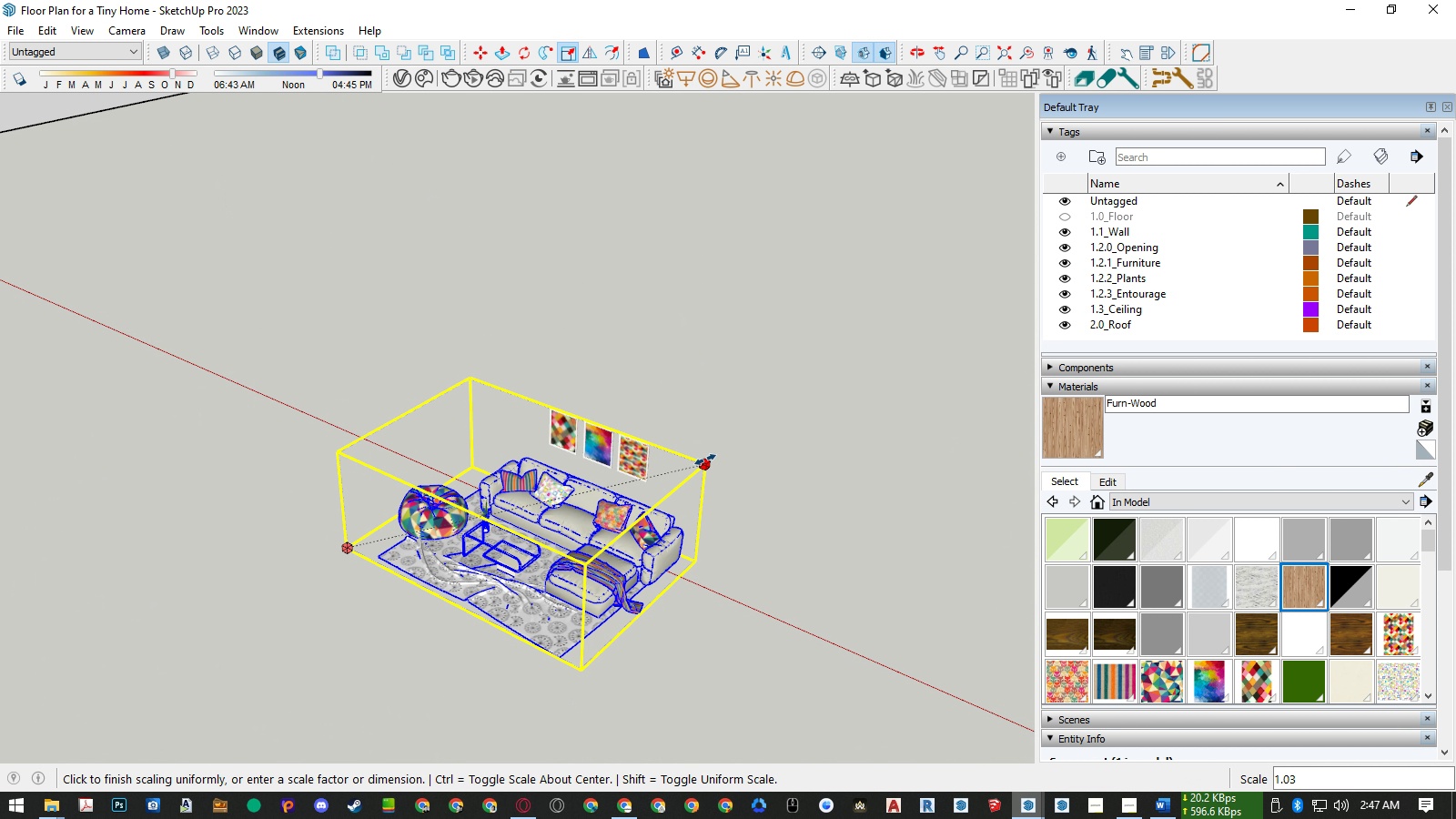 
key(Numpad4)
 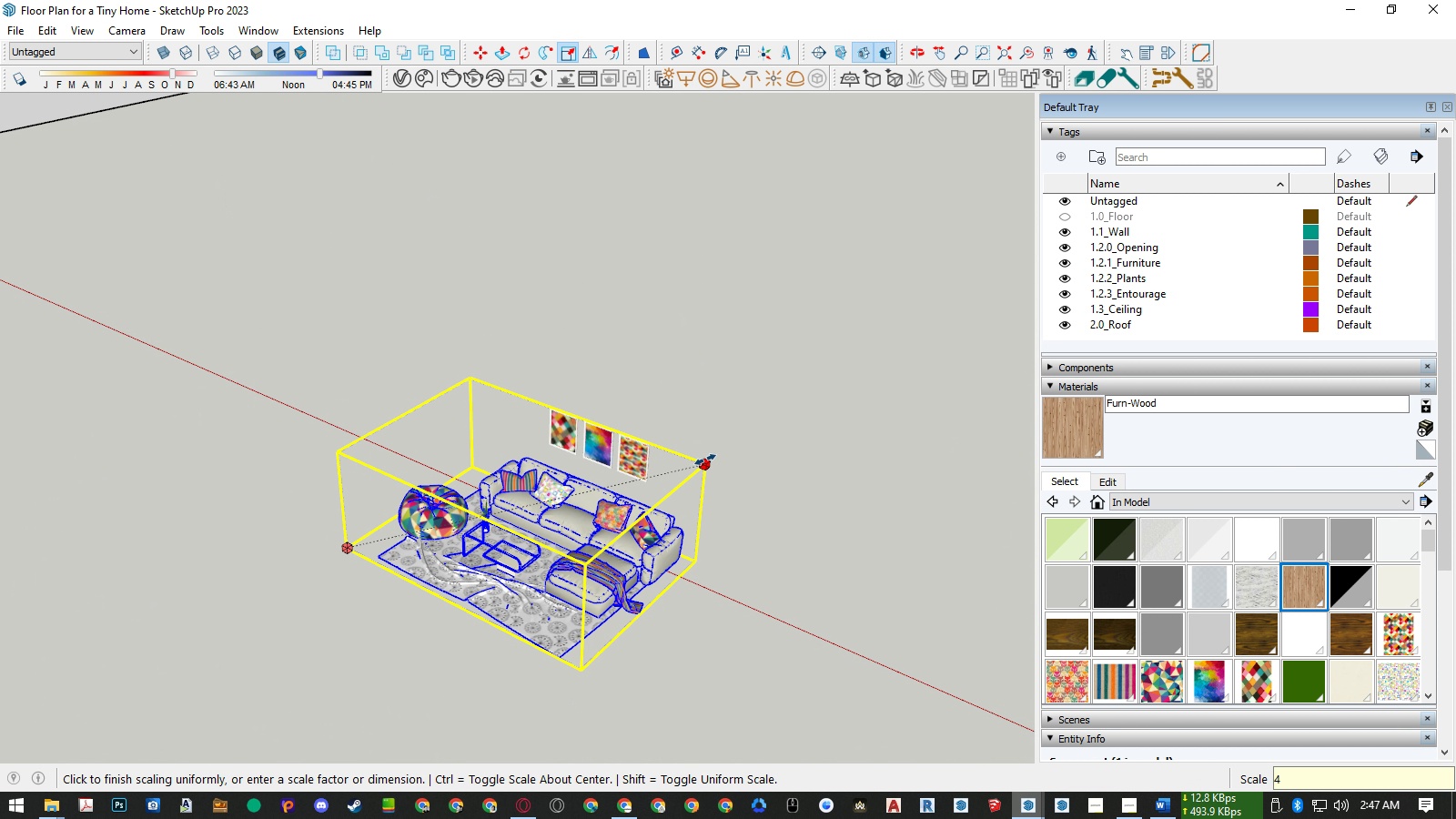 
key(NumpadEnter)
 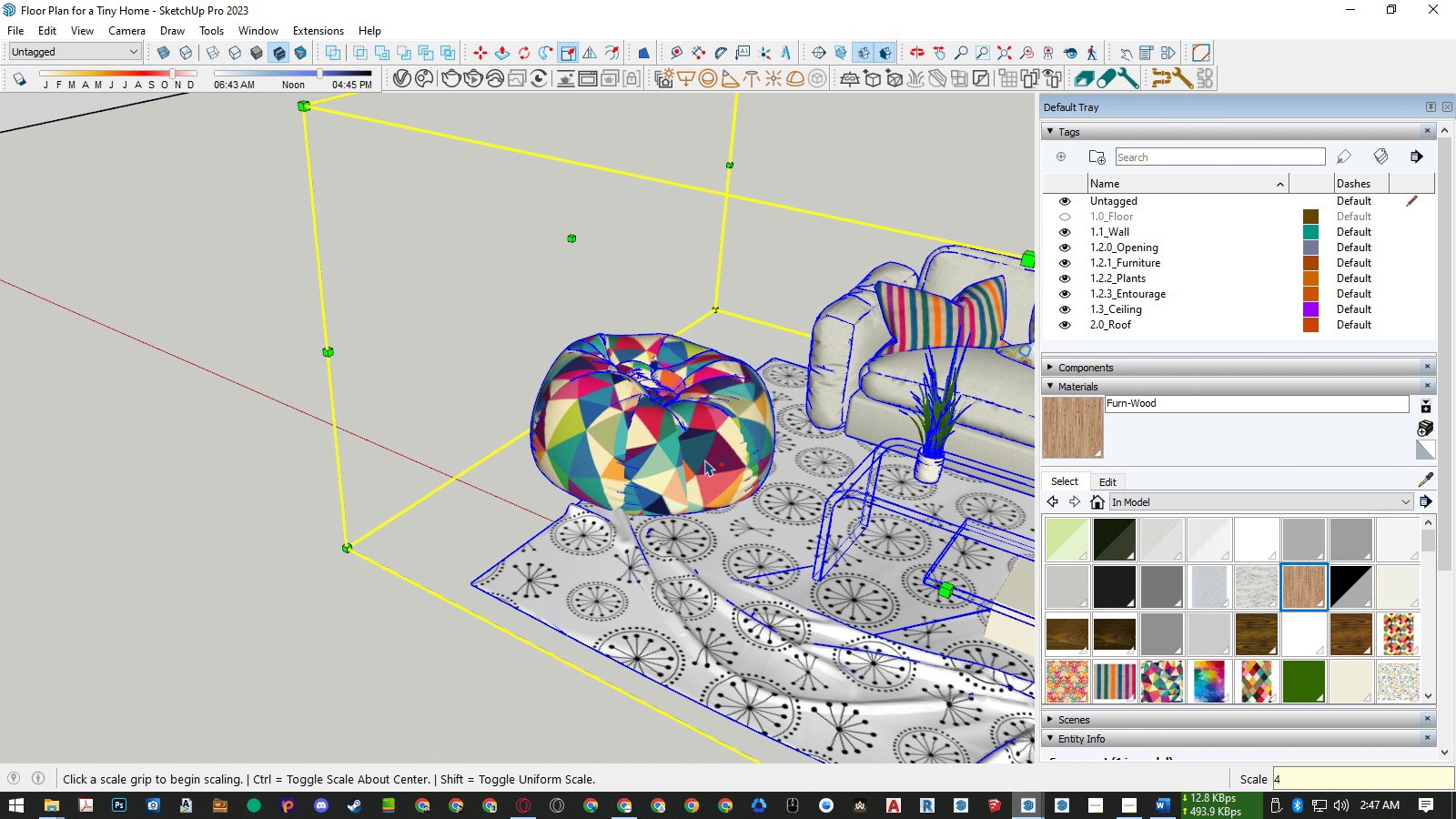 
key(Space)
 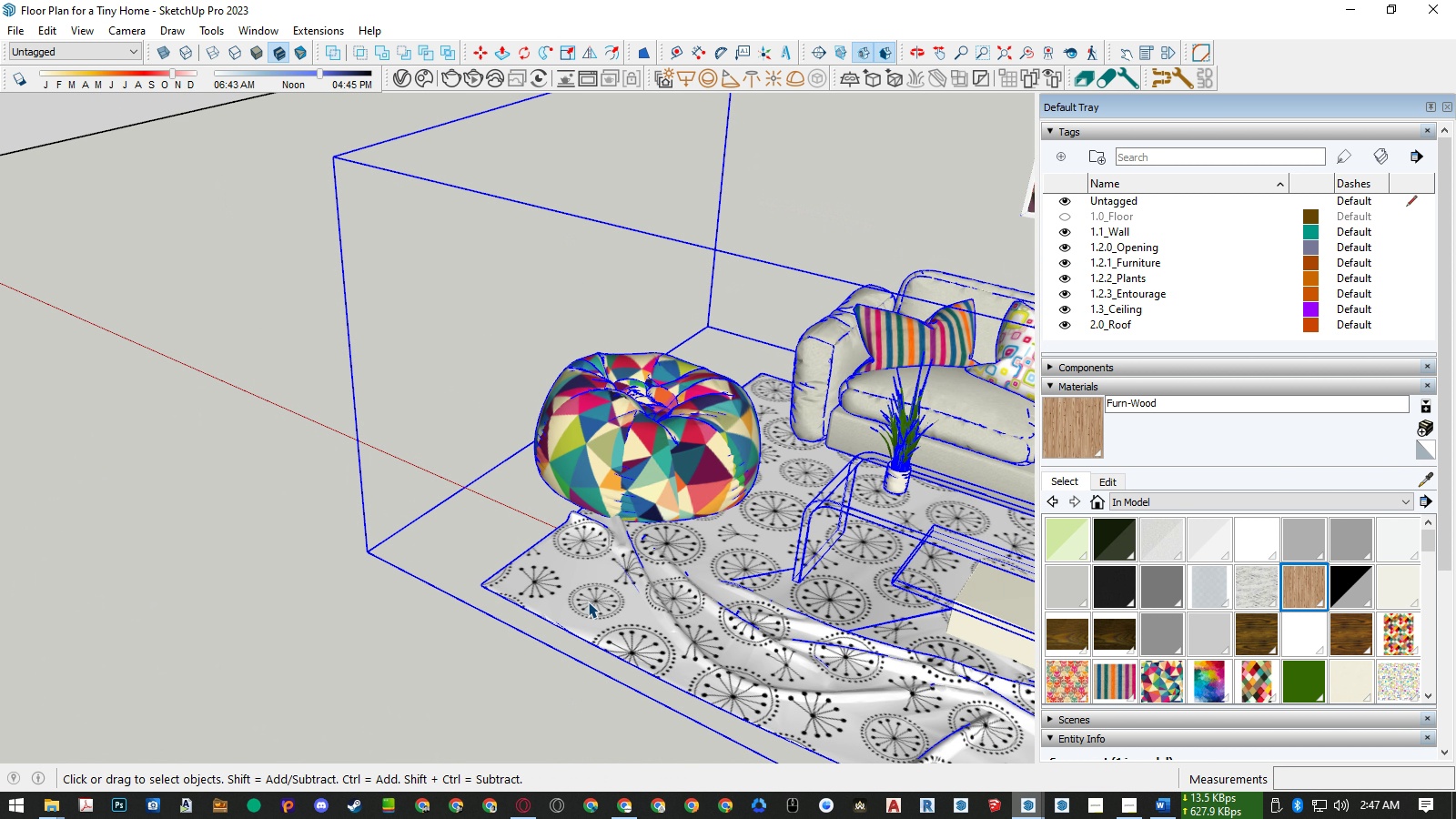 
scroll: coordinate [618, 571], scroll_direction: down, amount: 26.0
 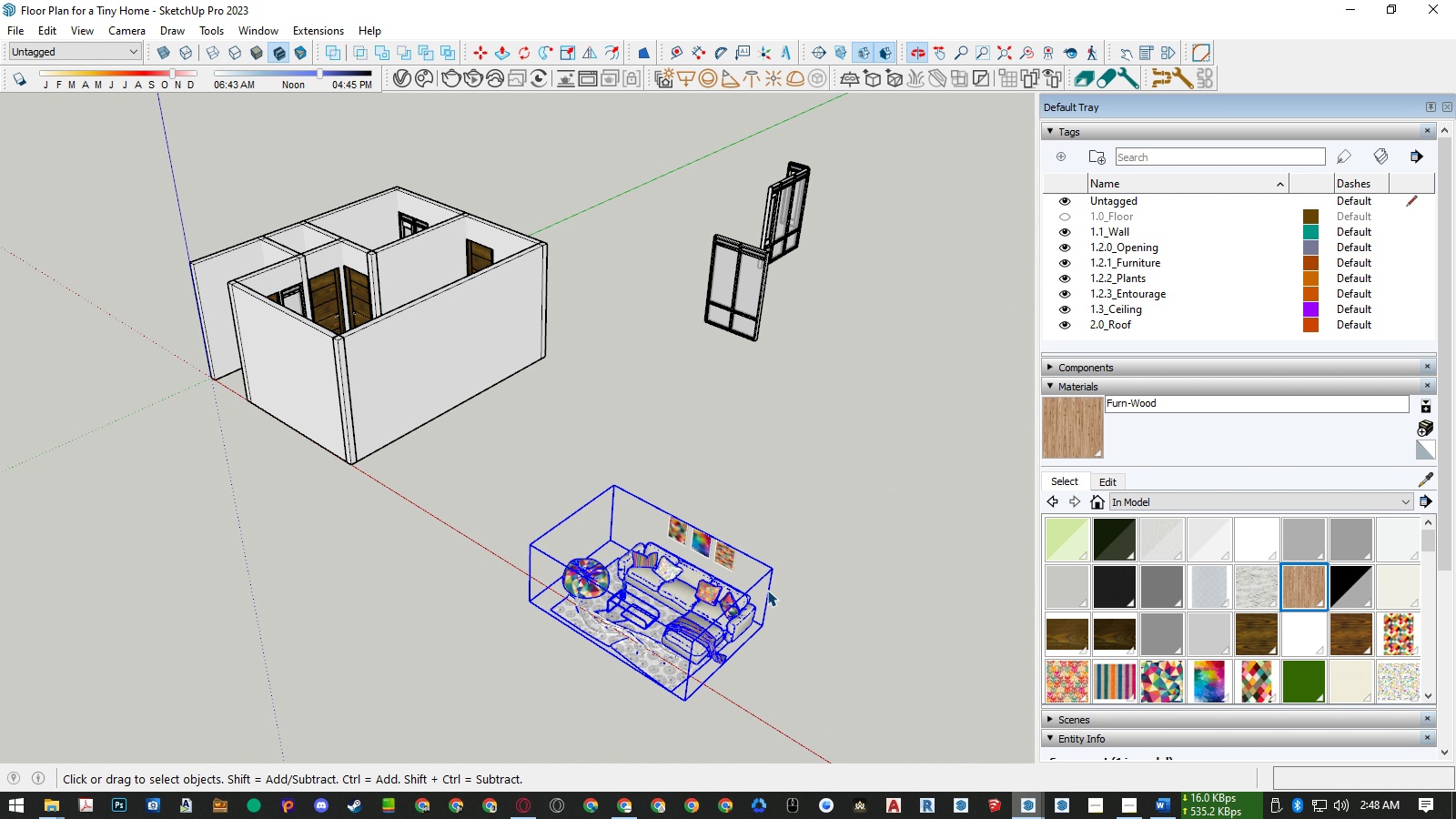 
key(M)
 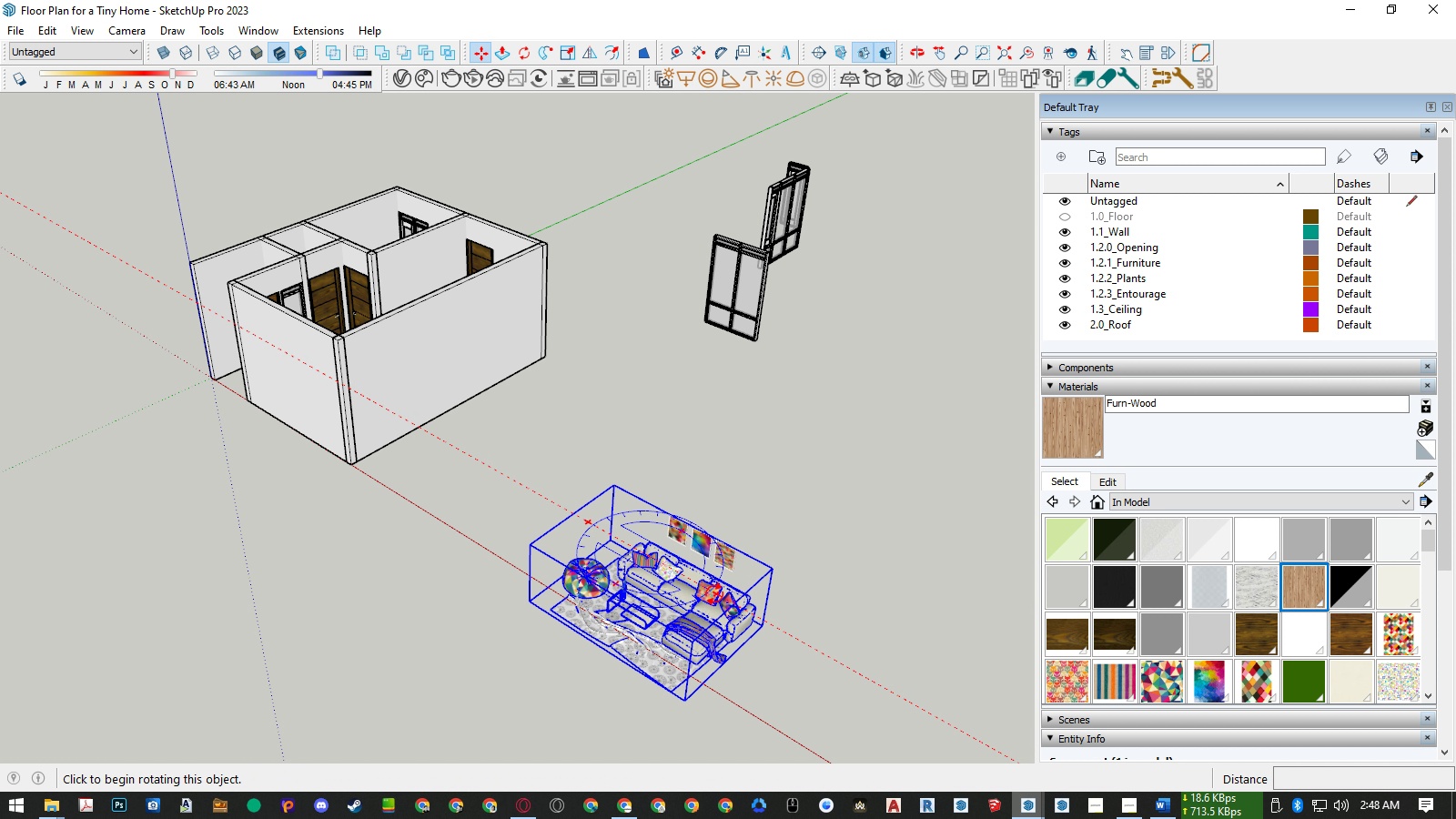 
left_click([714, 594])
 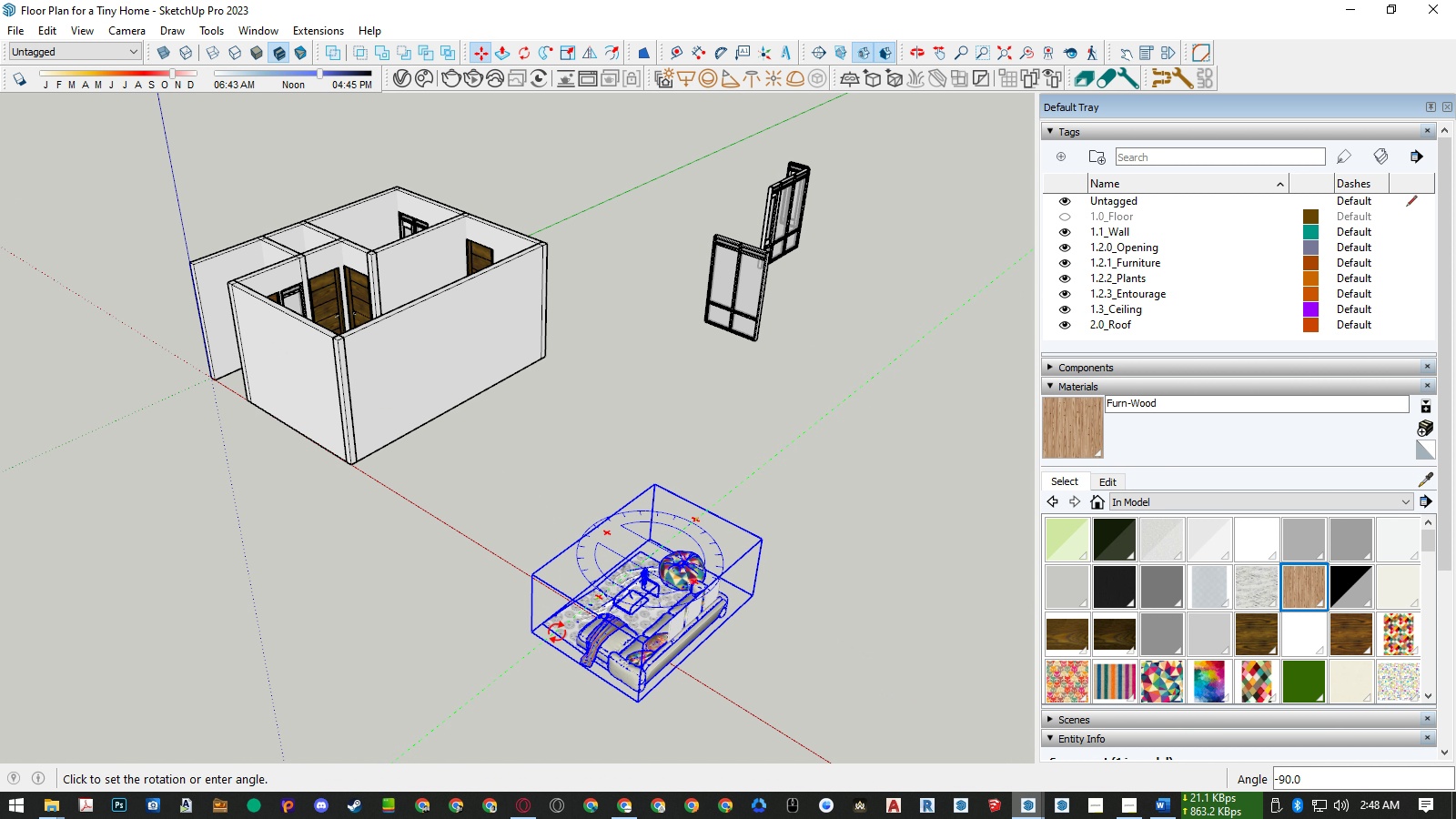 
left_click([558, 633])
 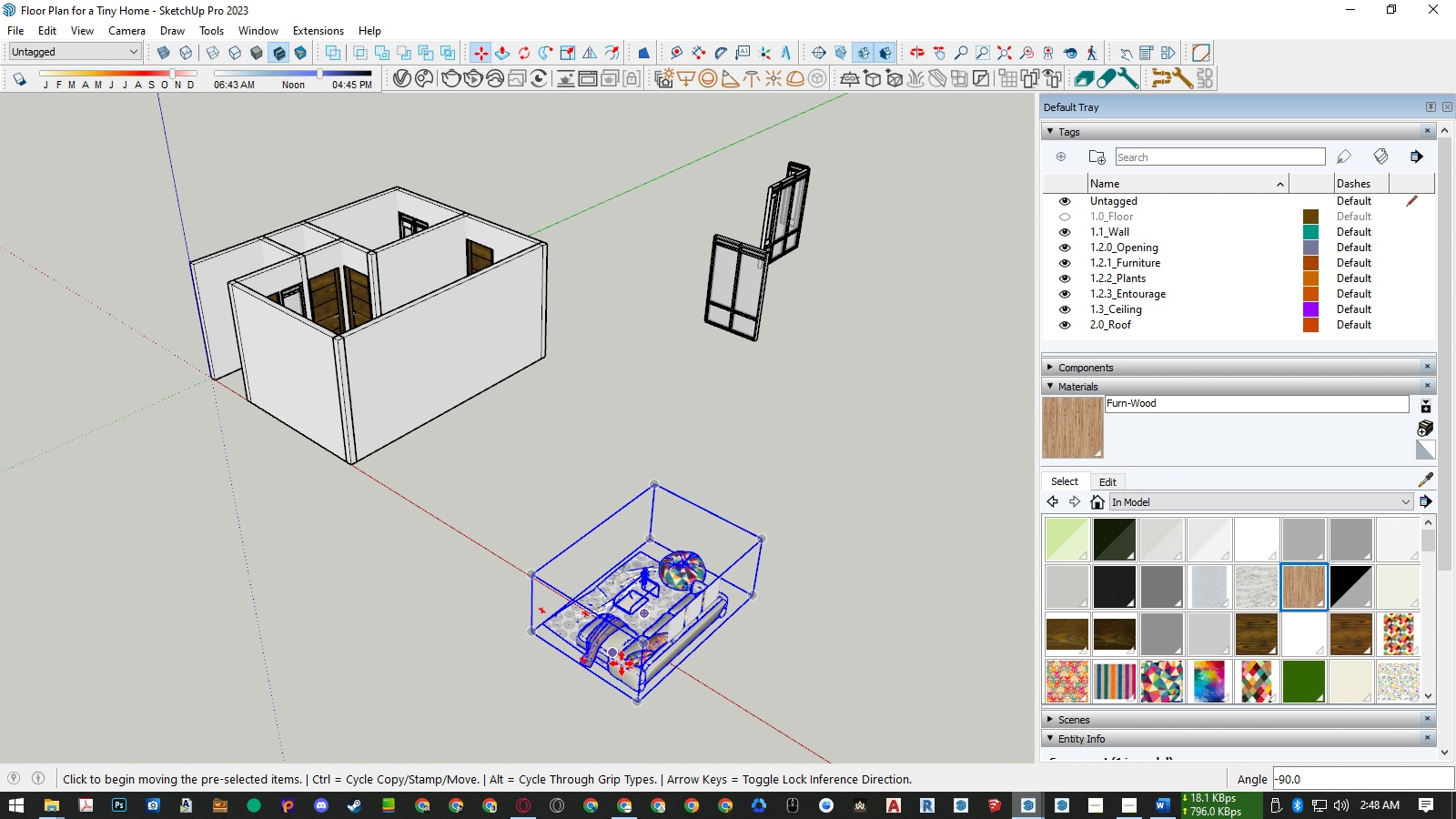 
key(M)
 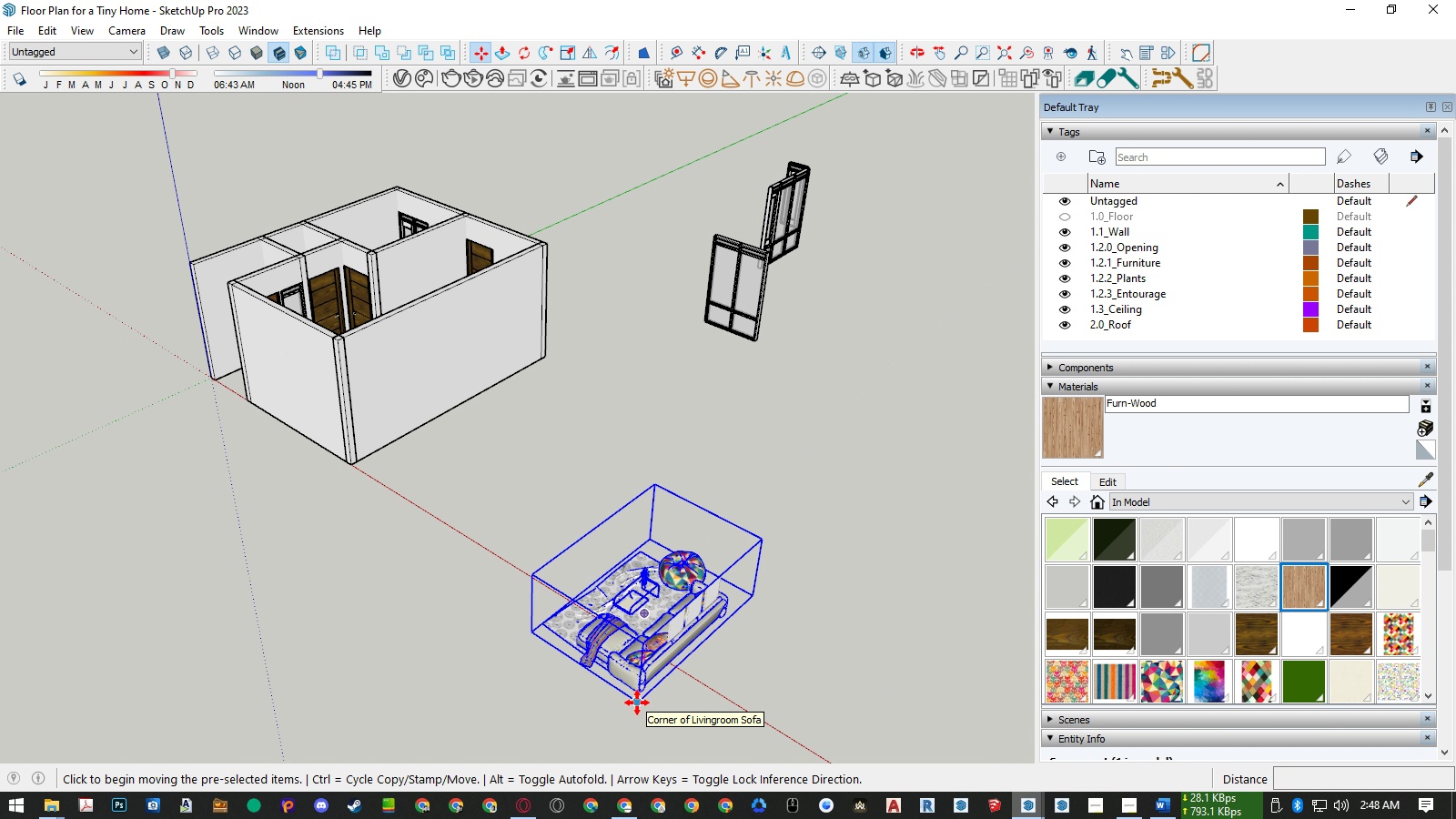 
scroll: coordinate [636, 703], scroll_direction: up, amount: 19.0
 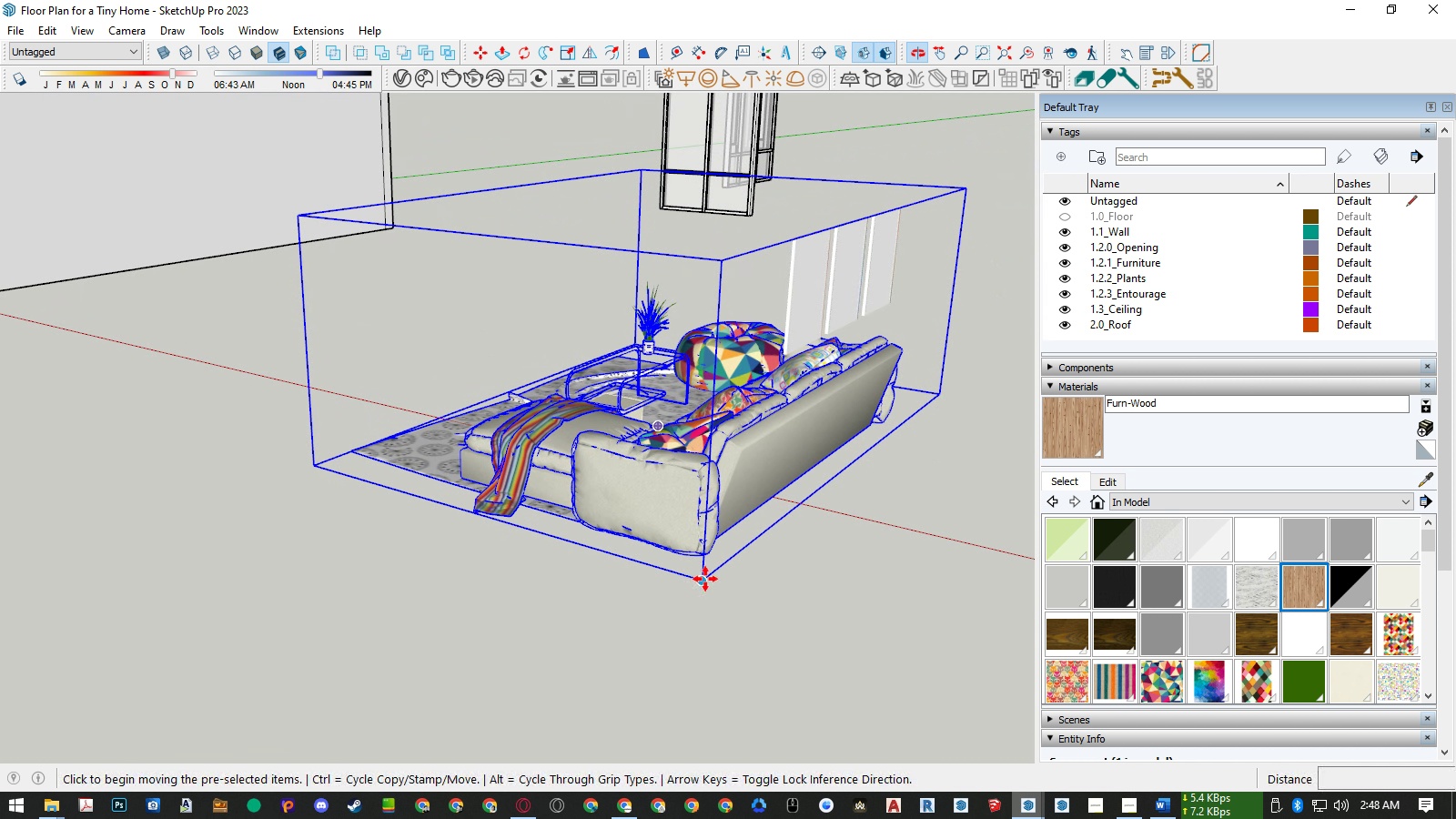 
left_click([703, 578])
 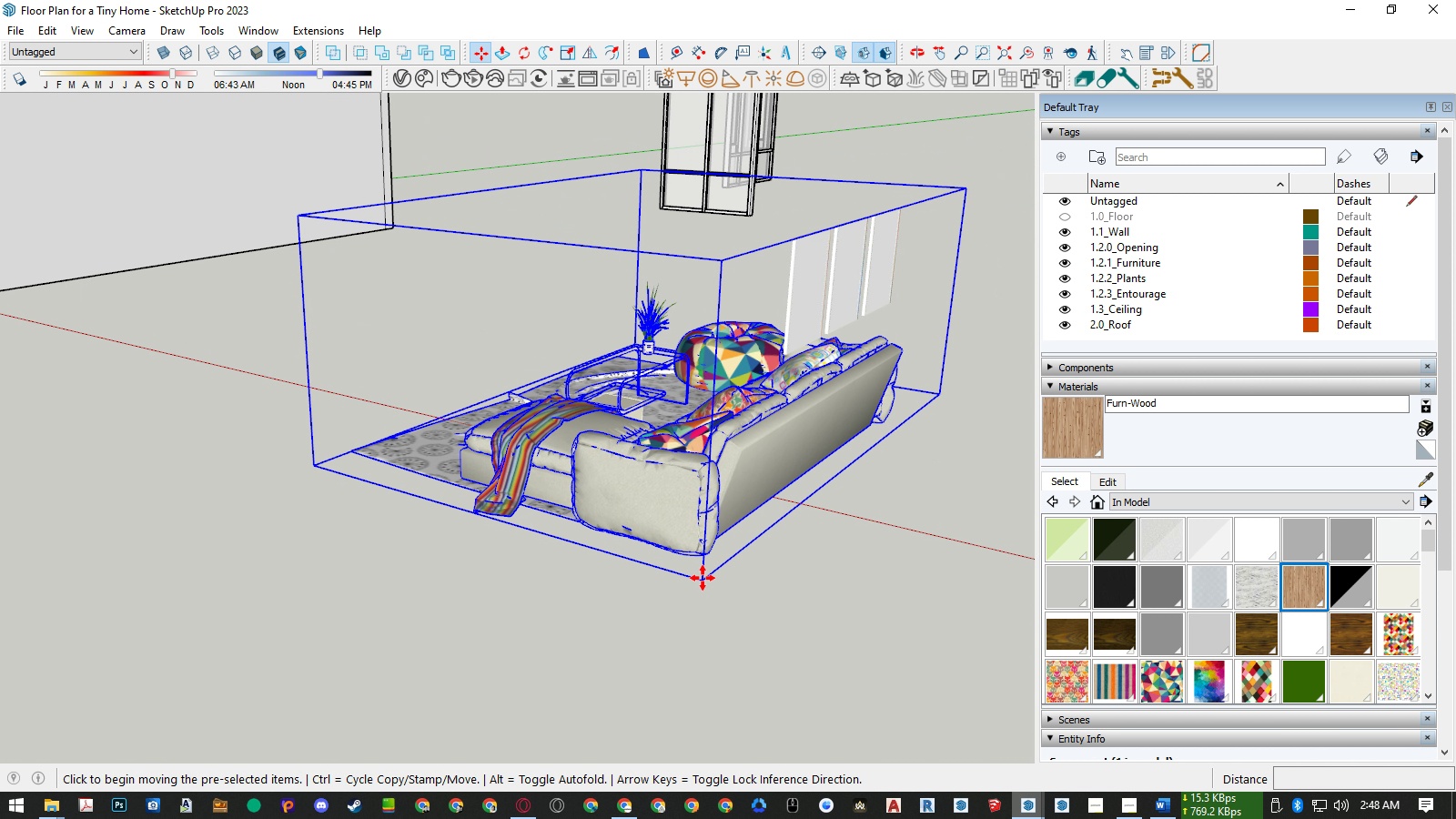 
scroll: coordinate [701, 579], scroll_direction: down, amount: 23.0
 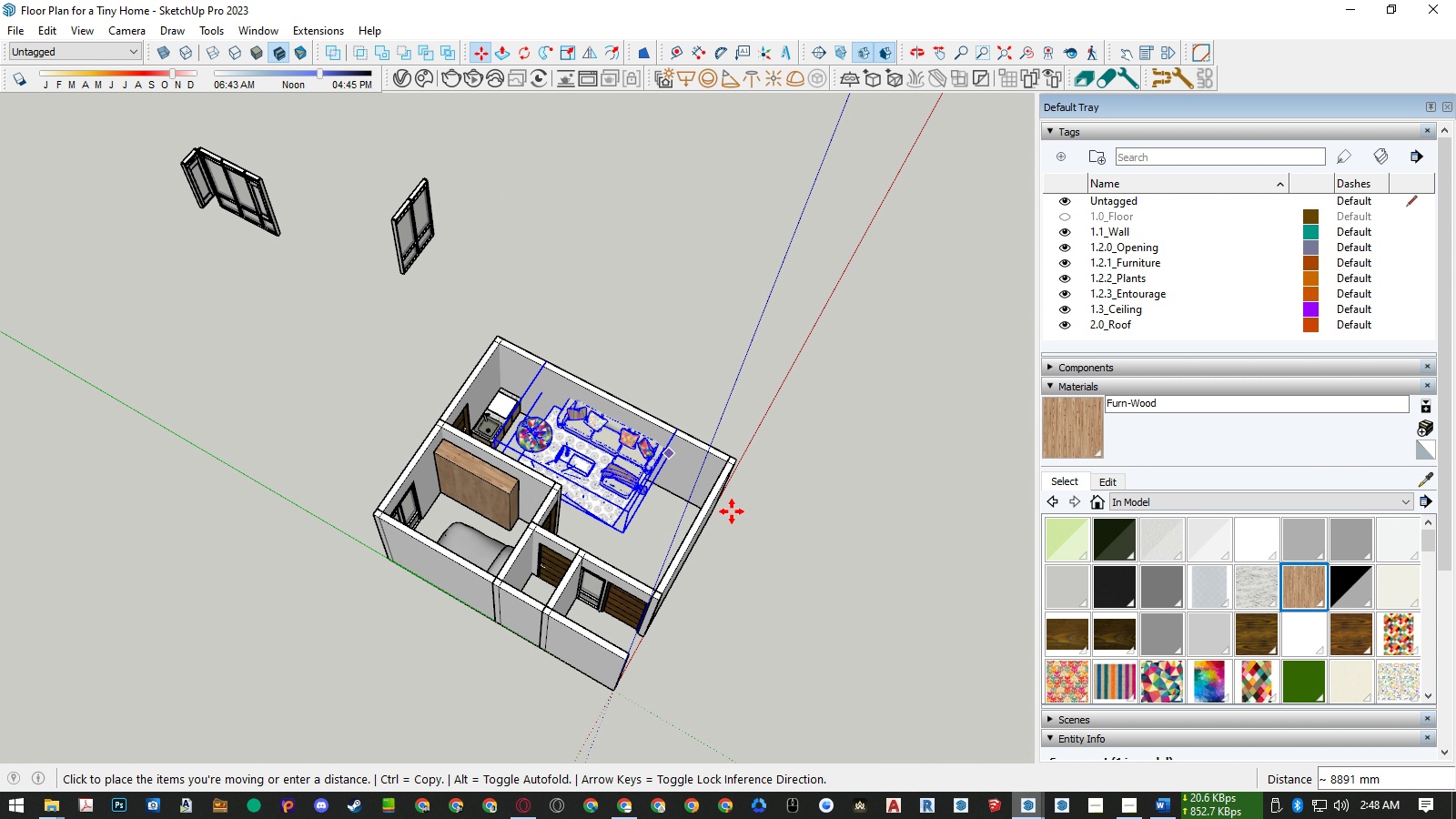 
scroll: coordinate [721, 451], scroll_direction: up, amount: 32.0
 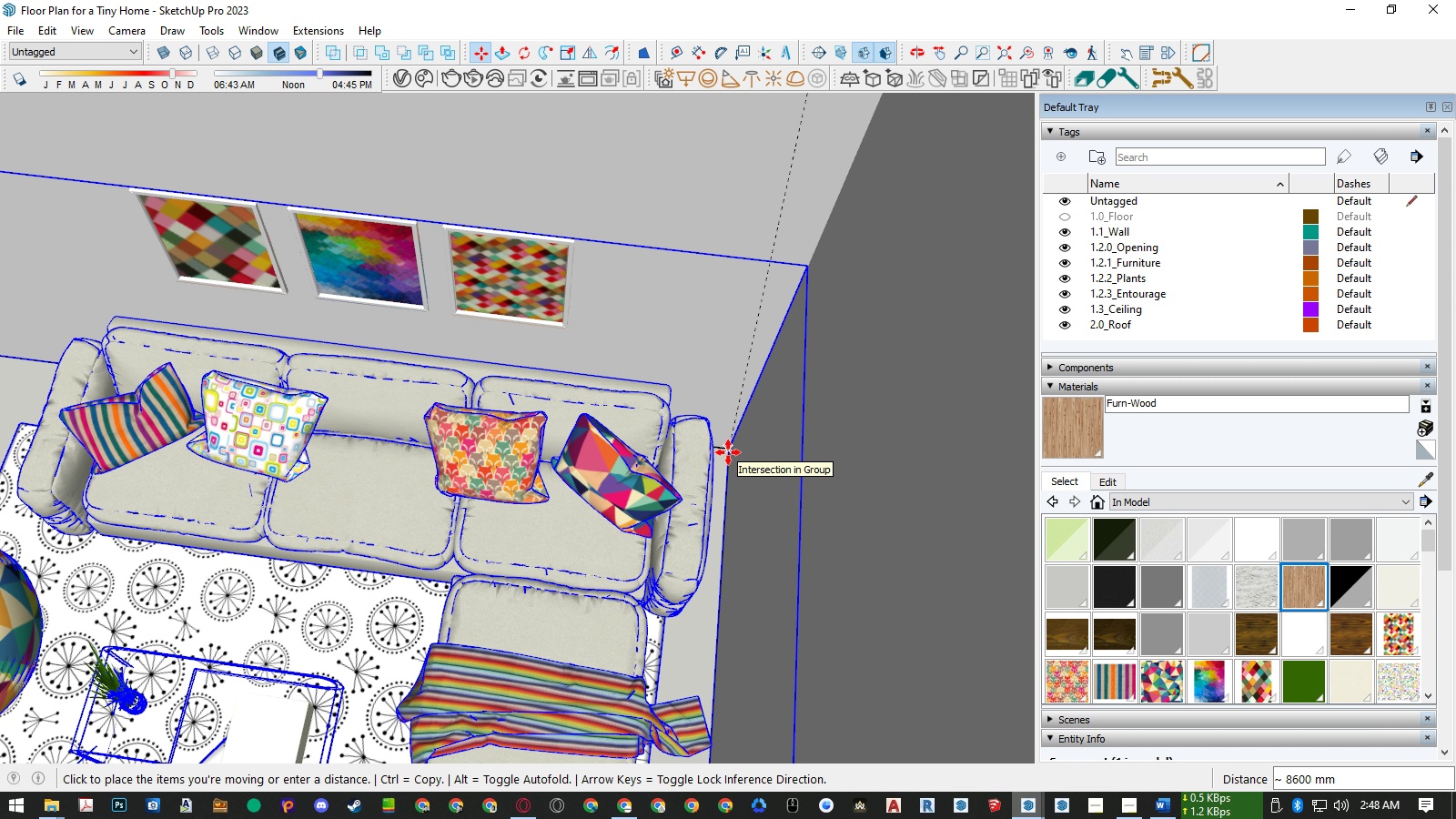 
left_click([728, 452])
 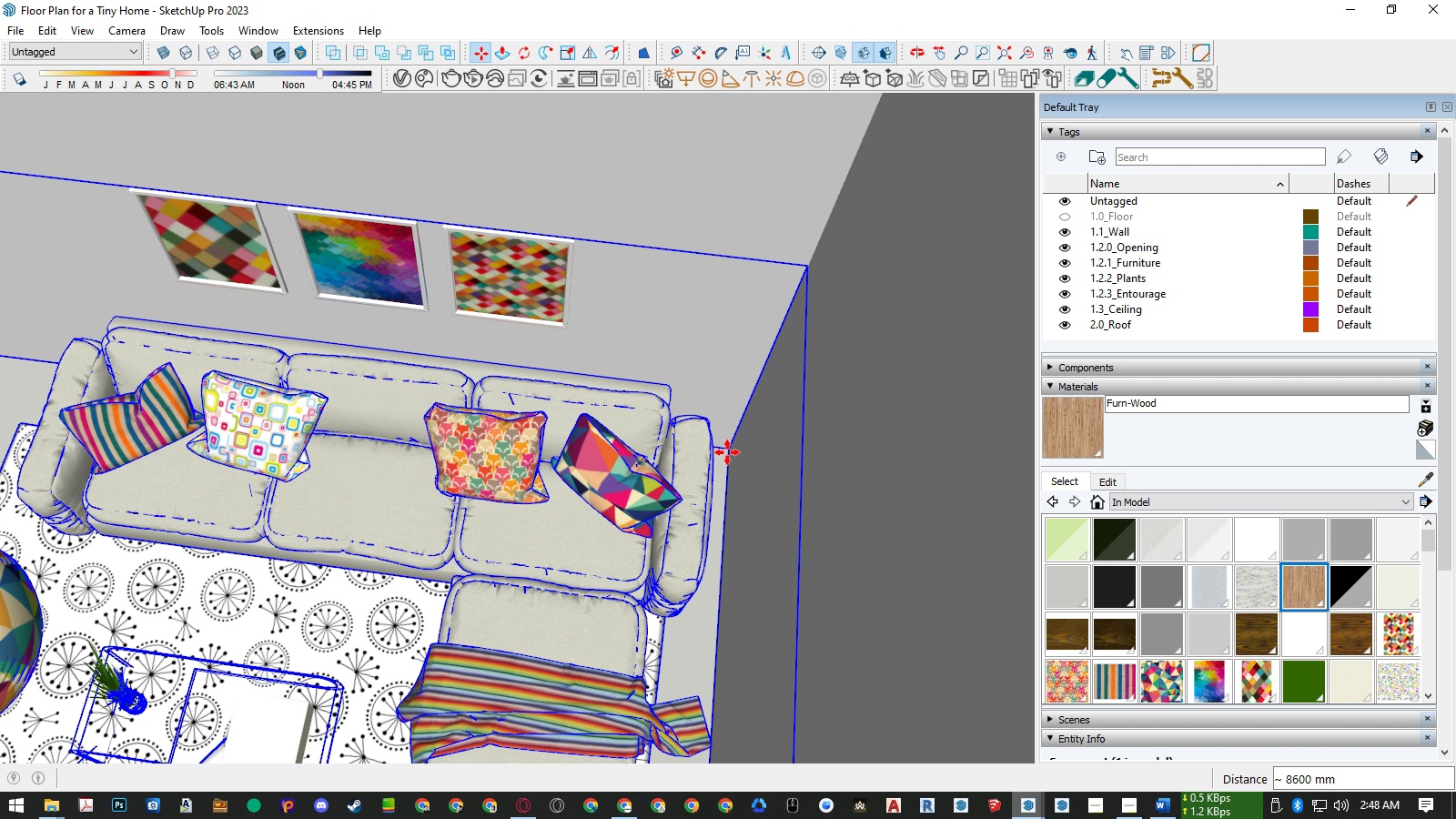 
key(Space)
 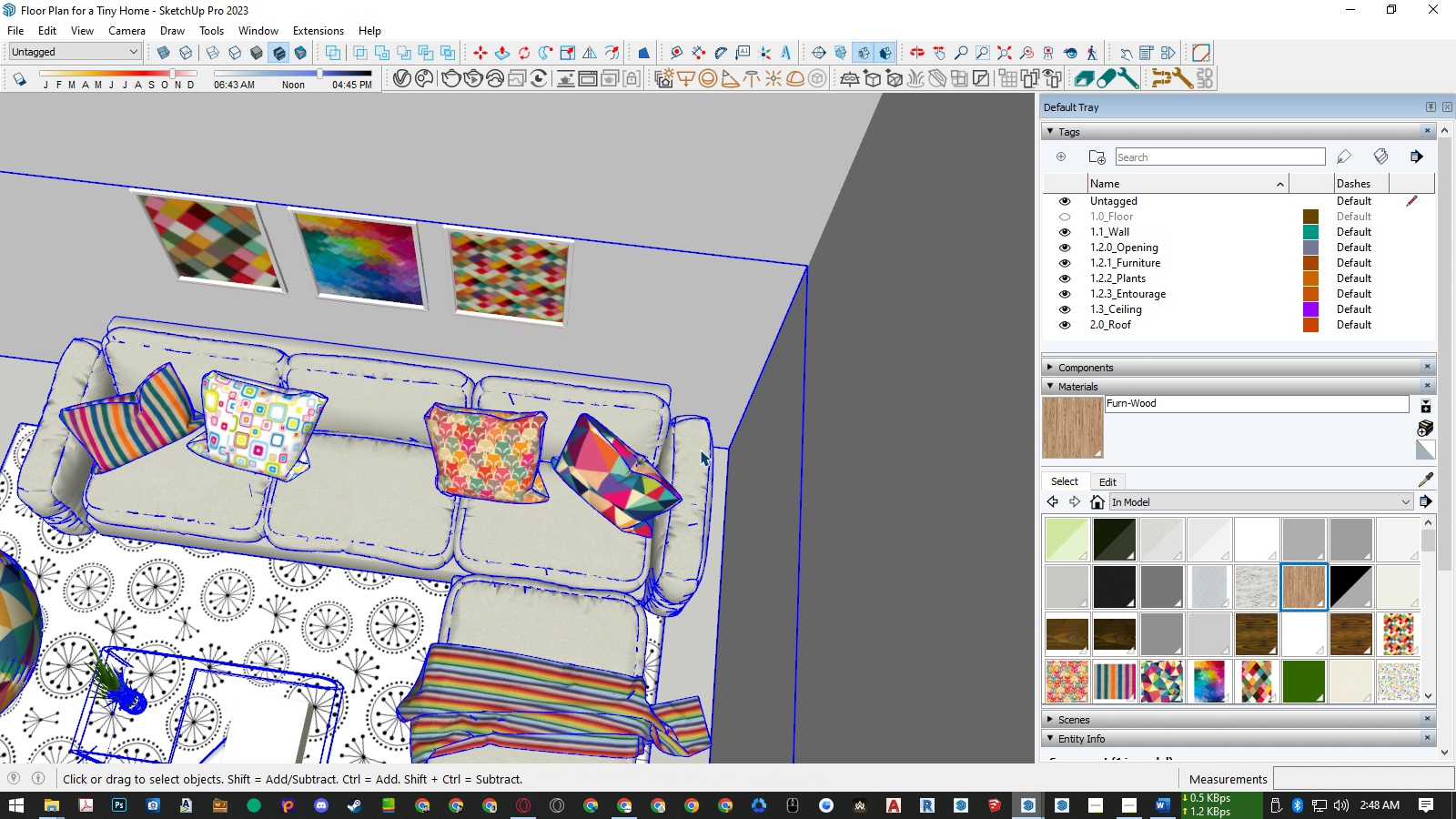 
scroll: coordinate [696, 449], scroll_direction: down, amount: 18.0
 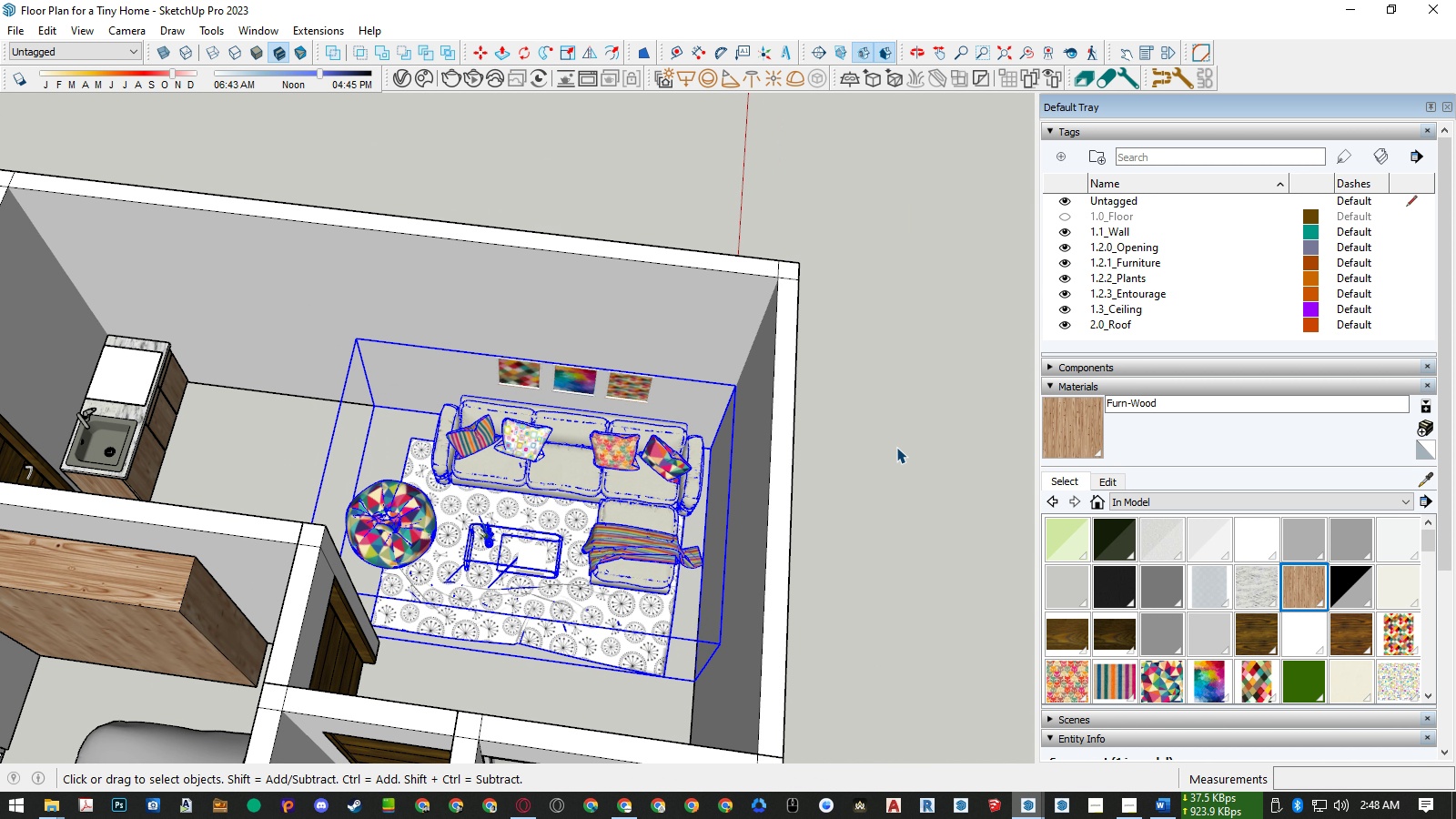 
left_click([896, 447])
 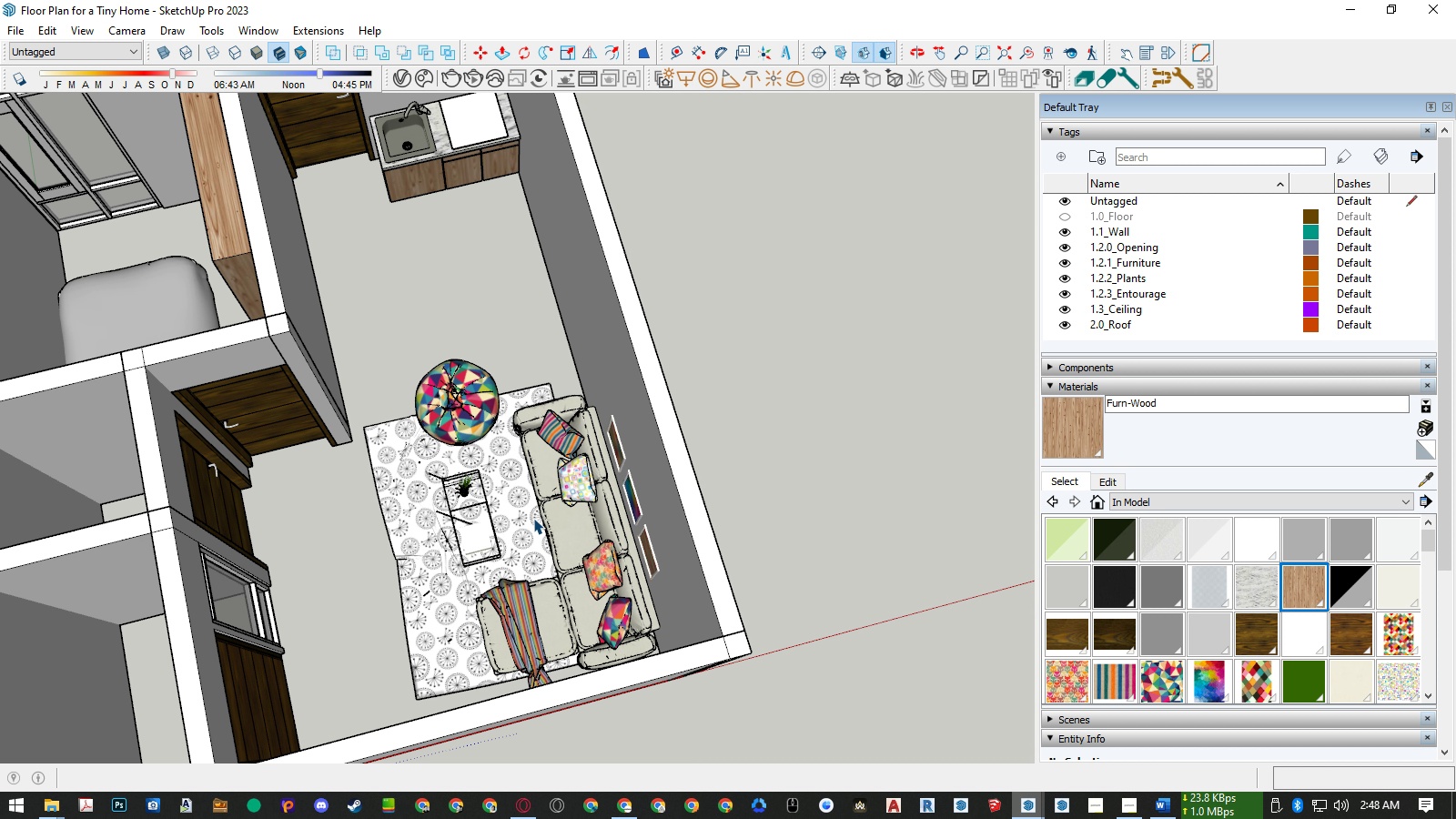 
wait(20.06)
 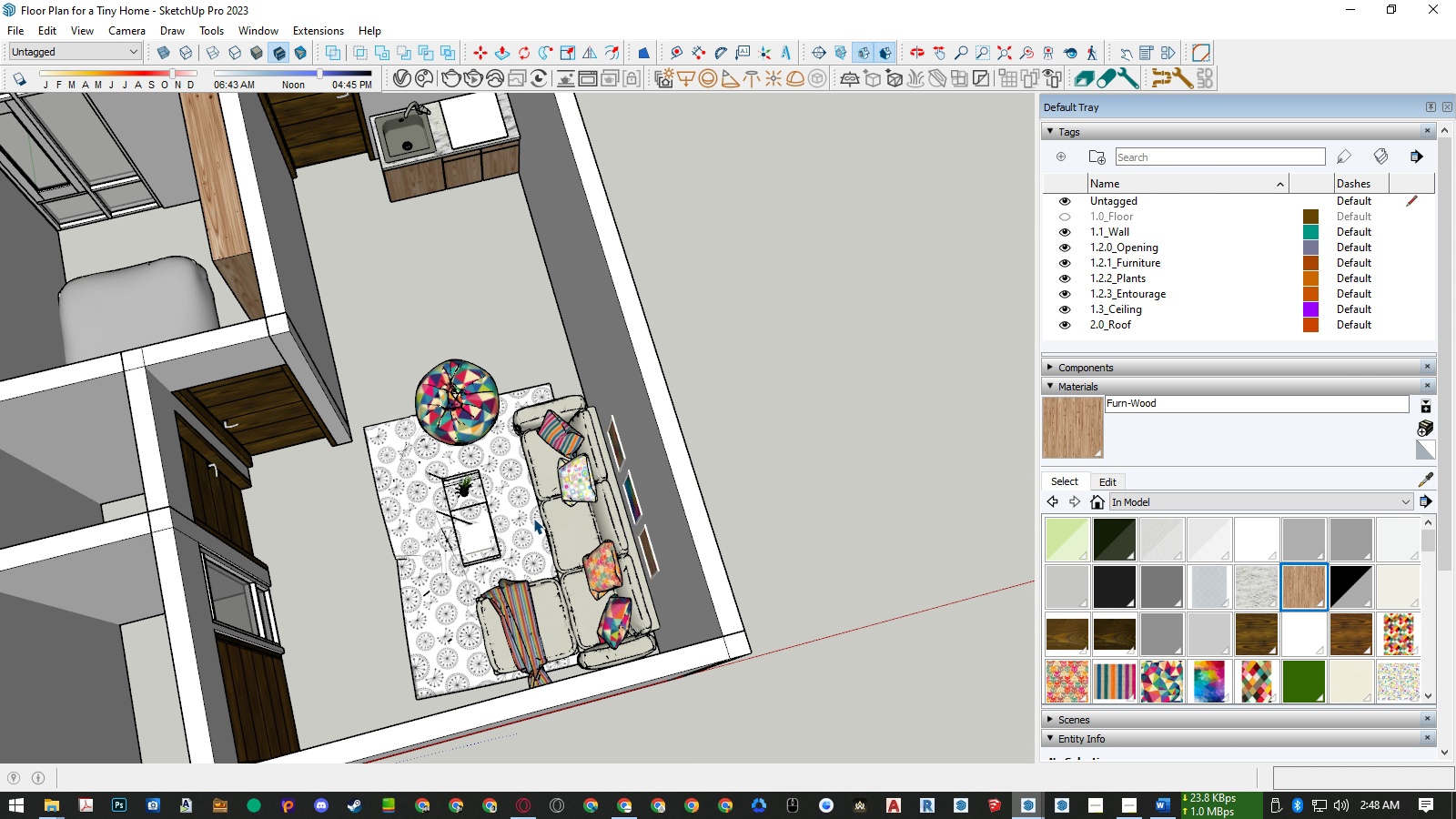 
left_click([537, 481])
 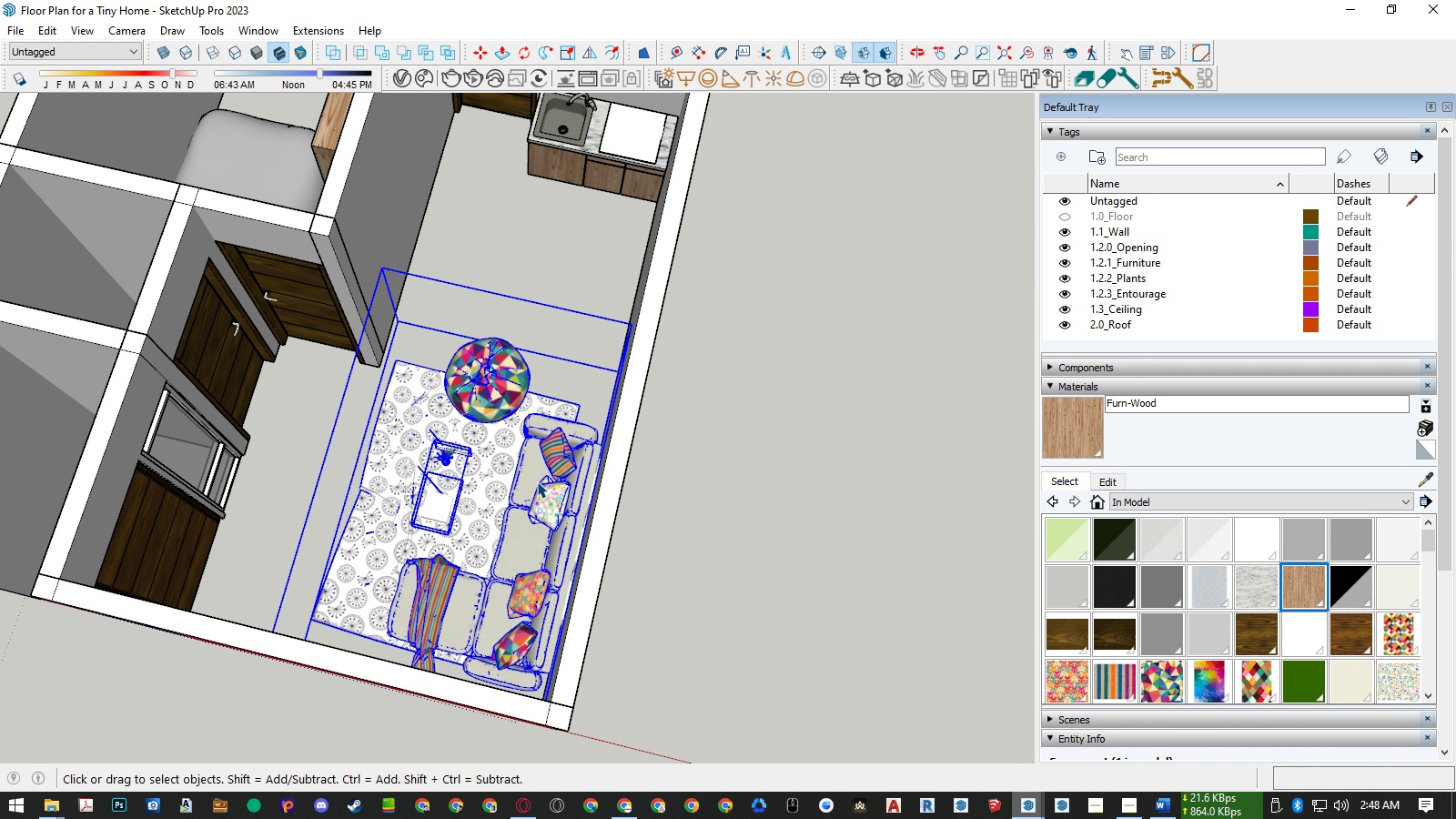 
key(Delete)
 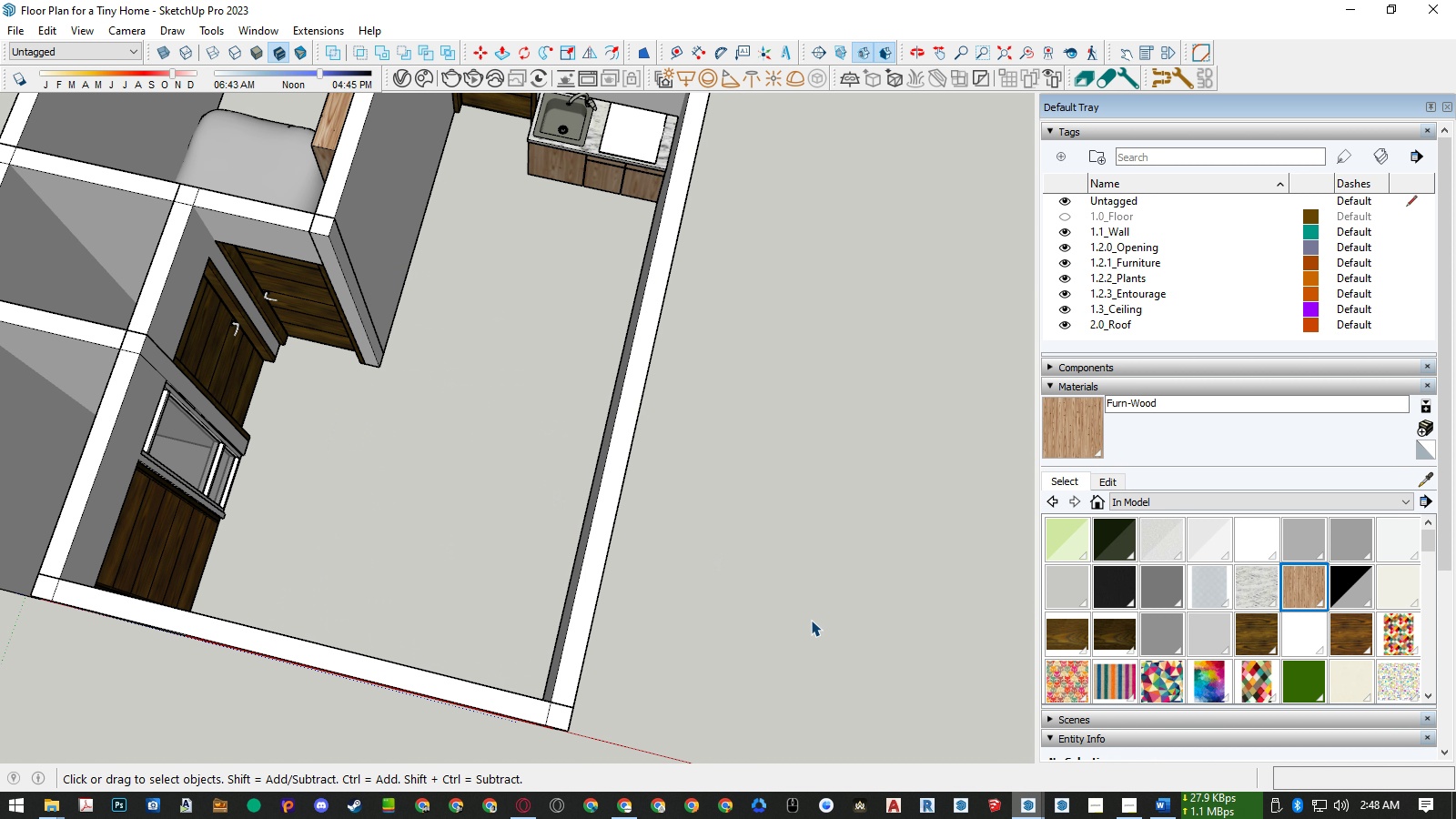 
key(Control+ControlLeft)
 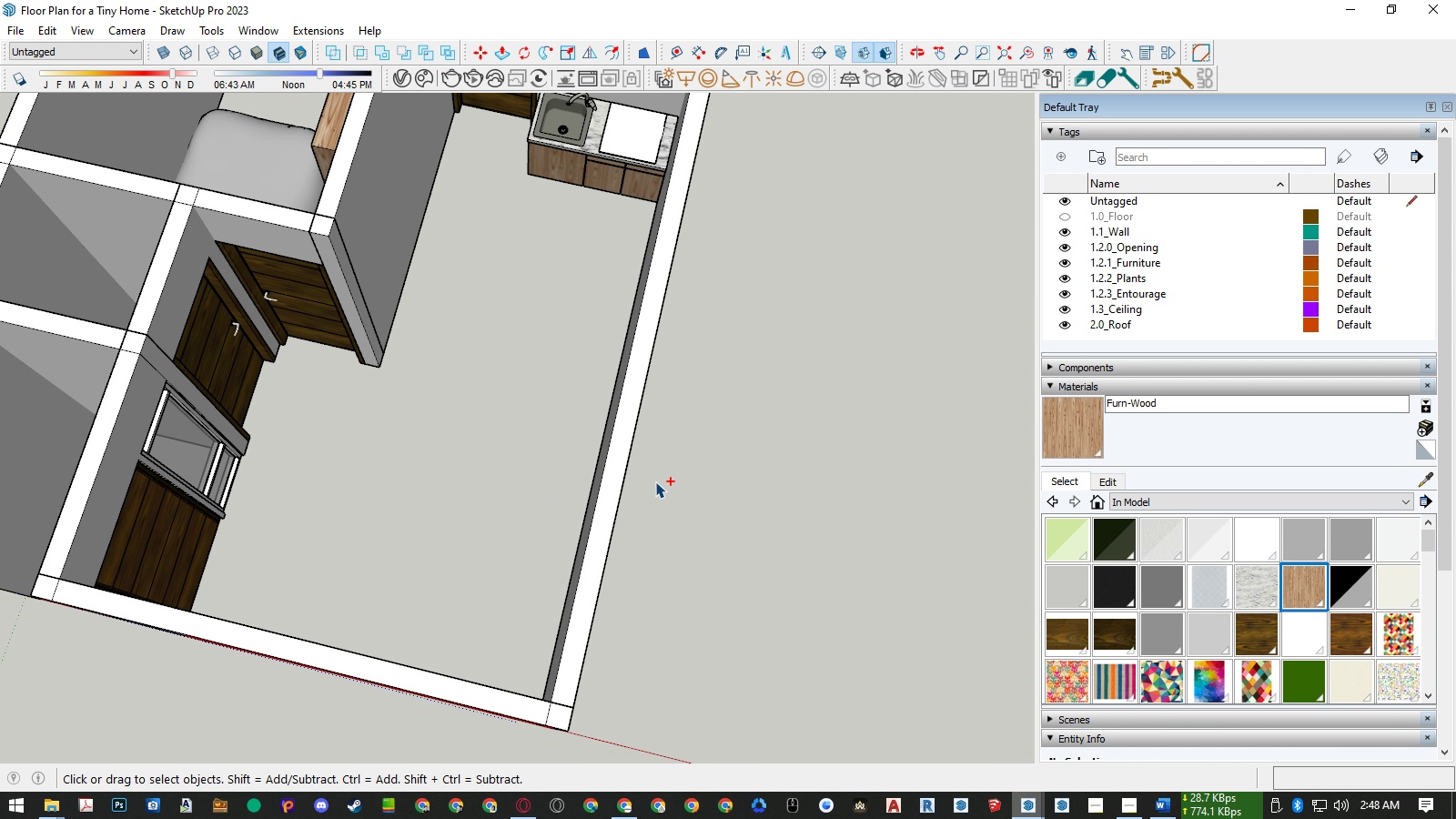 
key(Control+Z)
 